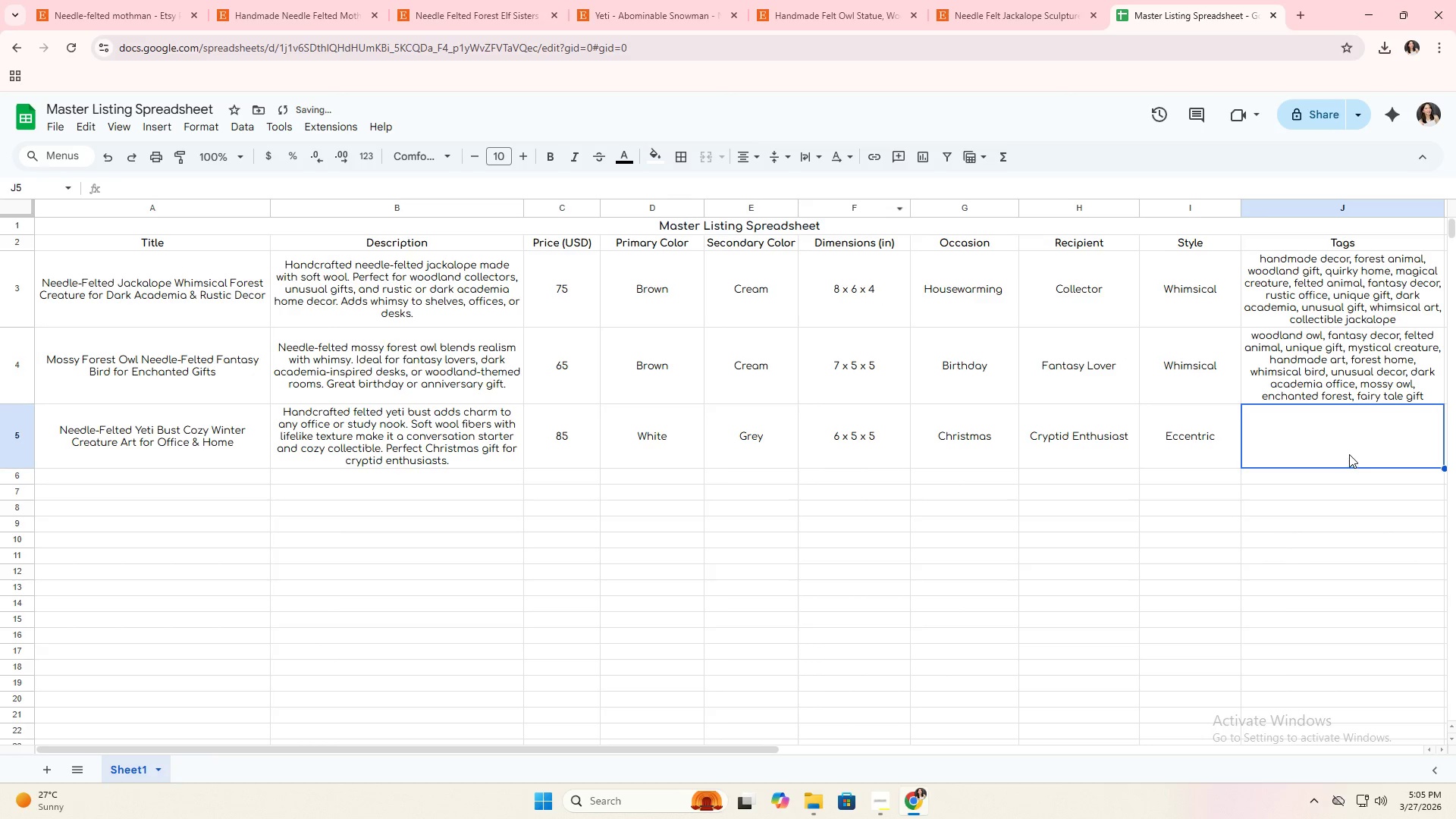 
double_click([1348, 454])
 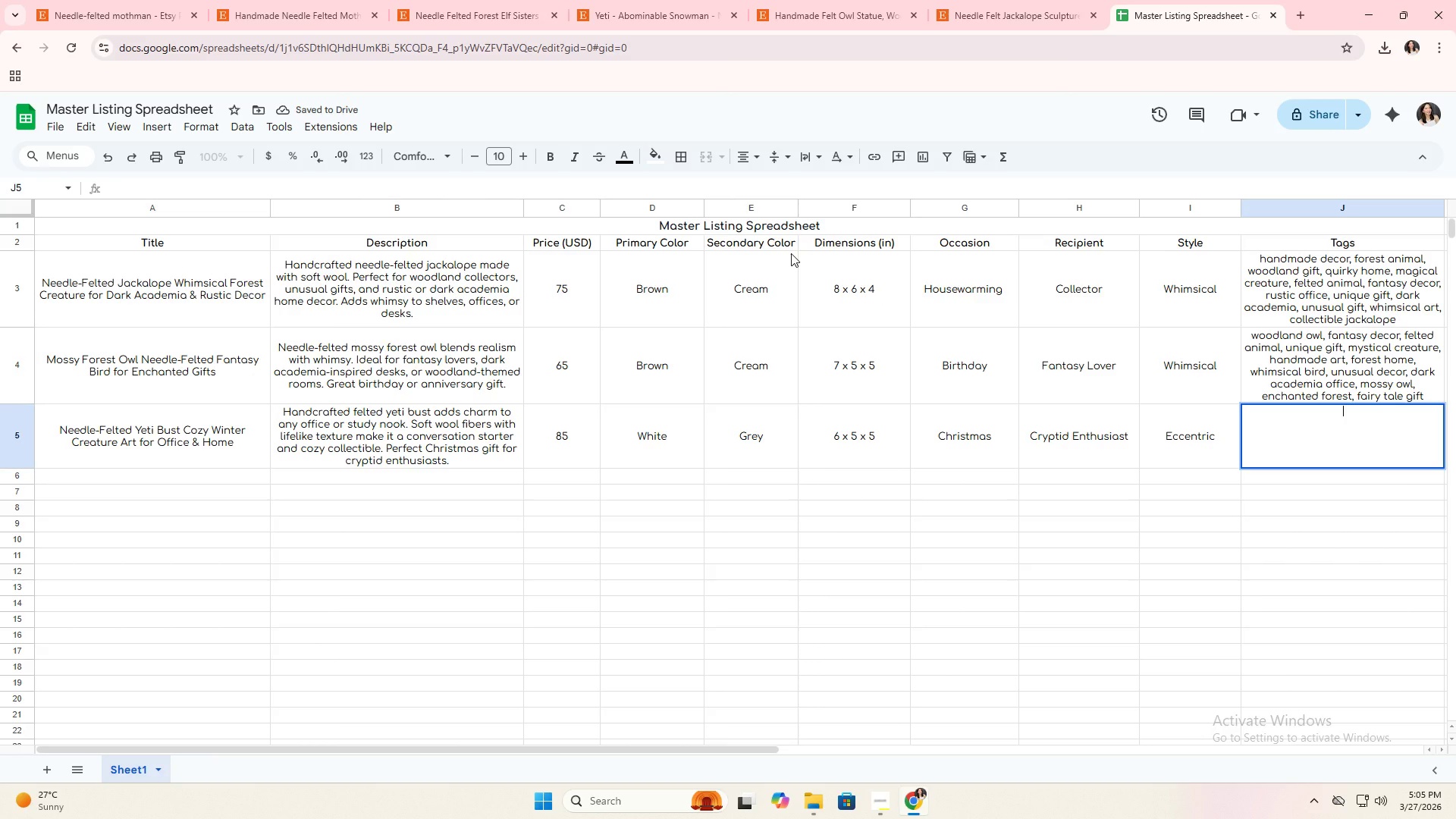 
type(handmade cryptid)
 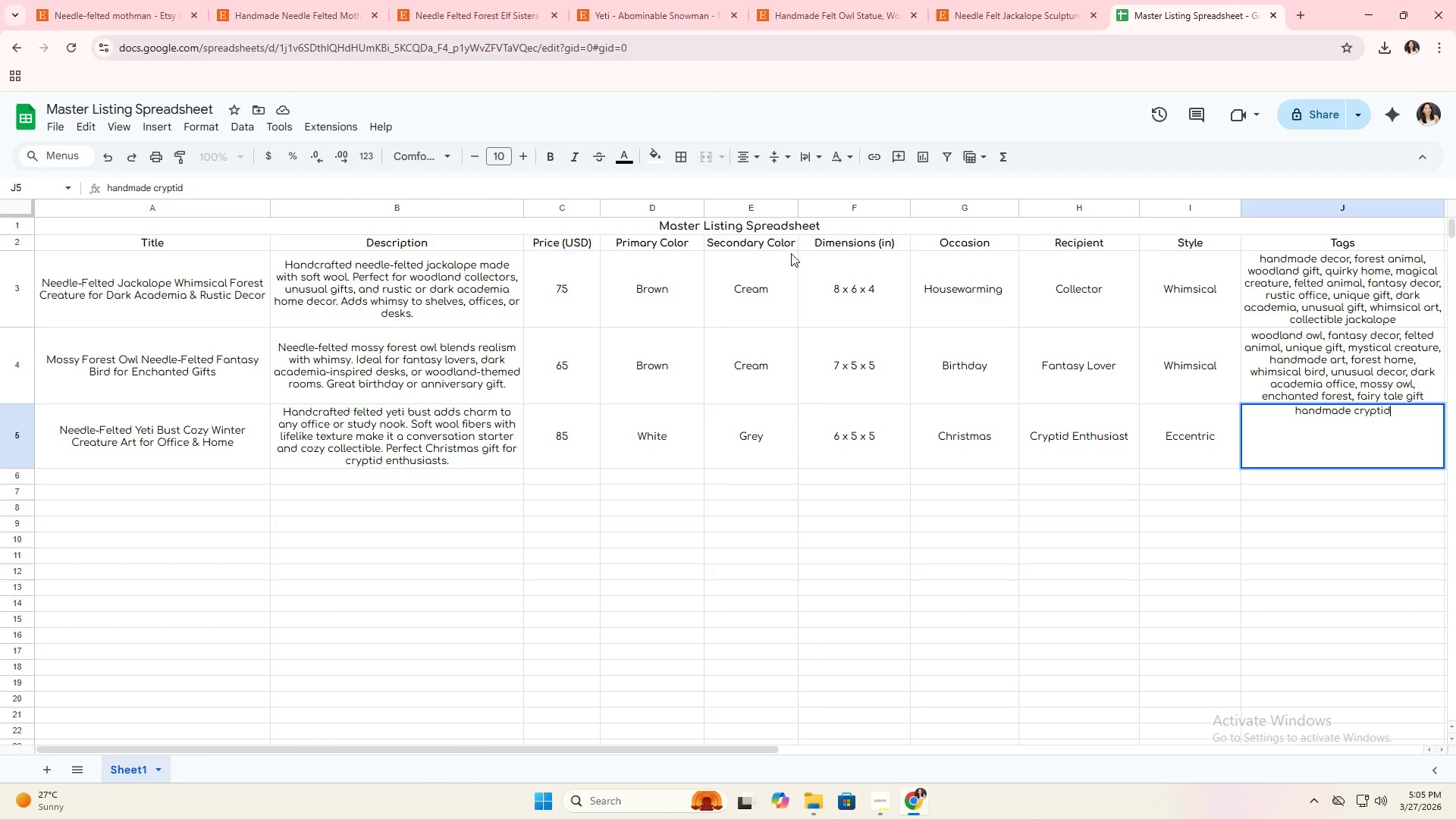 
type(, snowy creature, felted yeti,,, )
key(Backspace)
key(Backspace)
key(Backspace)
type( quirky office decor, )
 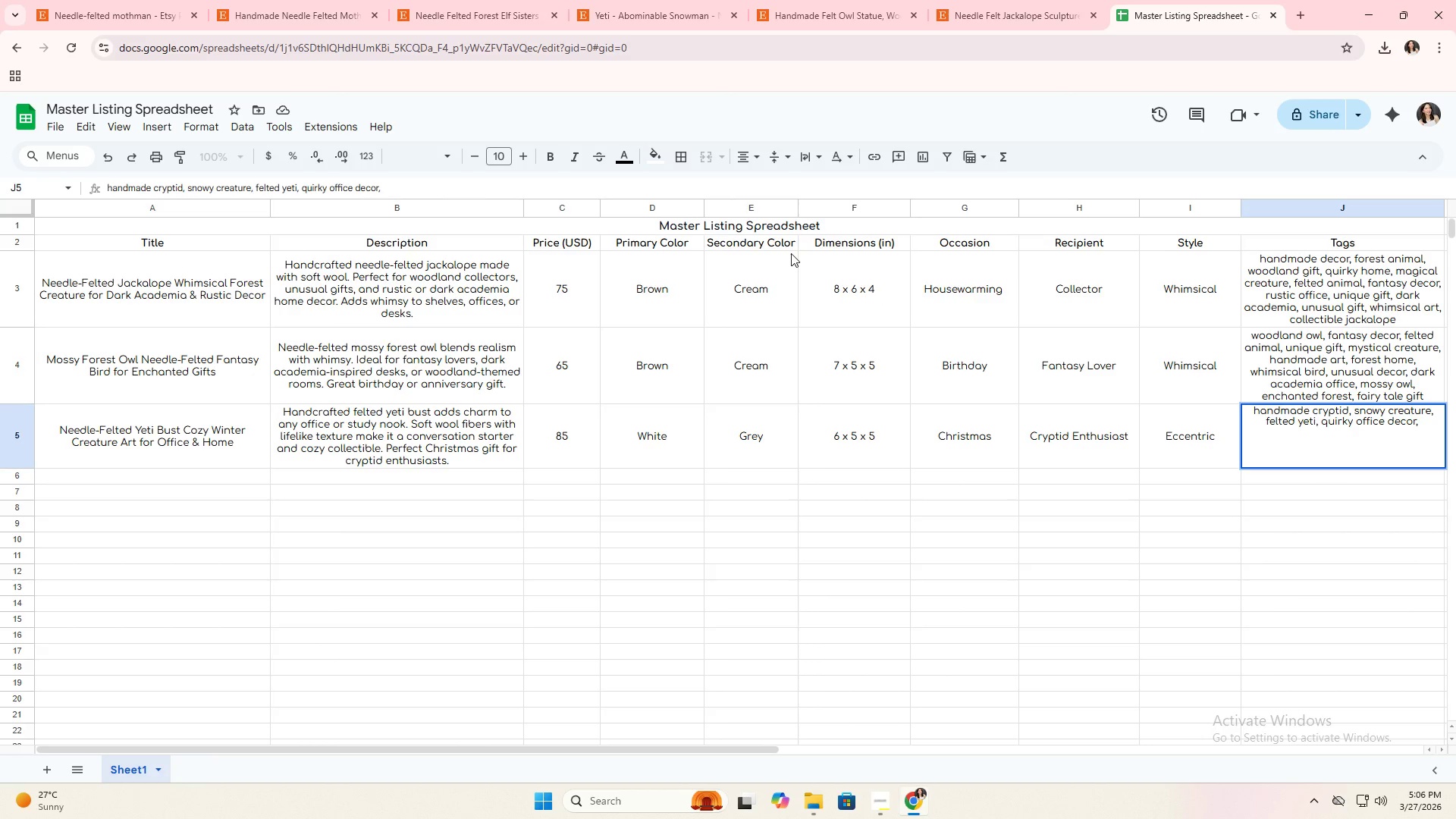 
wait(5.03)
 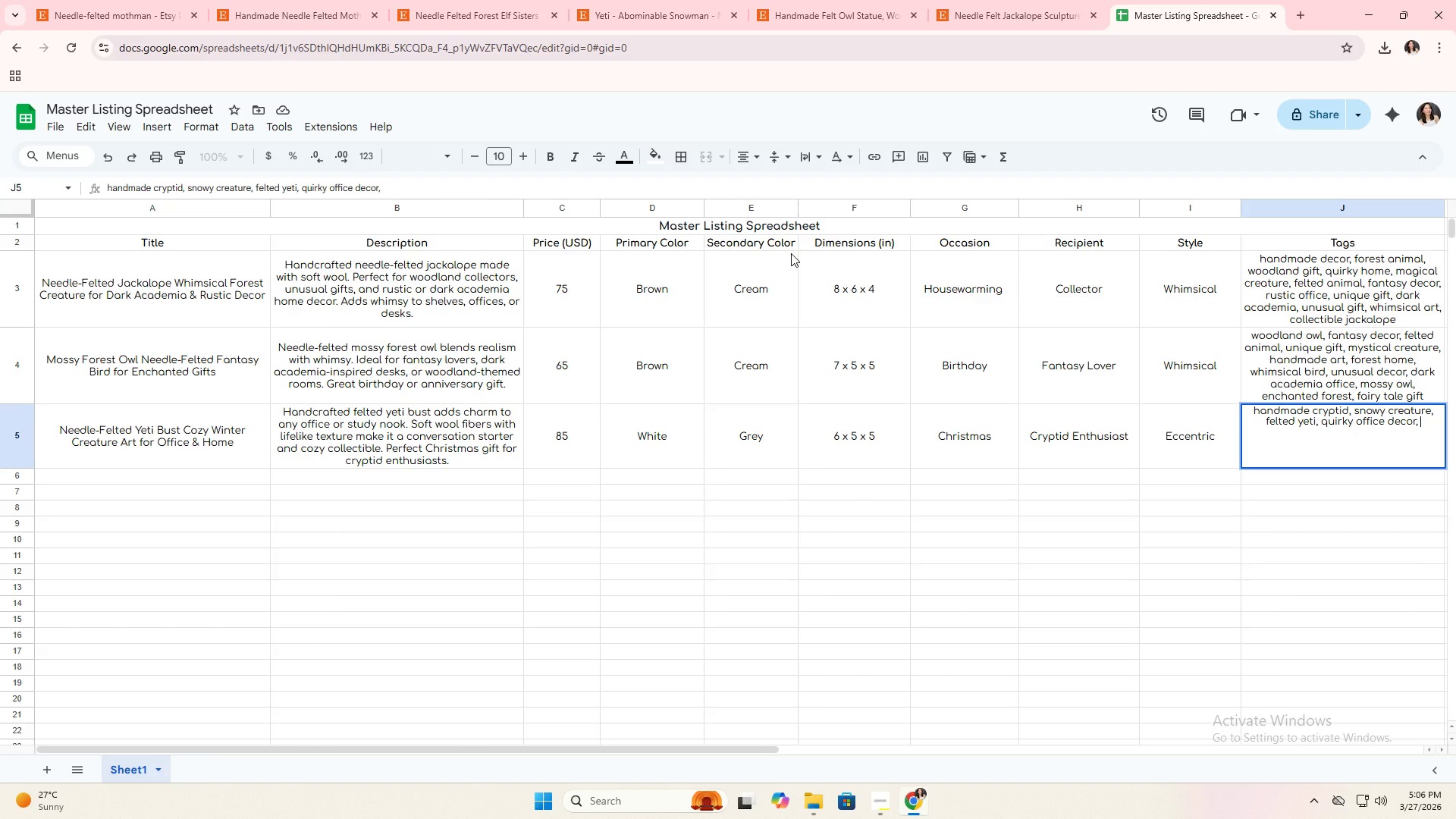 
type(winter gift, unusual)
 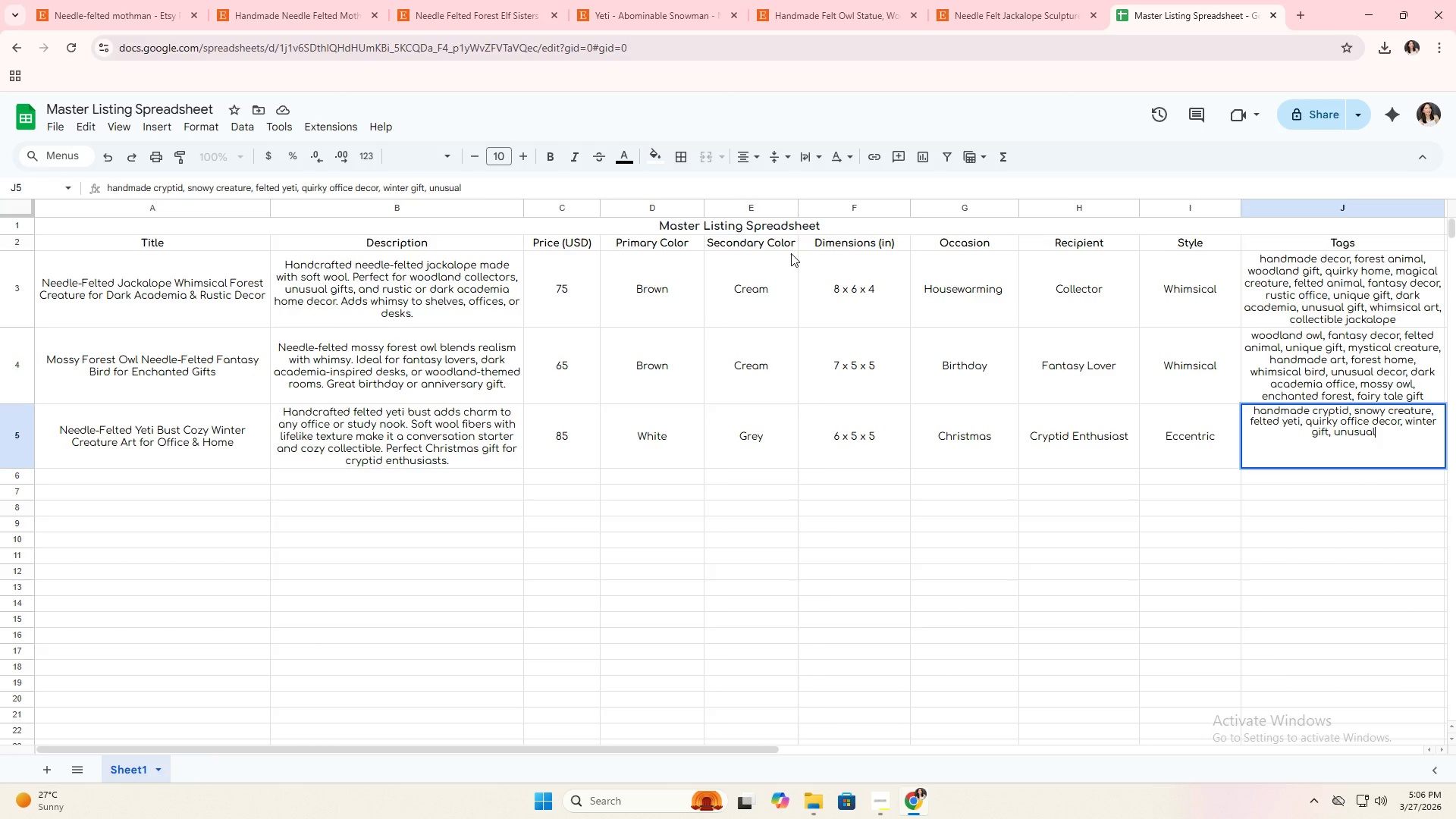 
wait(5.75)
 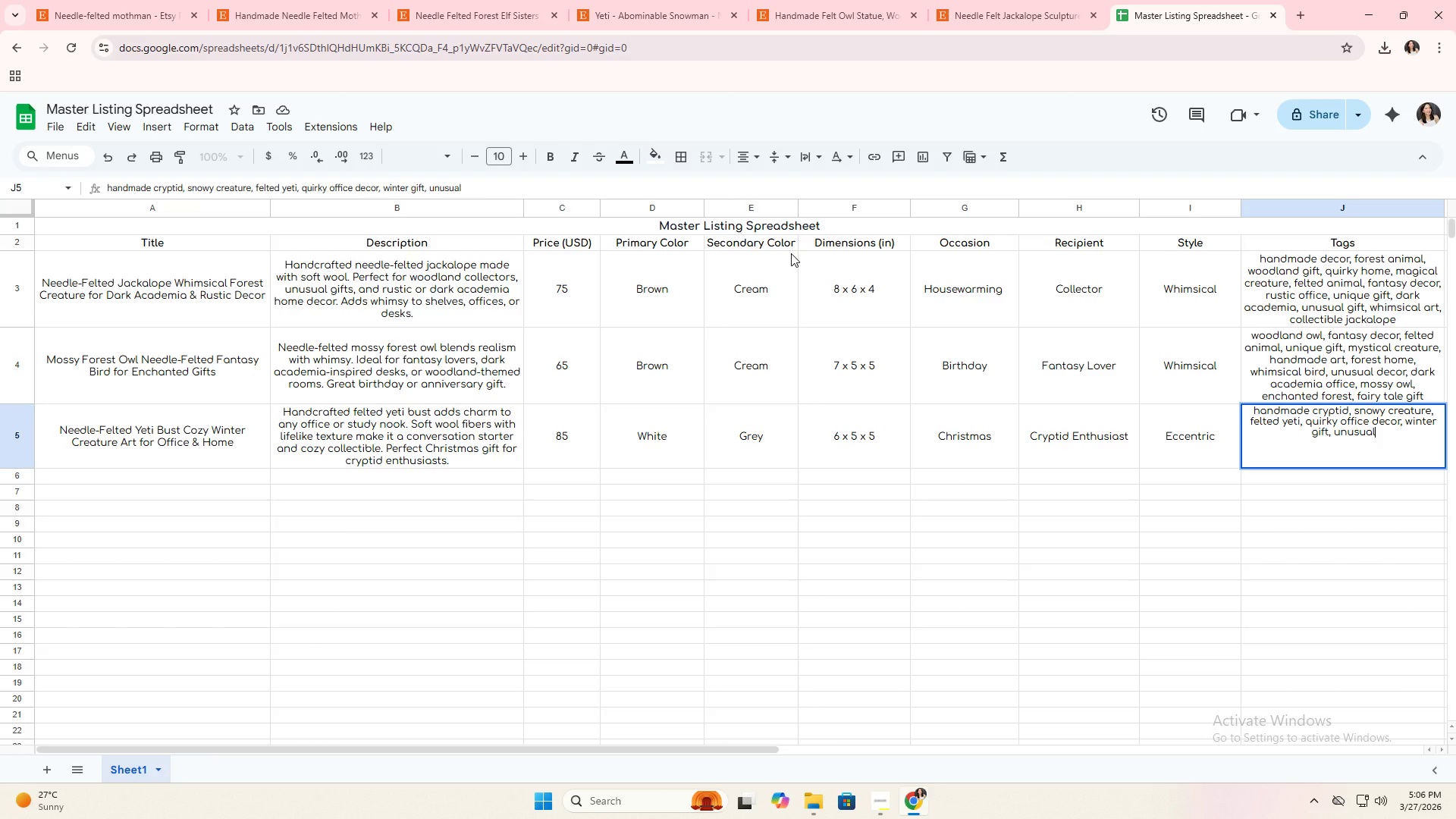 
type( collectible)
 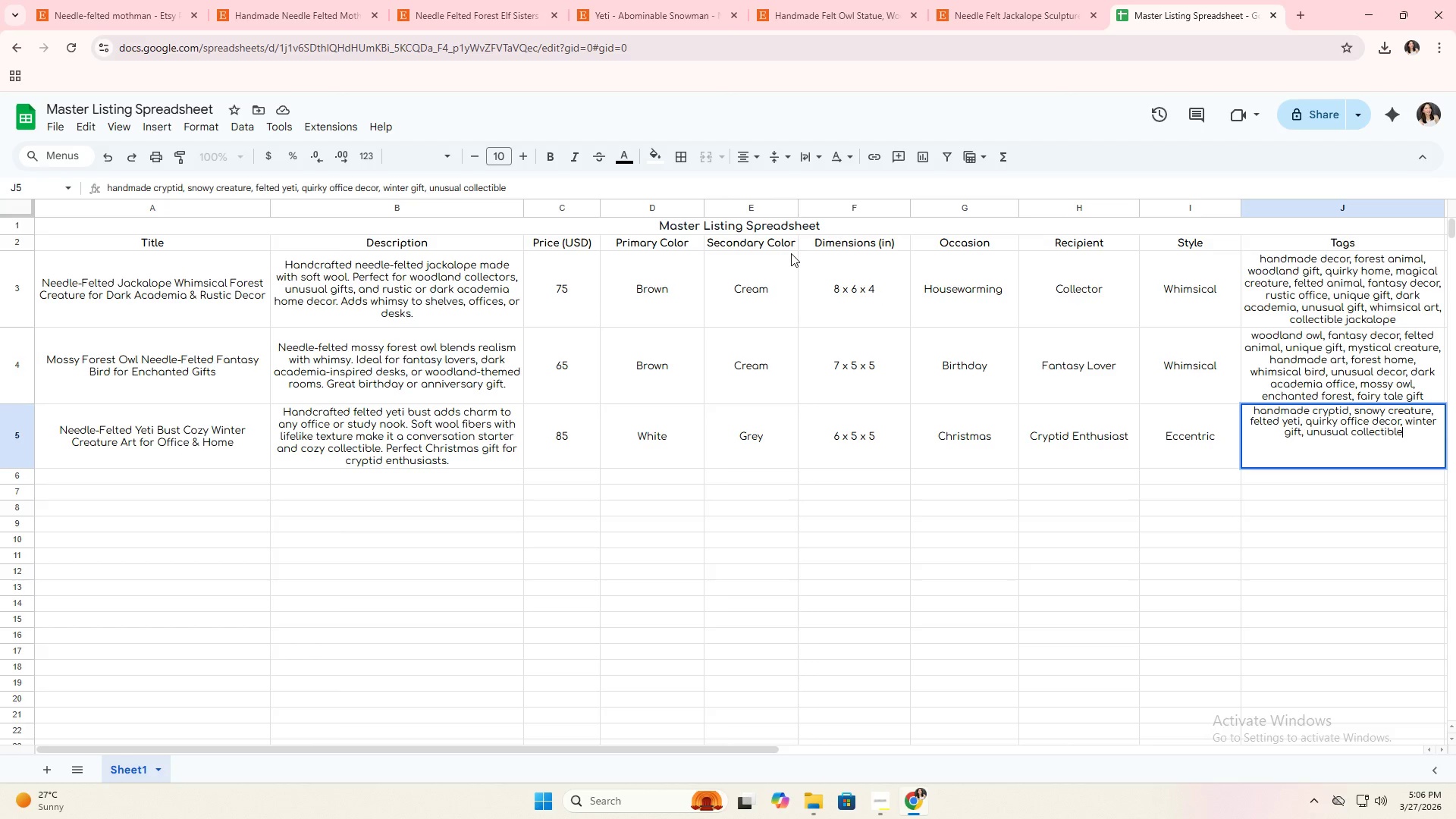 
type(, fiber, )
key(Backspace)
key(Backspace)
type( aret)
key(Backspace)
key(Backspace)
type(t sculpture, )
 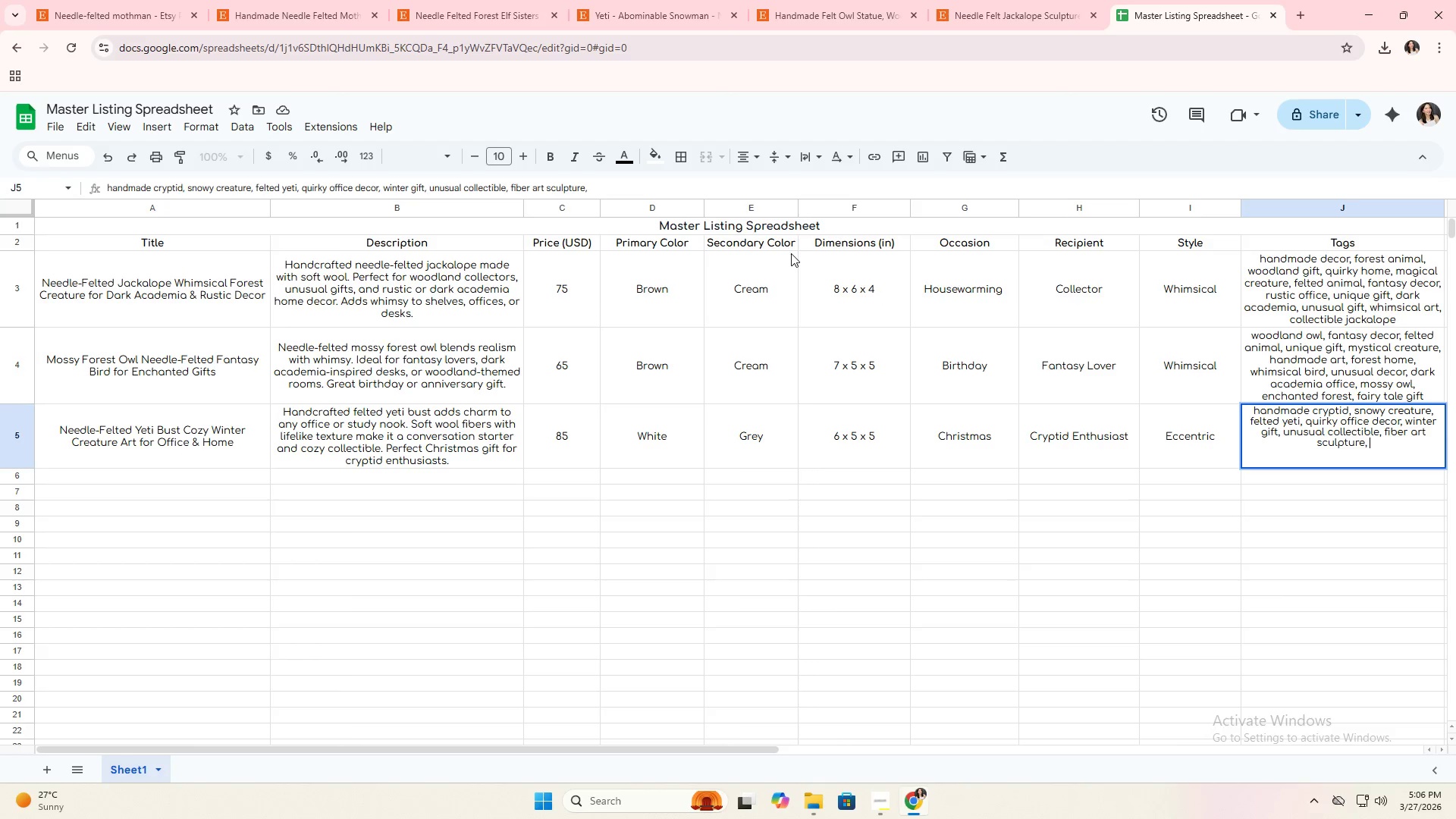 
type(cryptid decor. )
key(Backspace)
key(Backspace)
type(, whimsical crar)
key(Backspace)
key(Backspace)
type(ear)
key(Backspace)
type(ture, )
 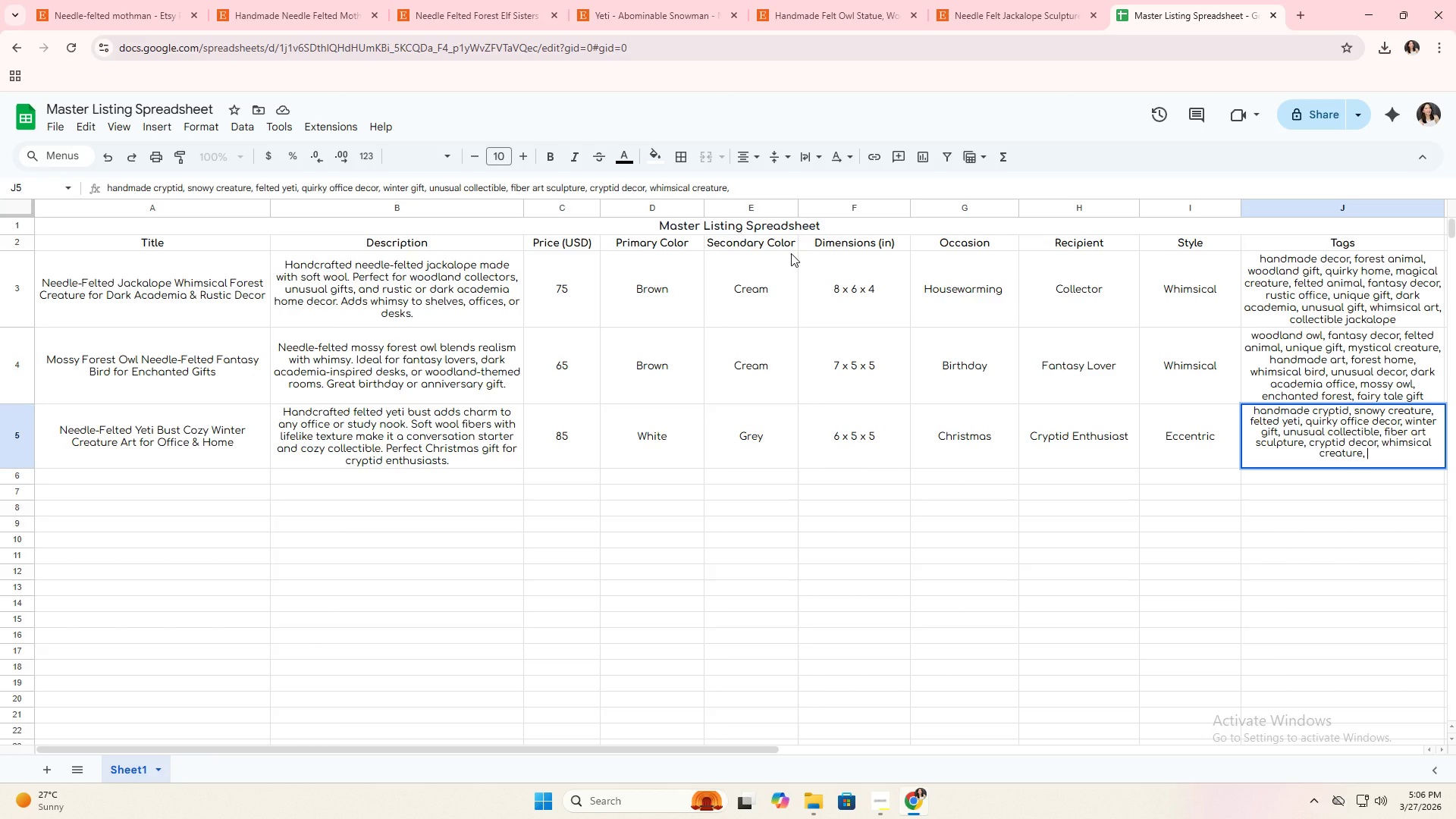 
type(fantasy office, eccentric gift, cozy home, )
 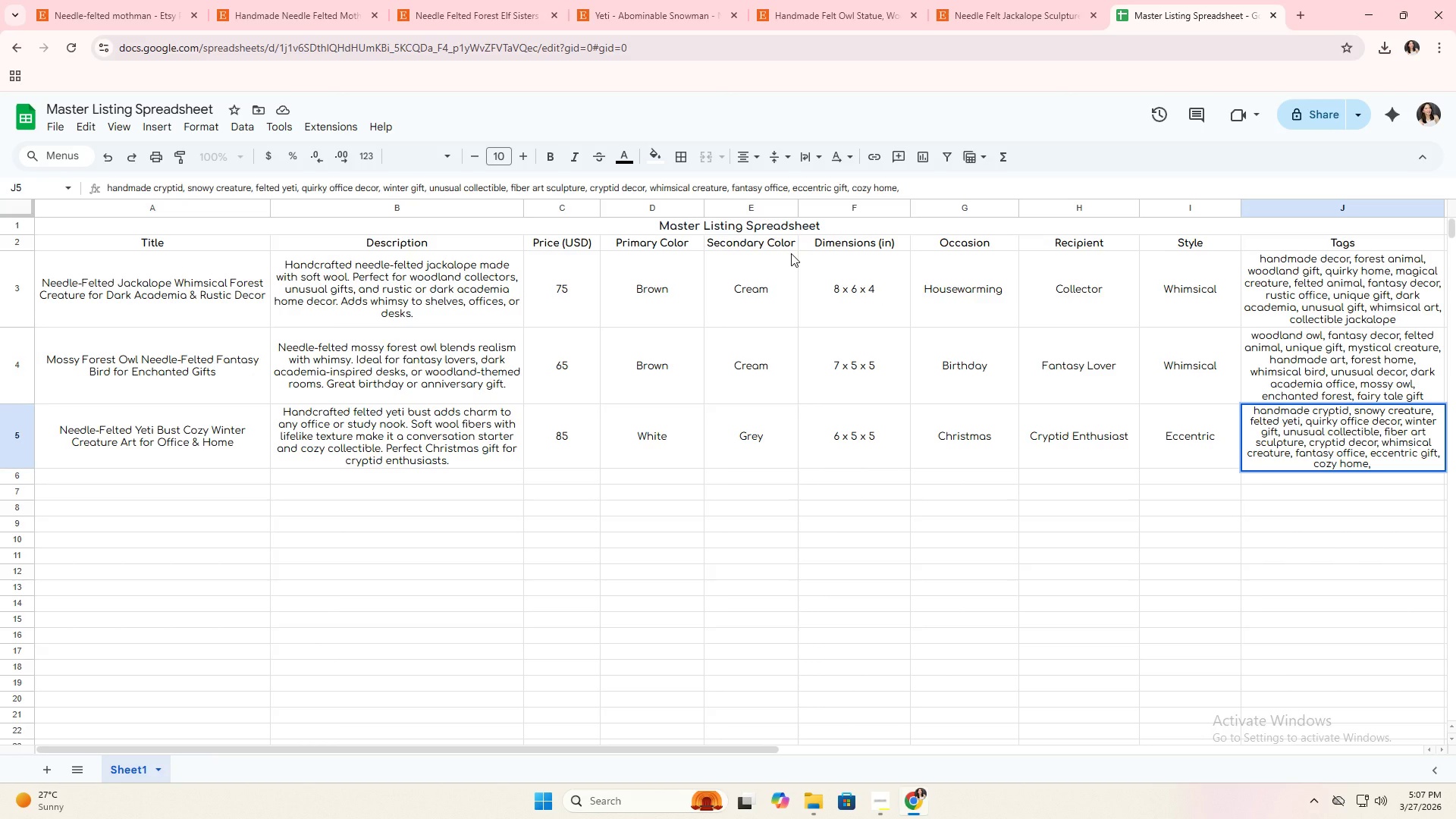 
type(mu)
key(Backspace)
type(ystical art)
 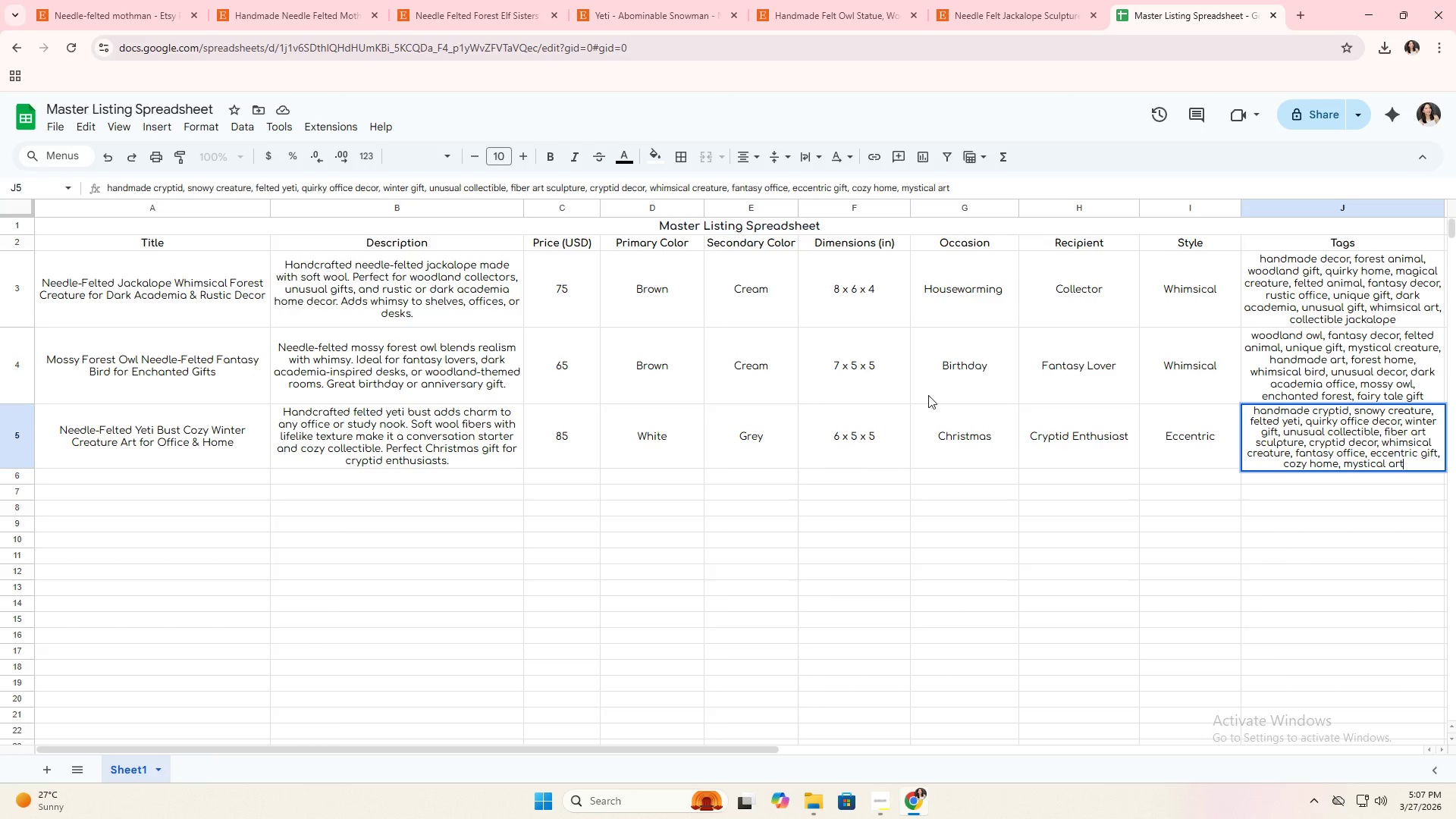 
left_click([1168, 457])
 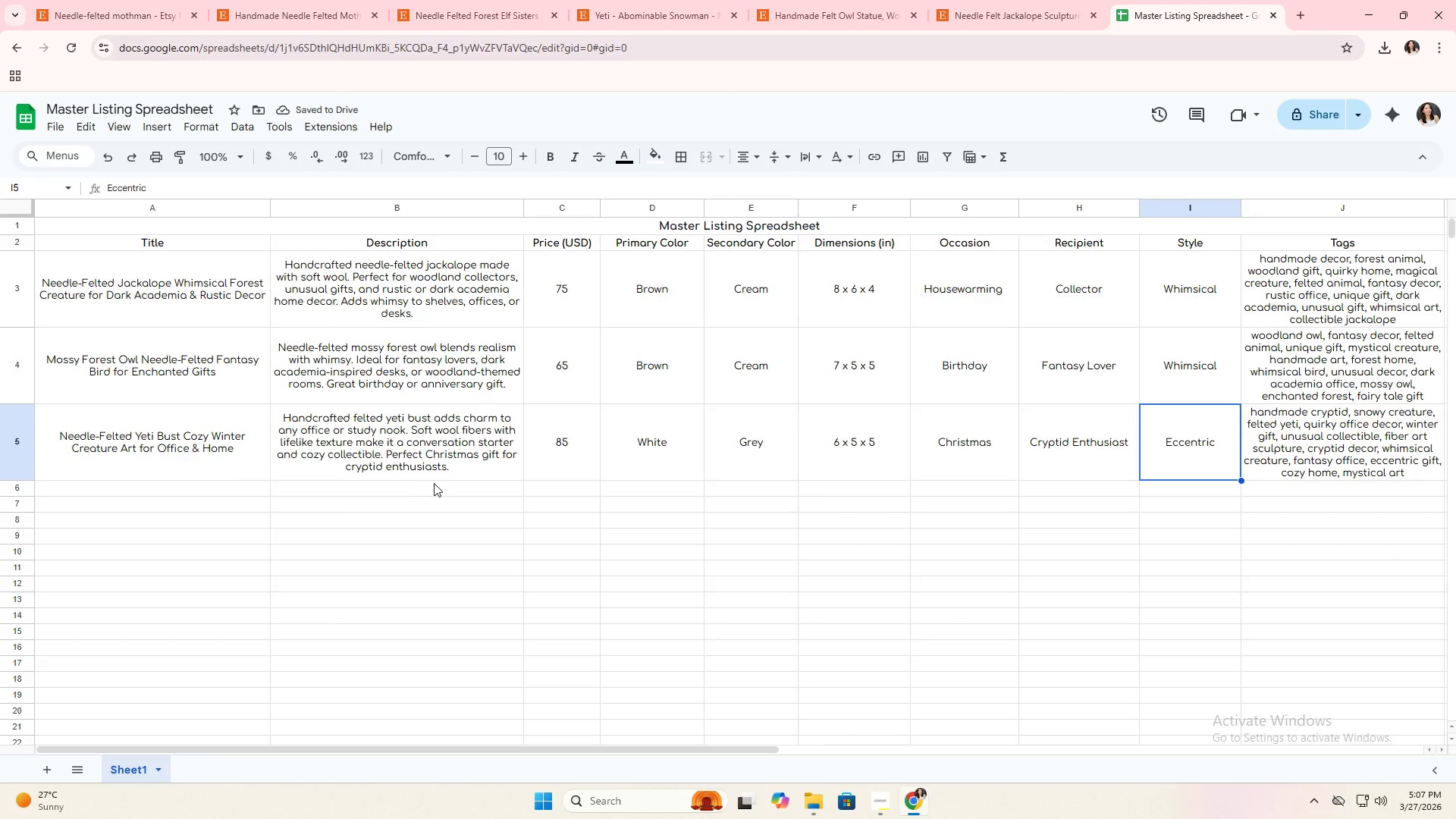 
left_click([240, 474])
 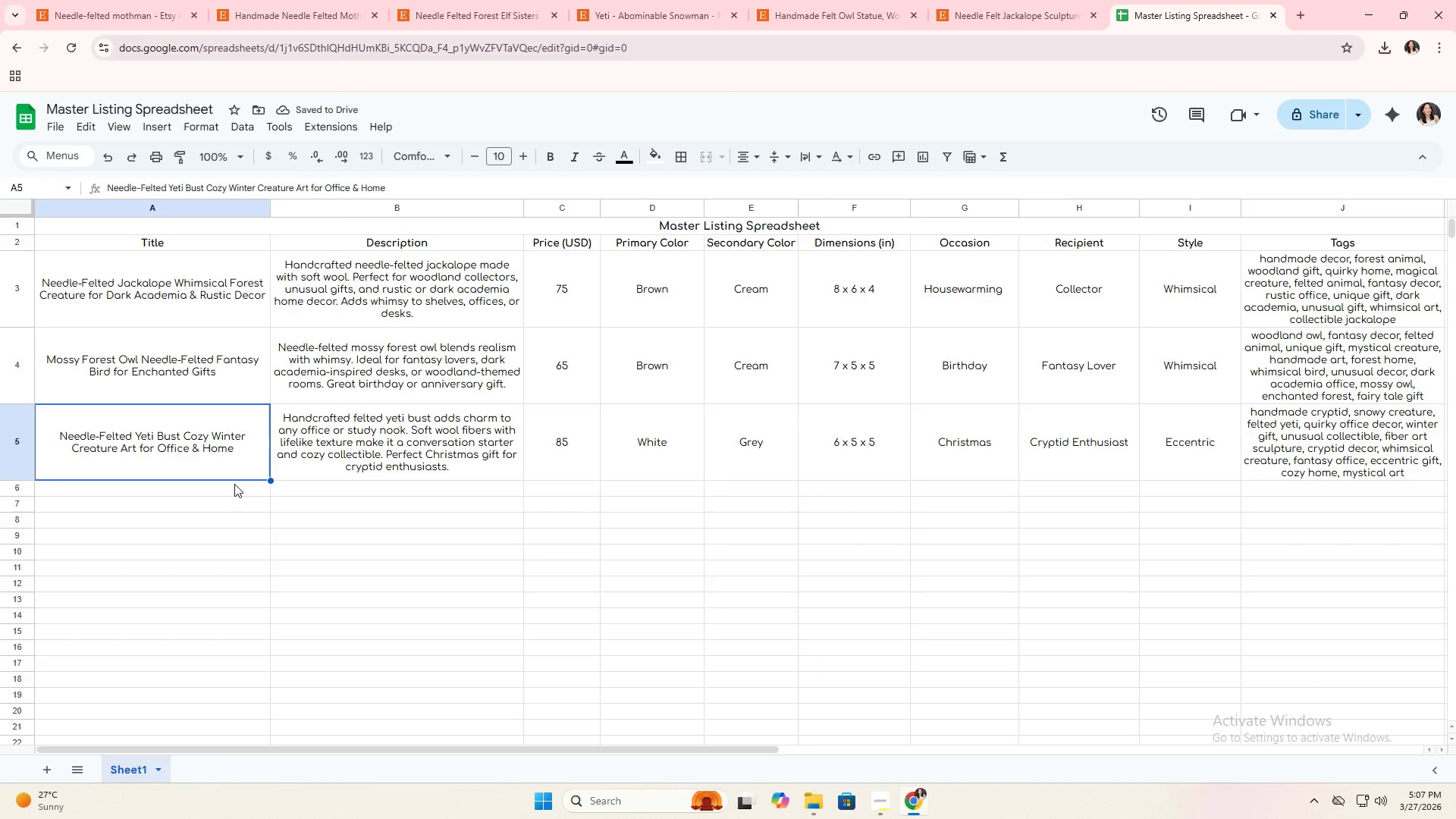 
left_click([234, 485])
 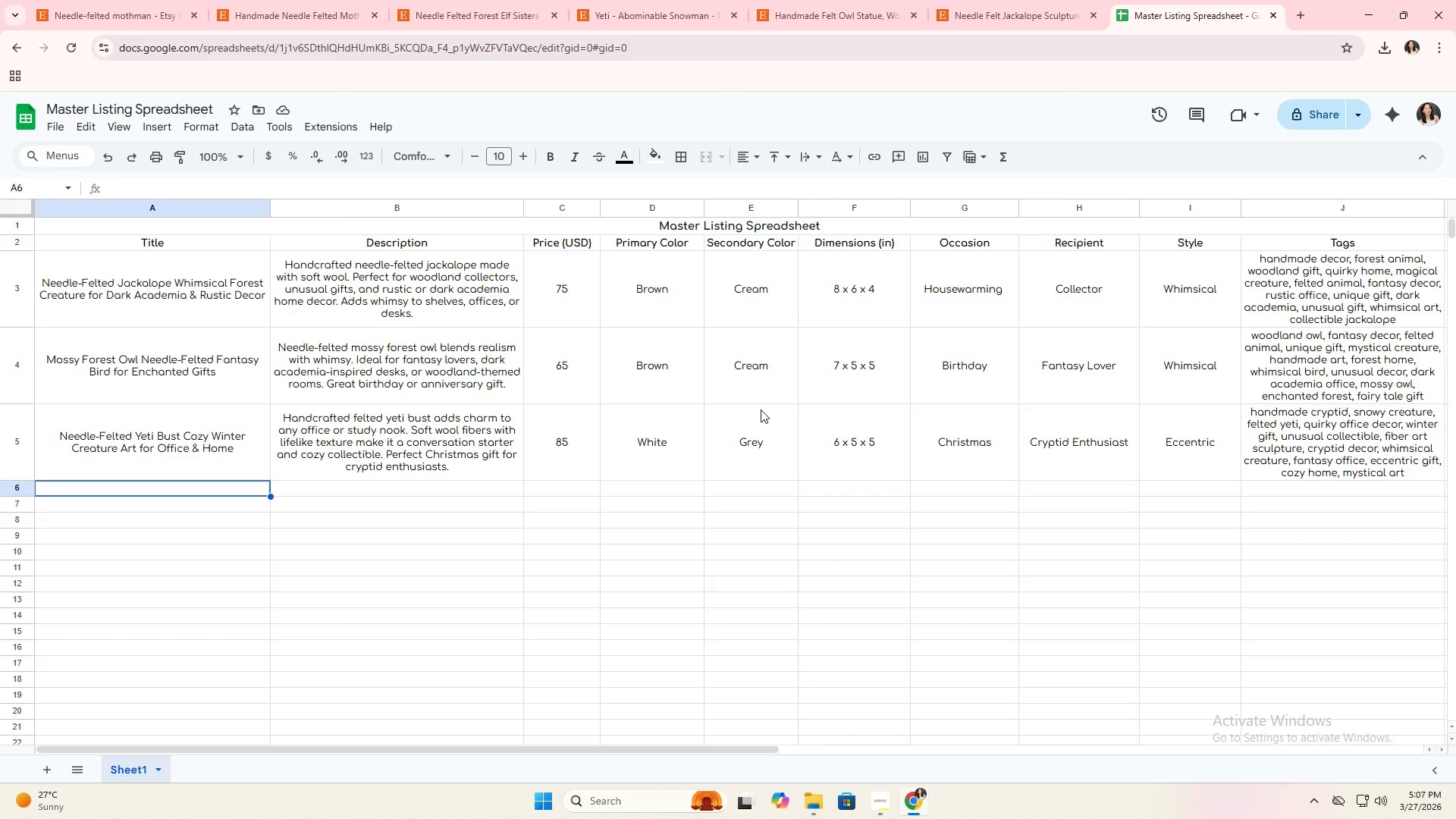 
wait(13.14)
 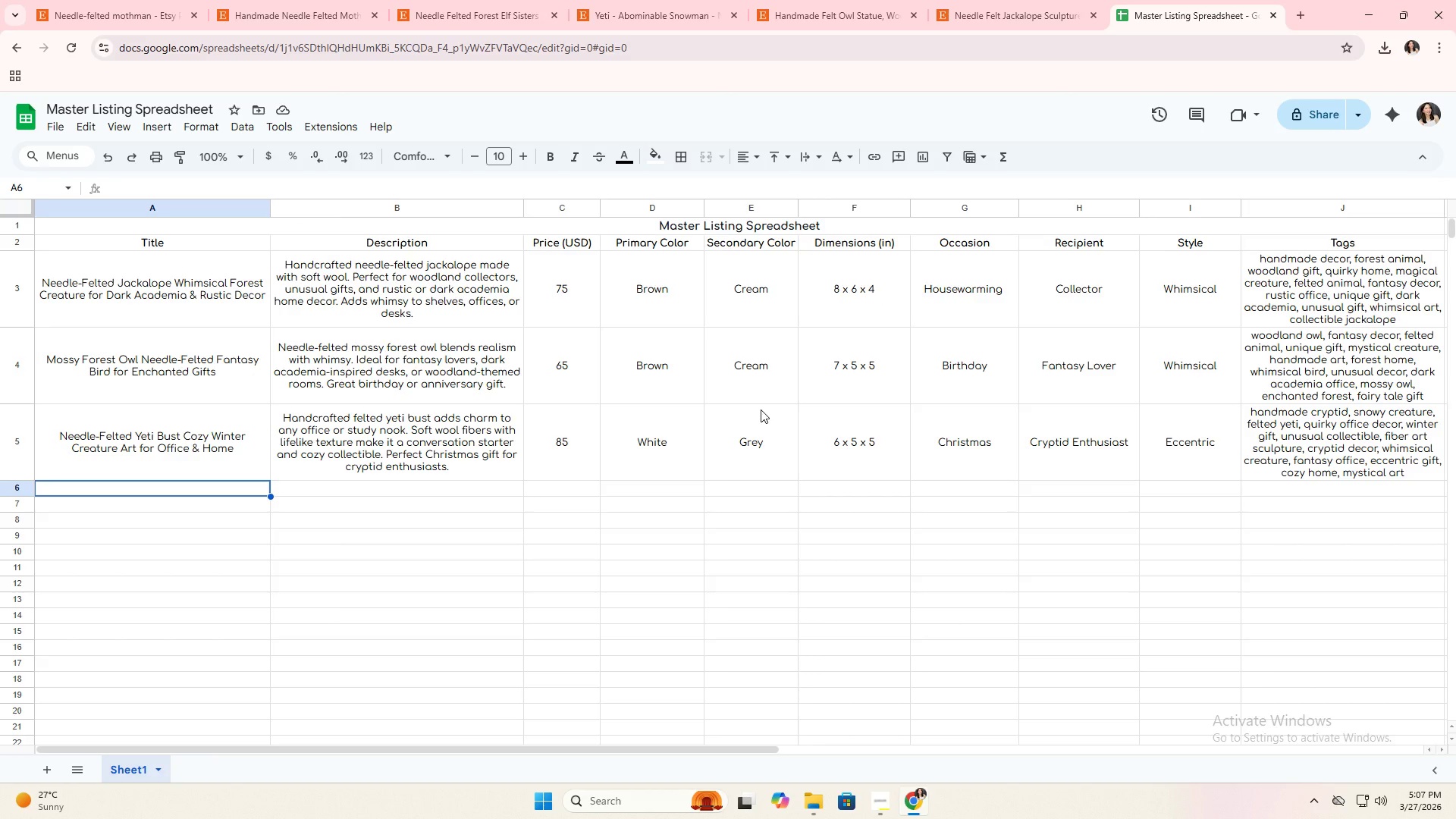 
left_click([279, 0])
 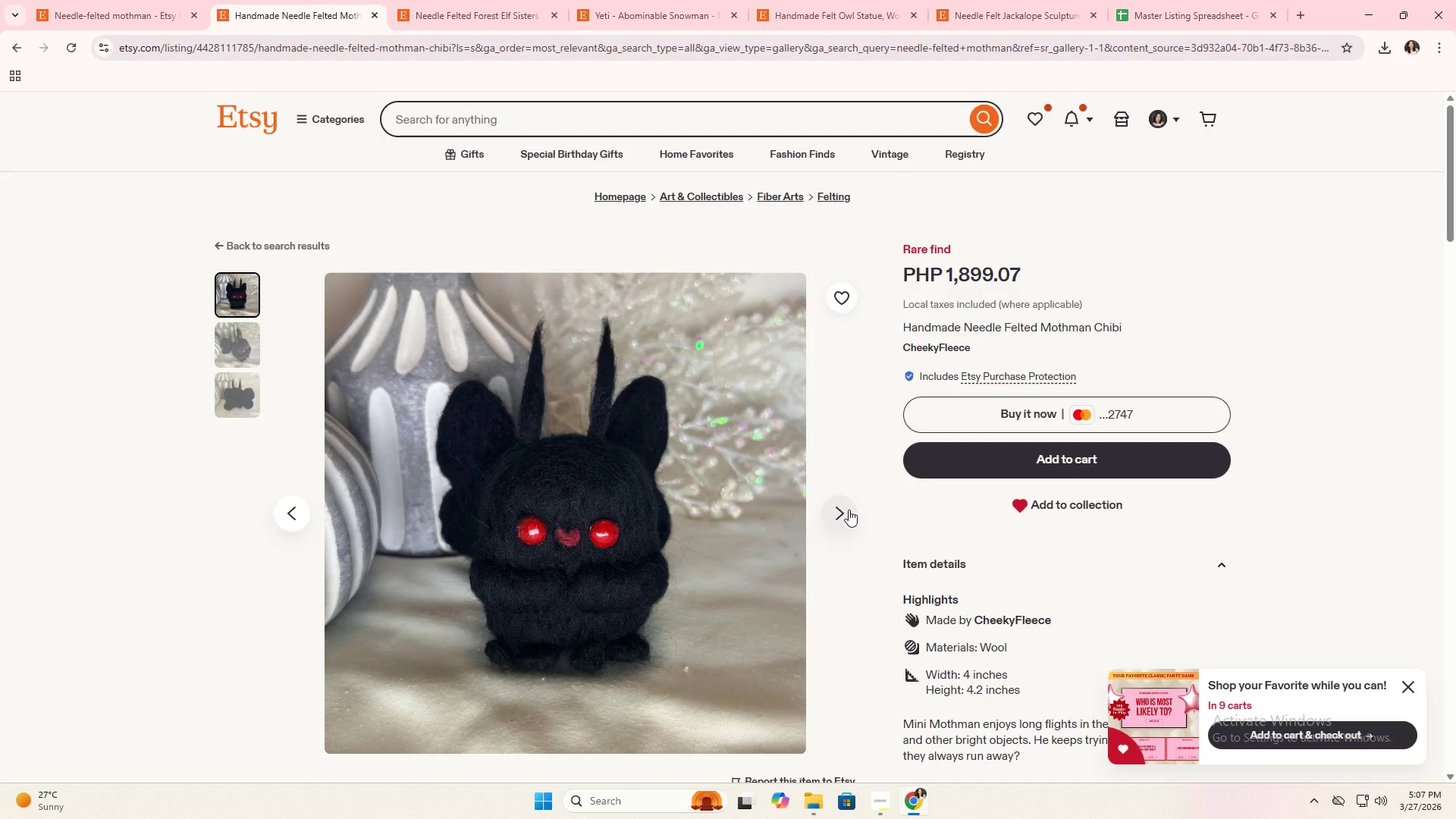 
left_click([849, 510])
 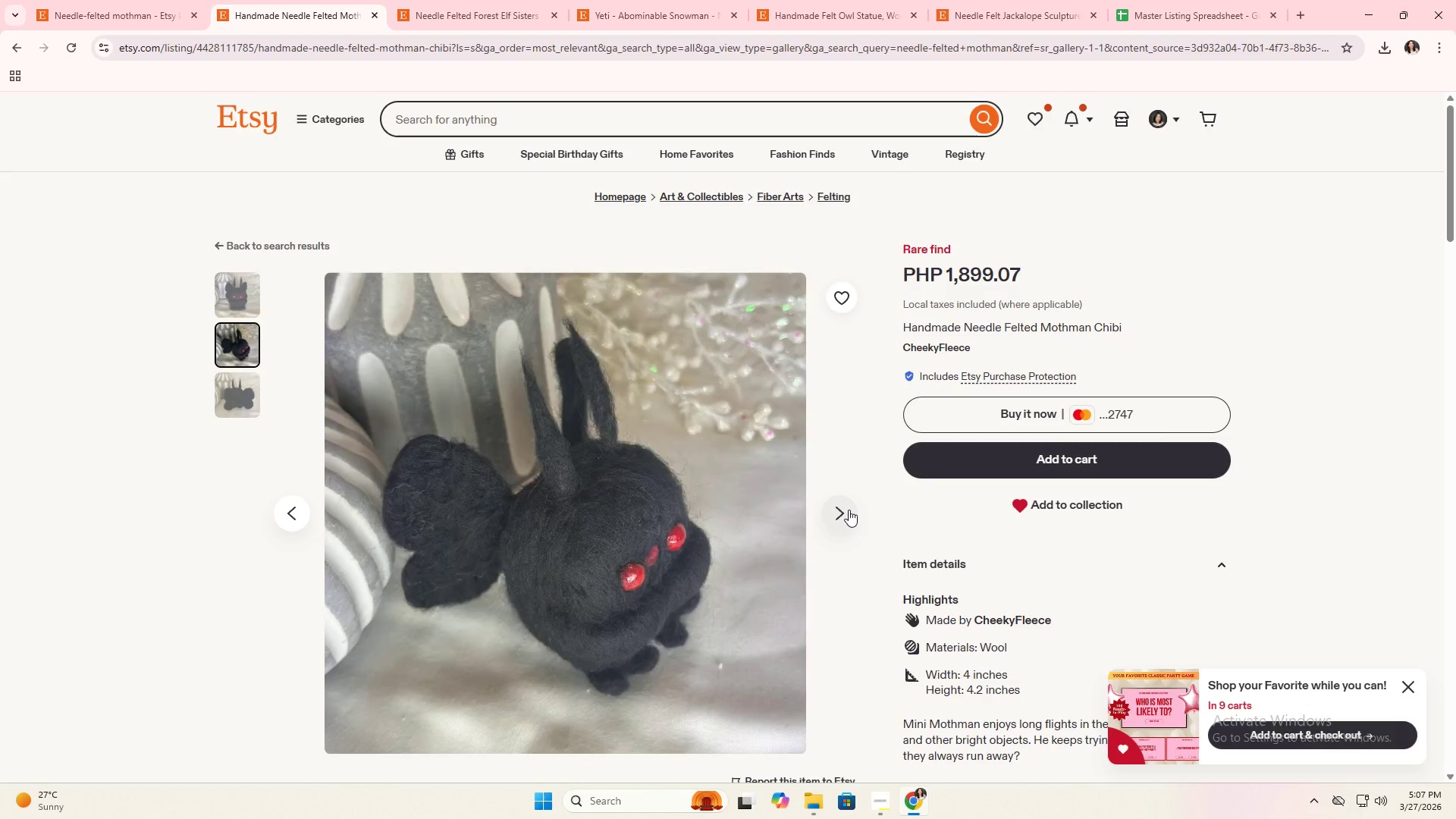 
left_click([849, 510])
 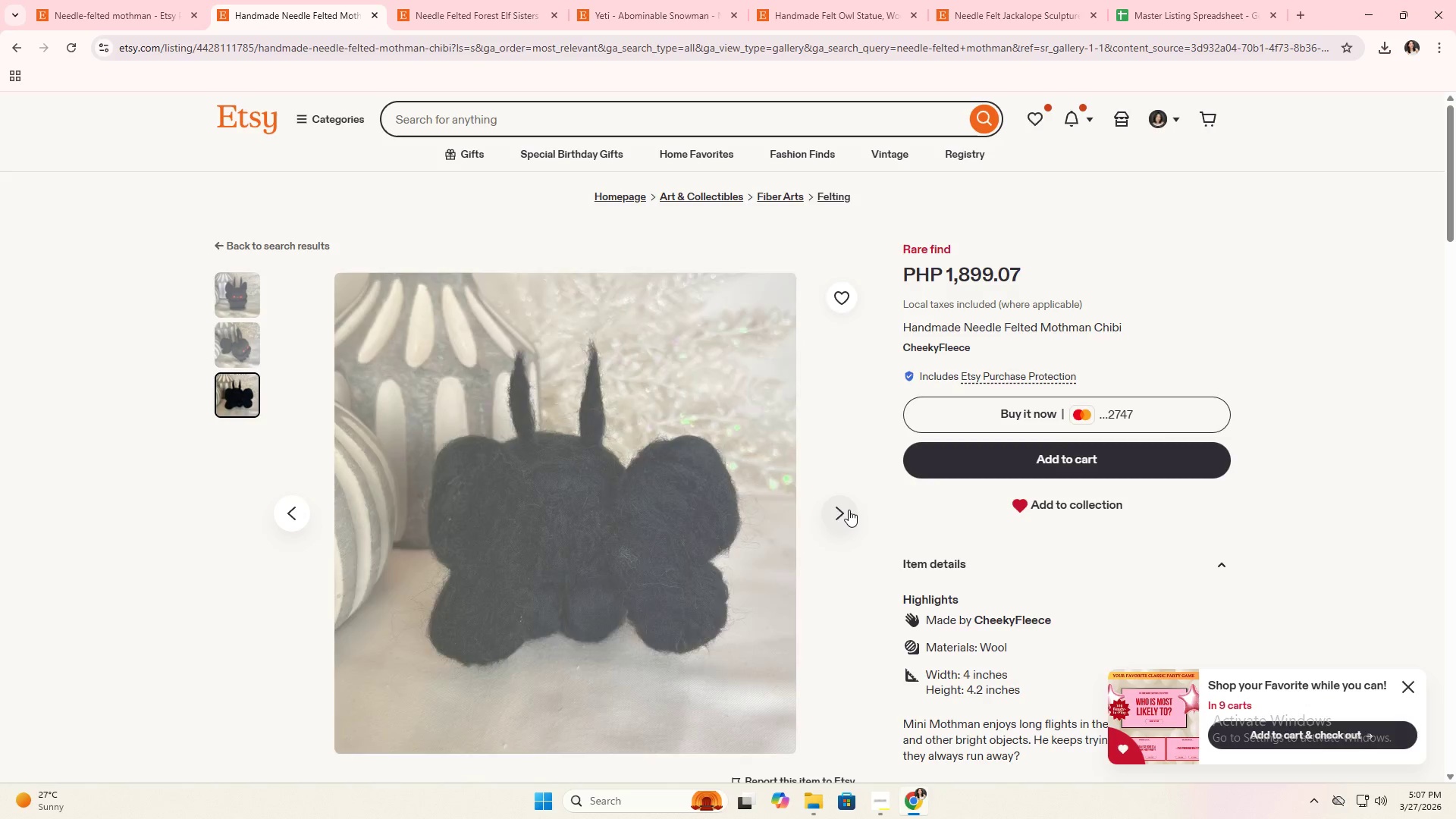 
left_click([849, 510])
 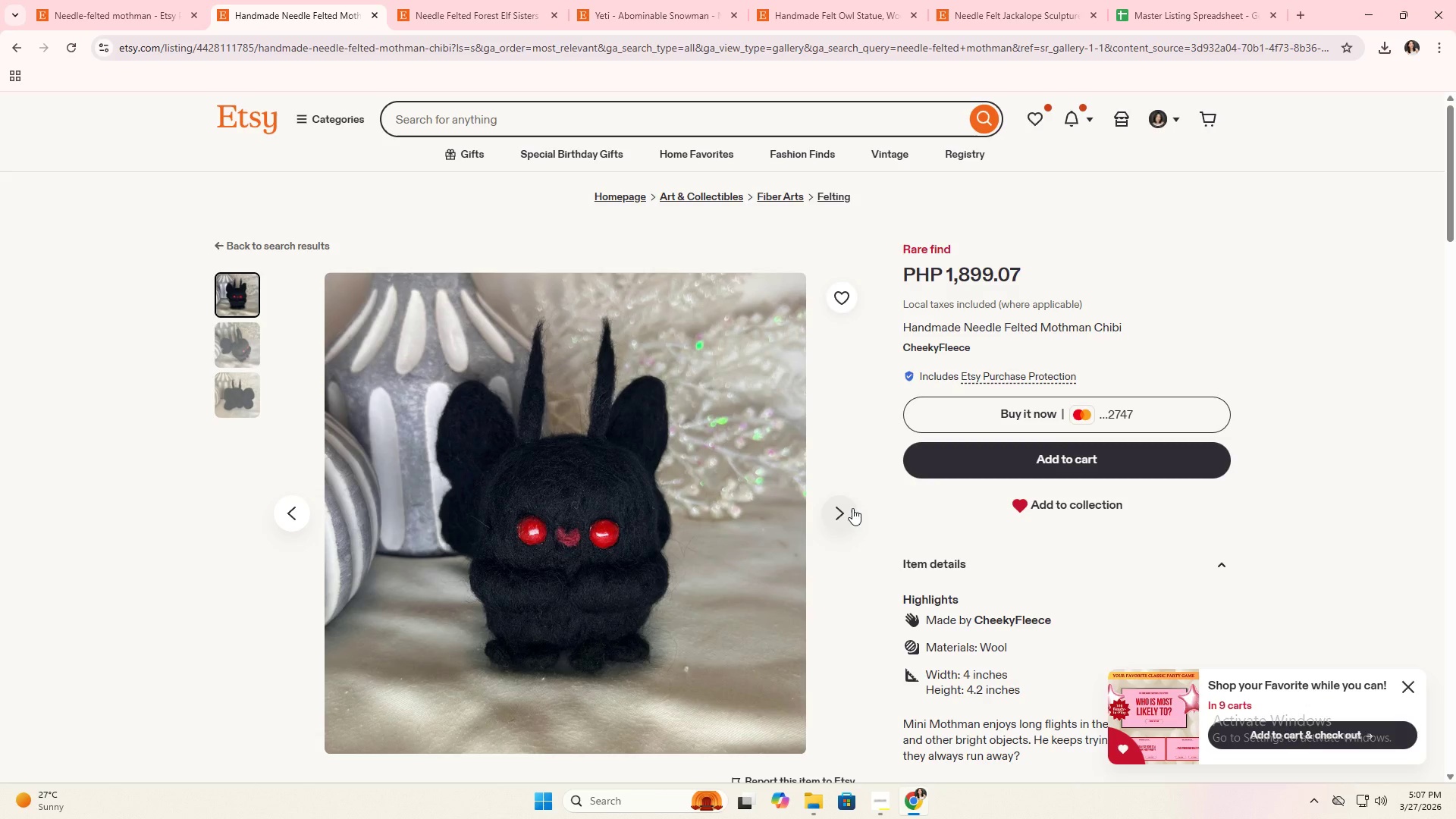 
scroll: coordinate [868, 505], scroll_direction: down, amount: 5.0
 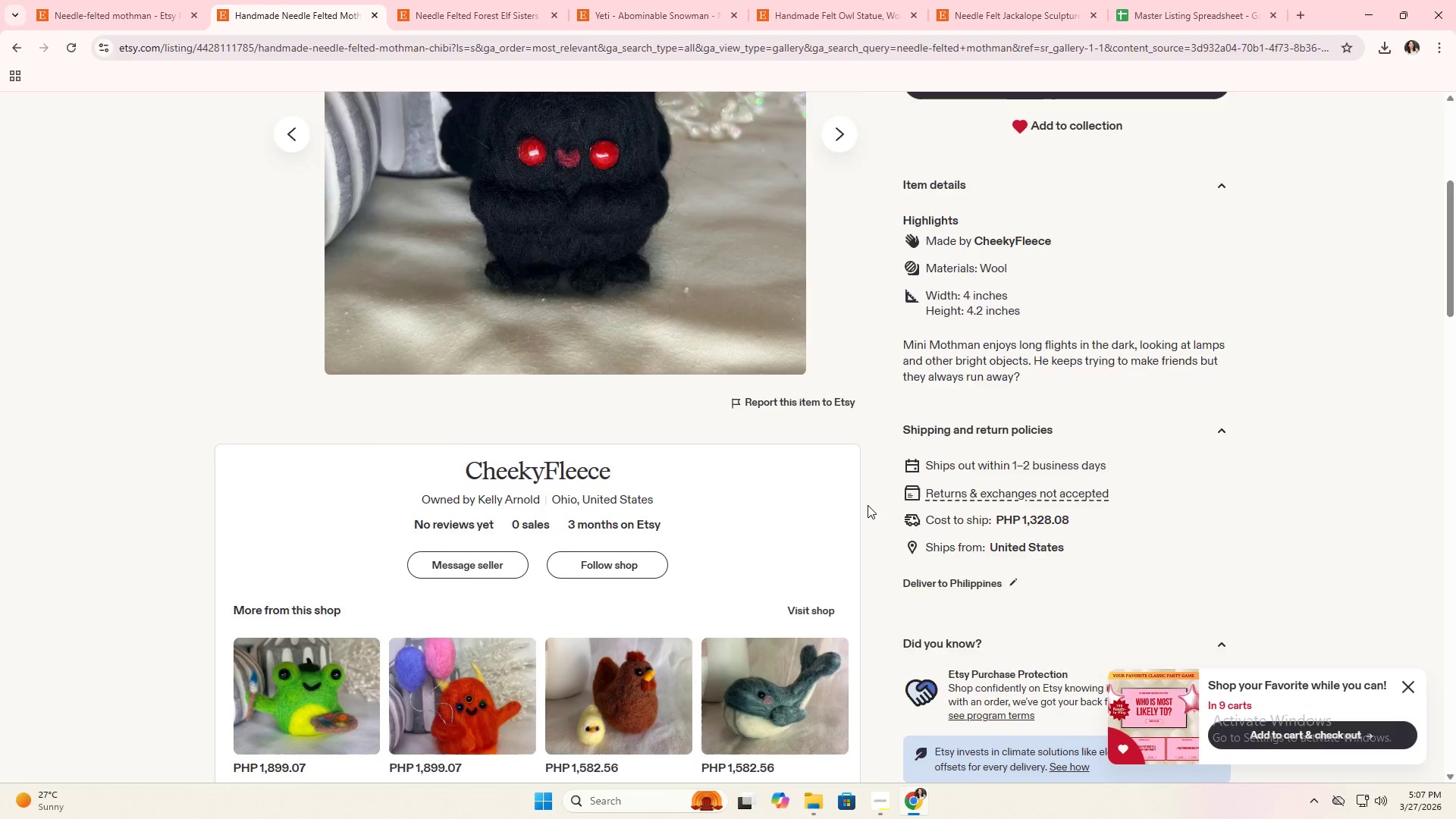 
scroll: coordinate [868, 504], scroll_direction: up, amount: 5.0
 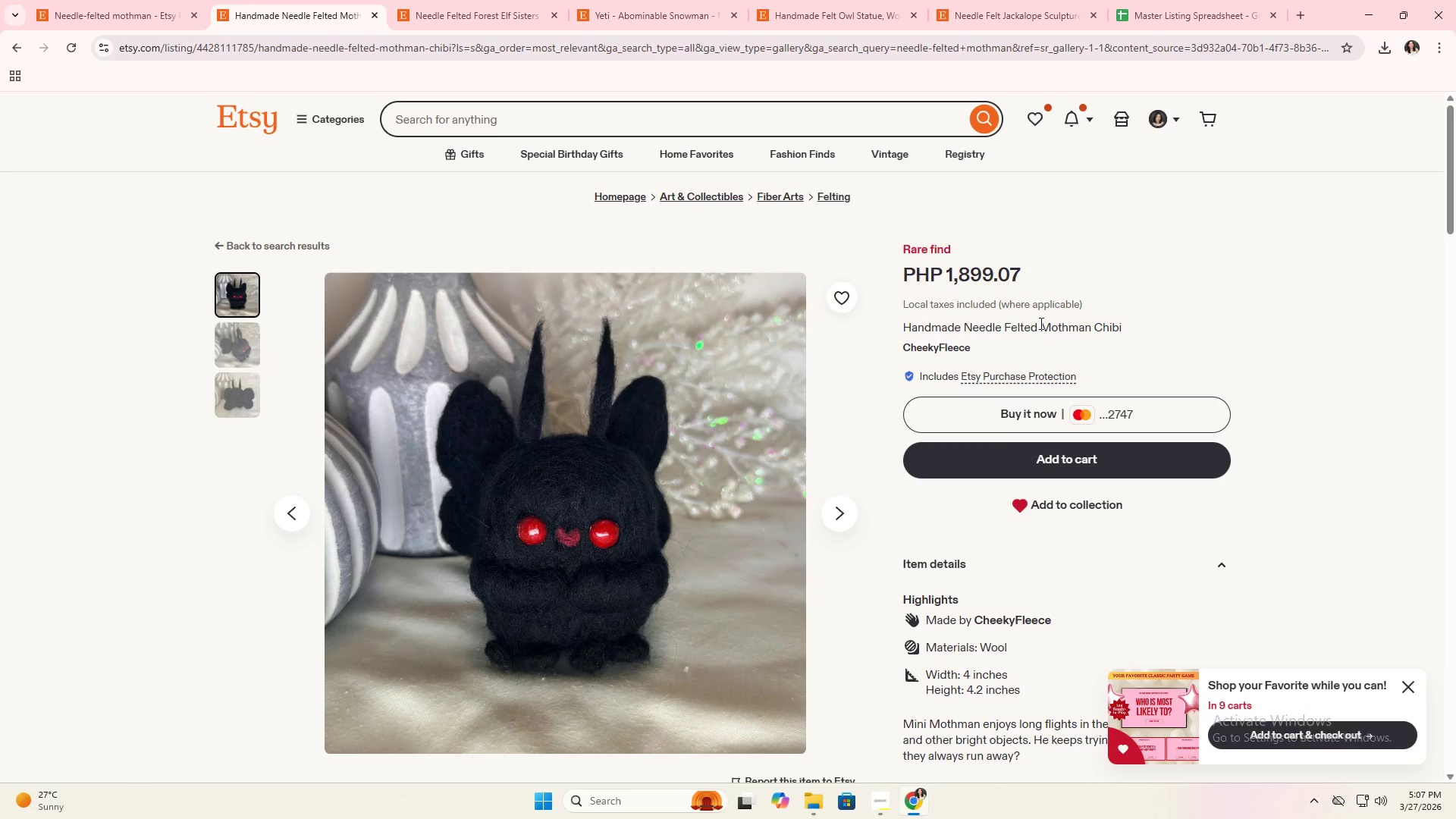 
left_click_drag(start_coordinate=[1059, 323], to_coordinate=[1072, 321])
 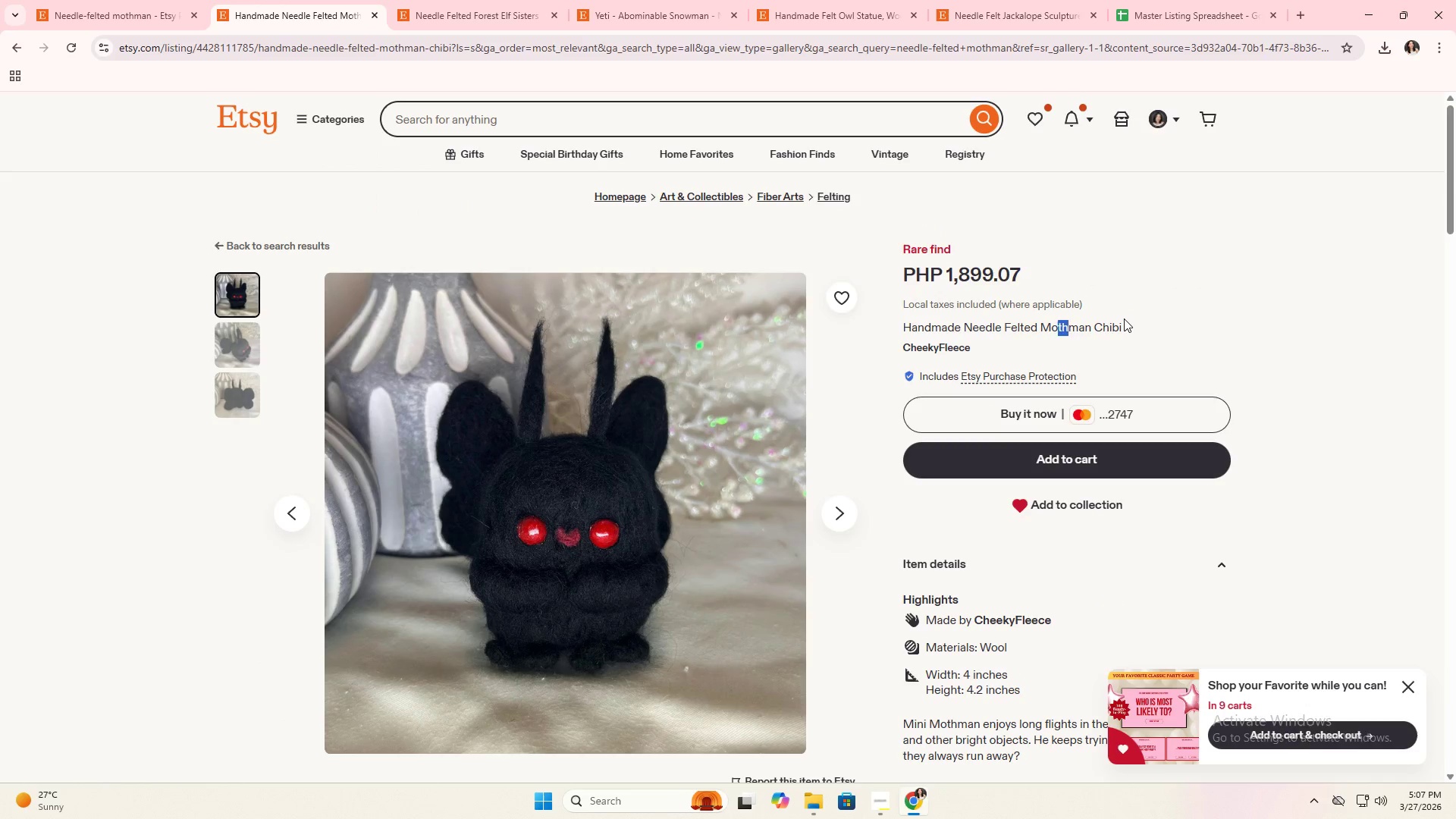 
left_click([1124, 318])
 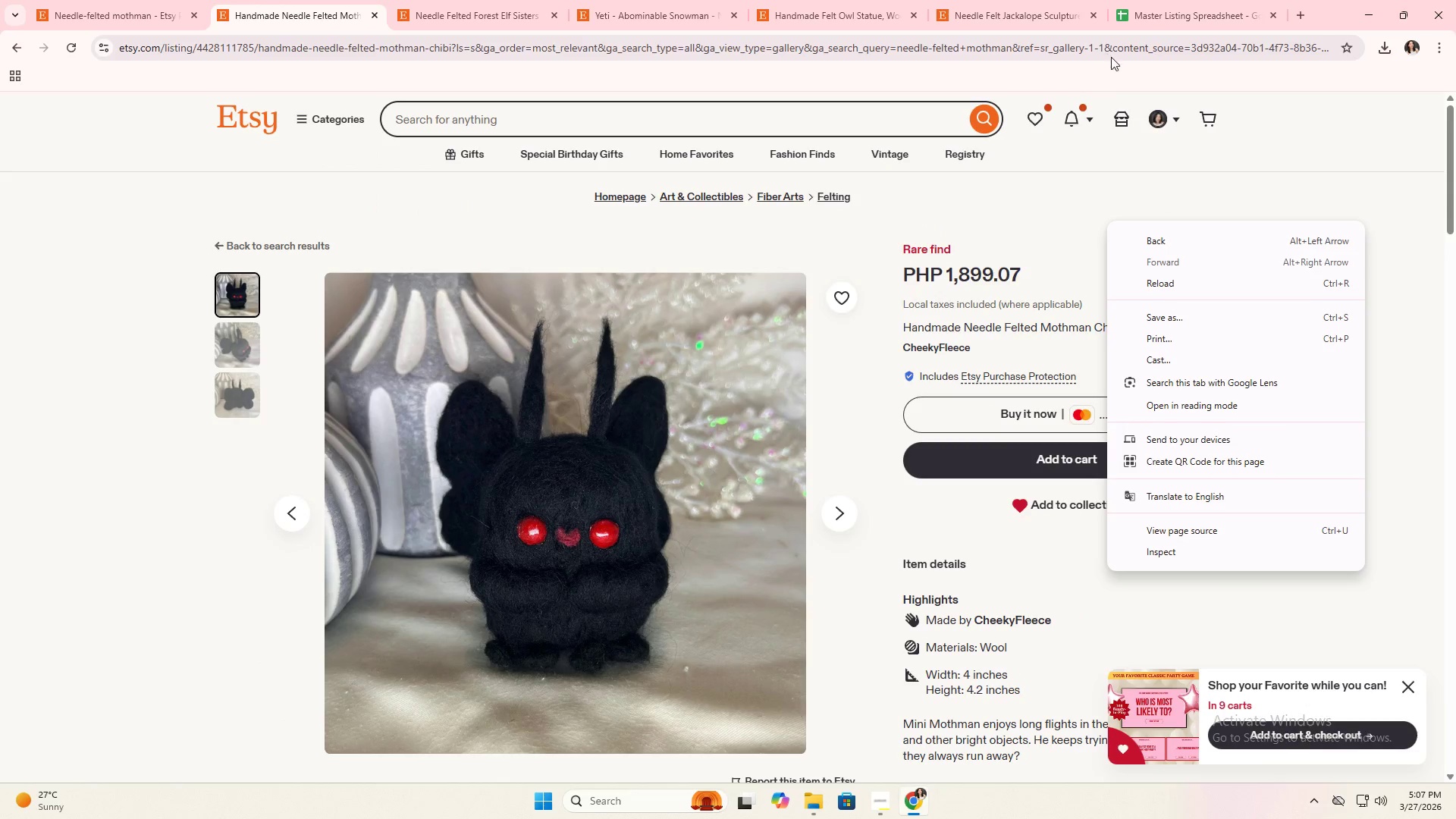 
left_click([1081, 228])
 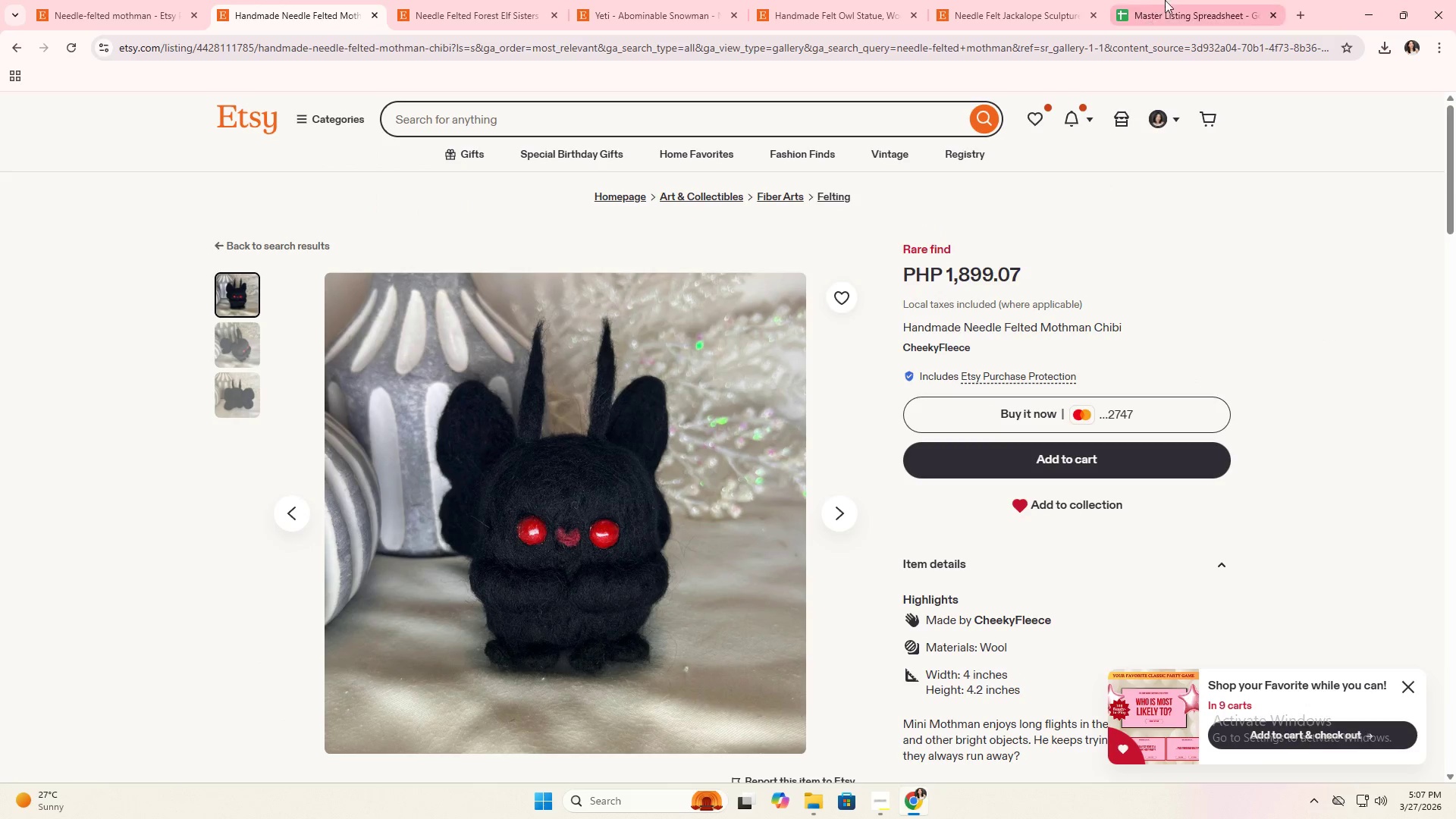 
left_click([1169, 0])
 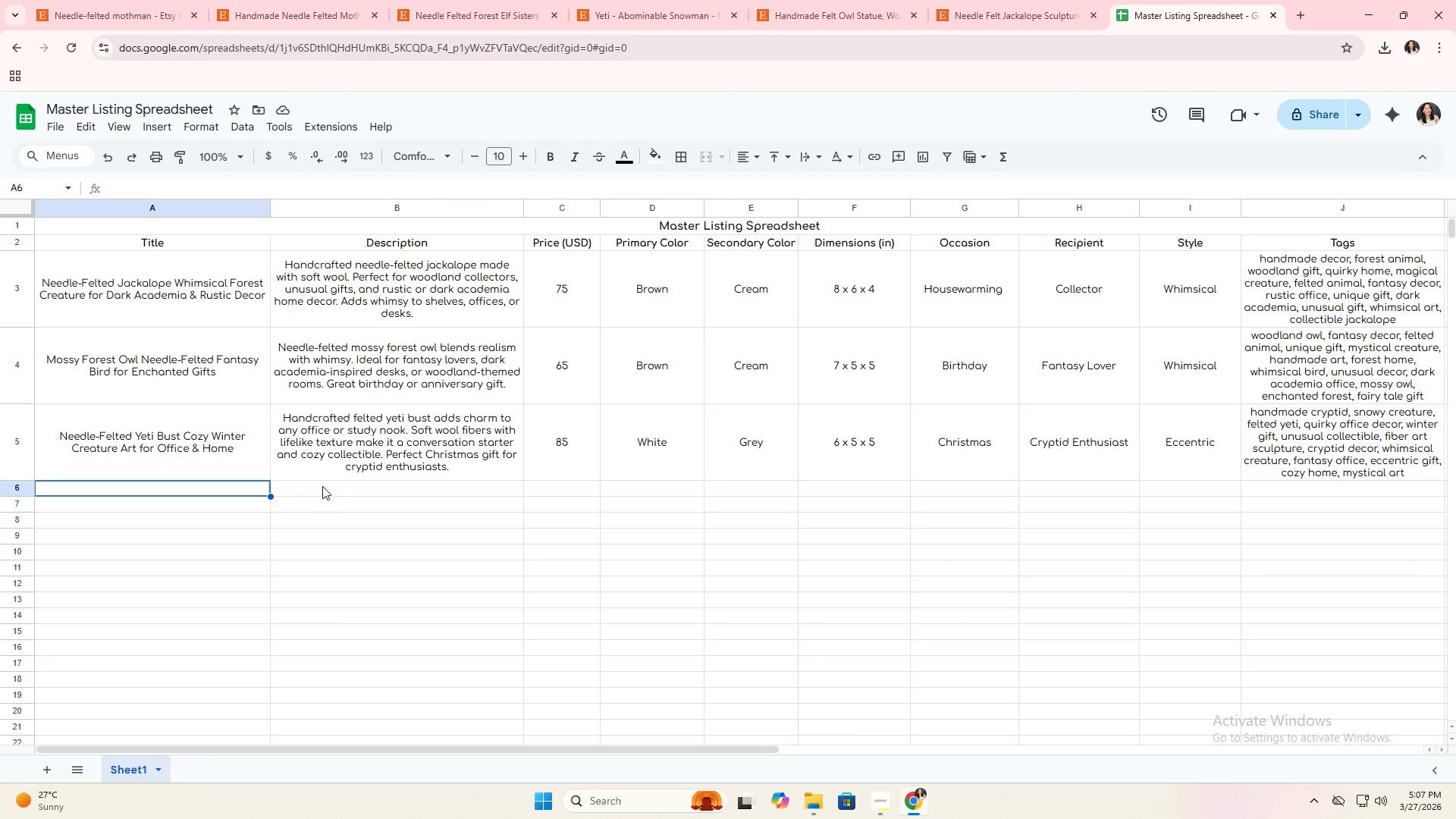 
wait(8.17)
 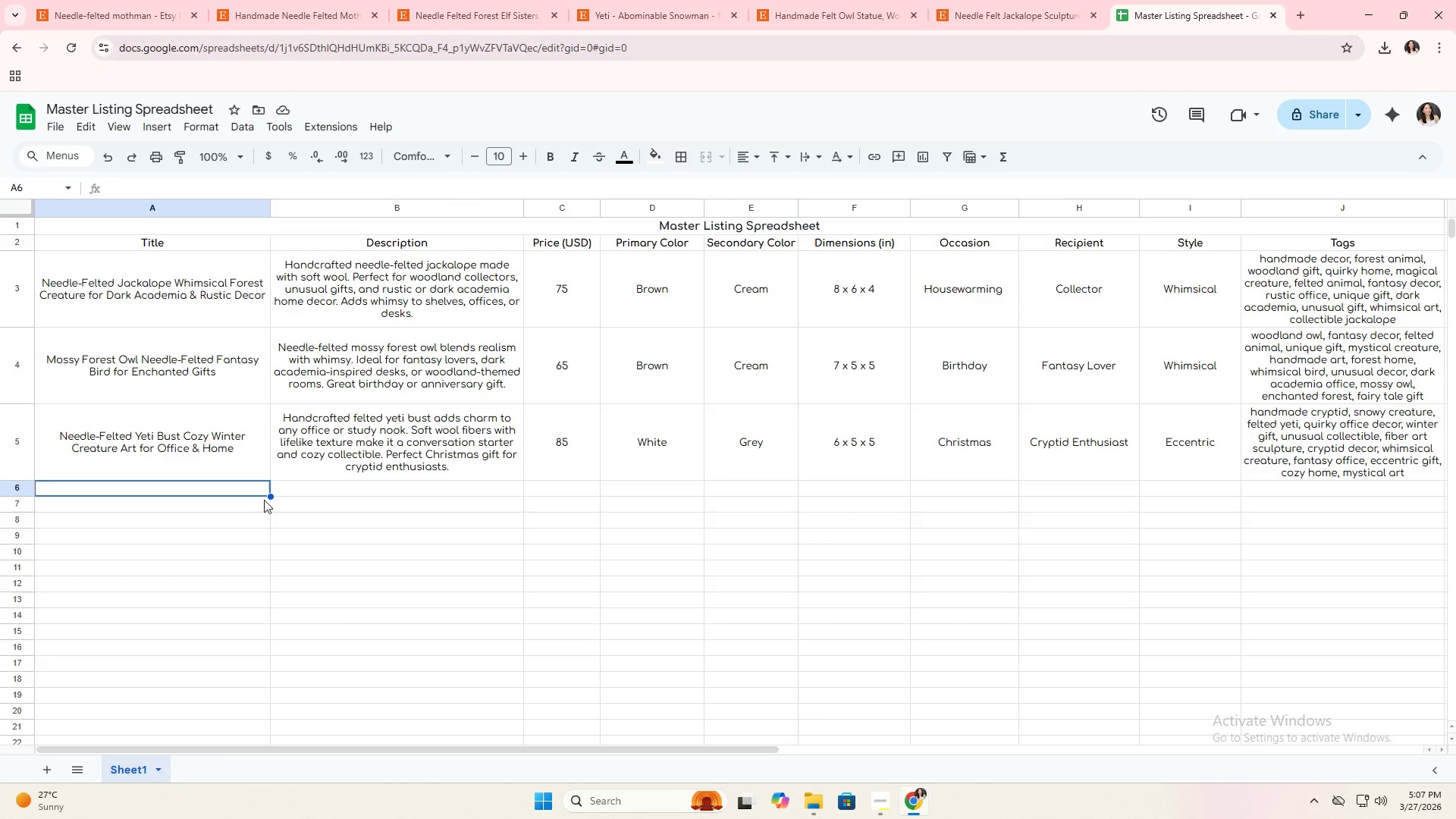 
type(Needle-f)
key(Backspace)
type(Felted Mothman Bust)
 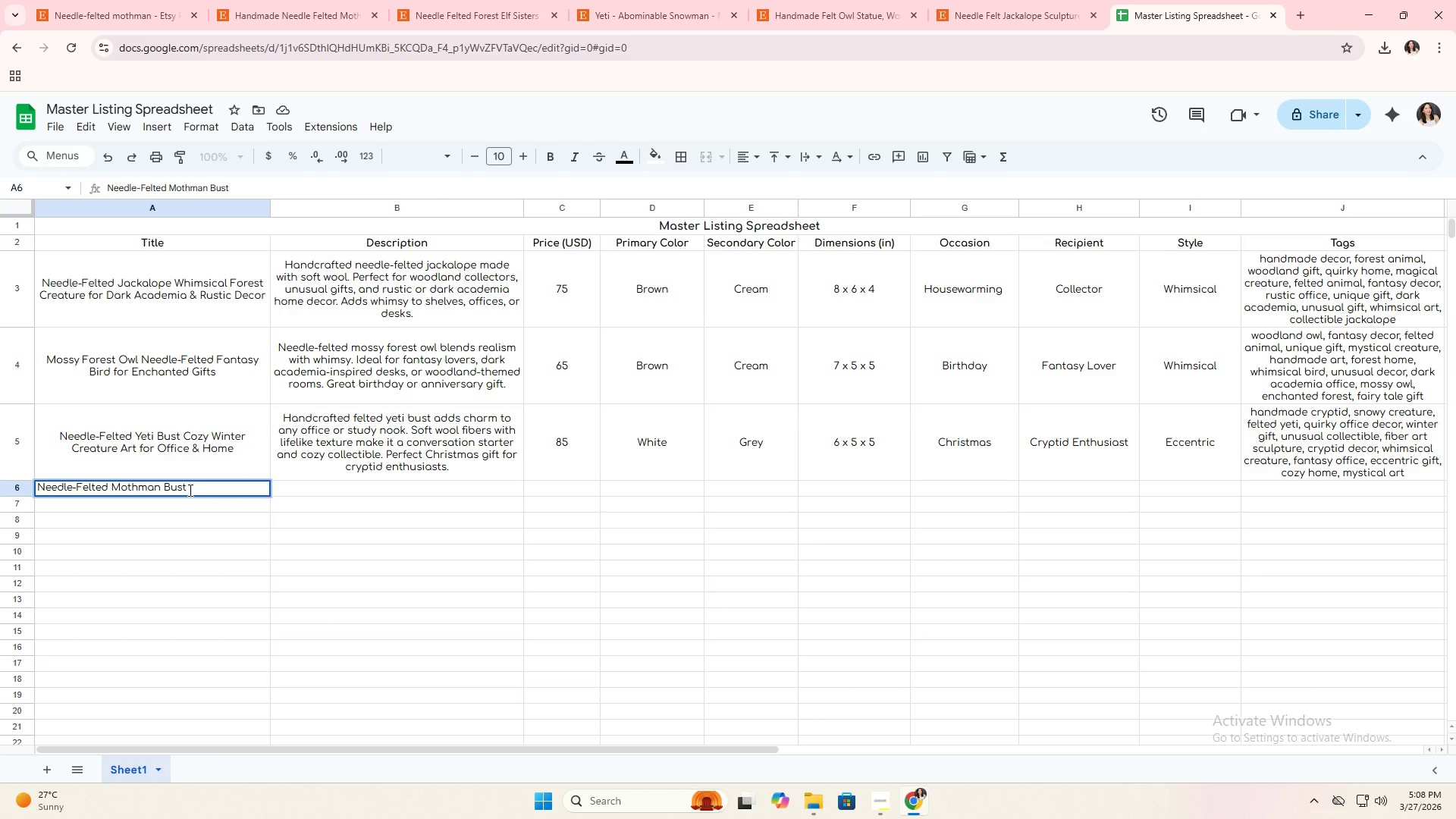 
type( Gothic Cryptid Fiber Art for Dark Academia De)
 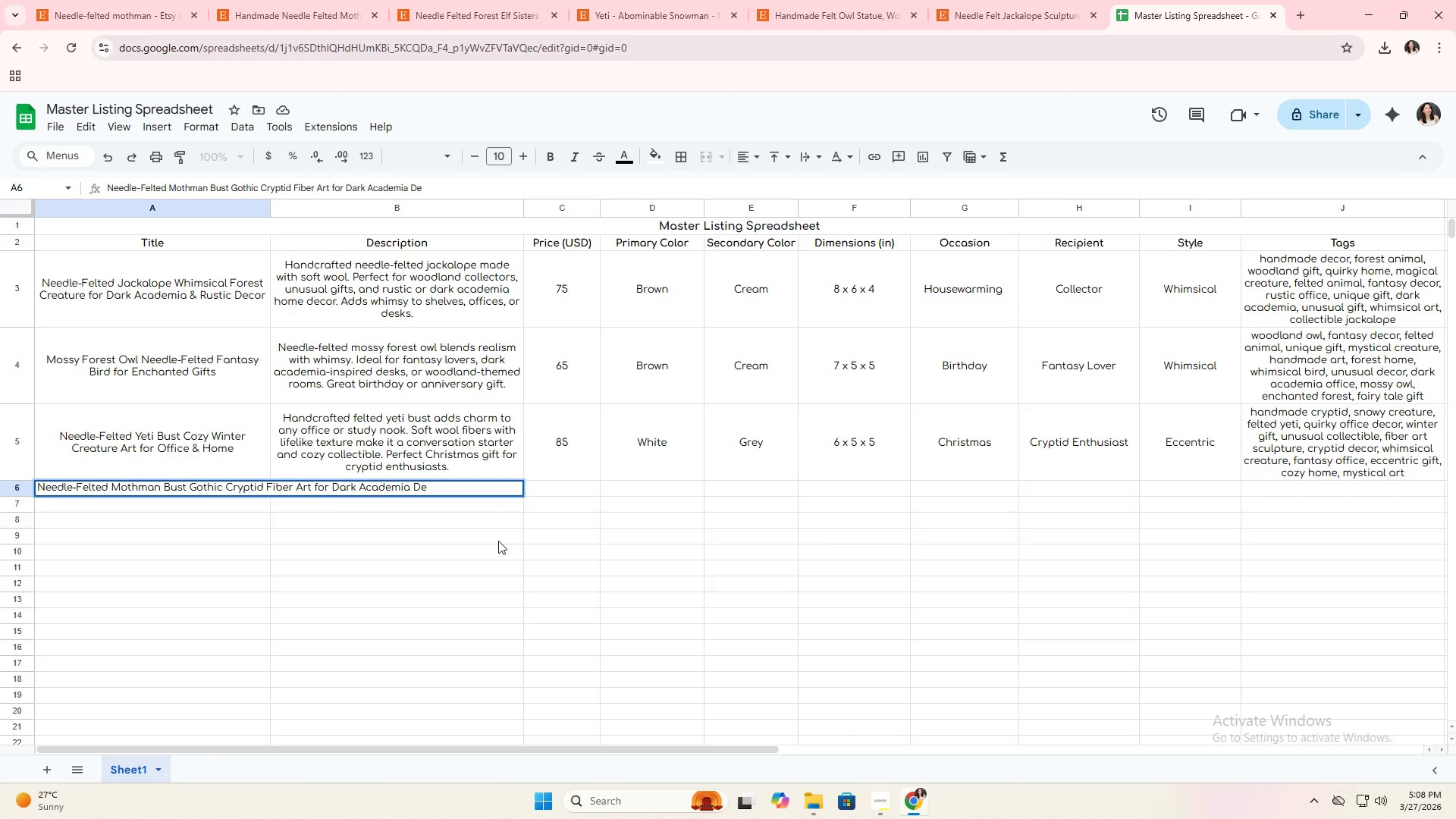 
type(cor)
 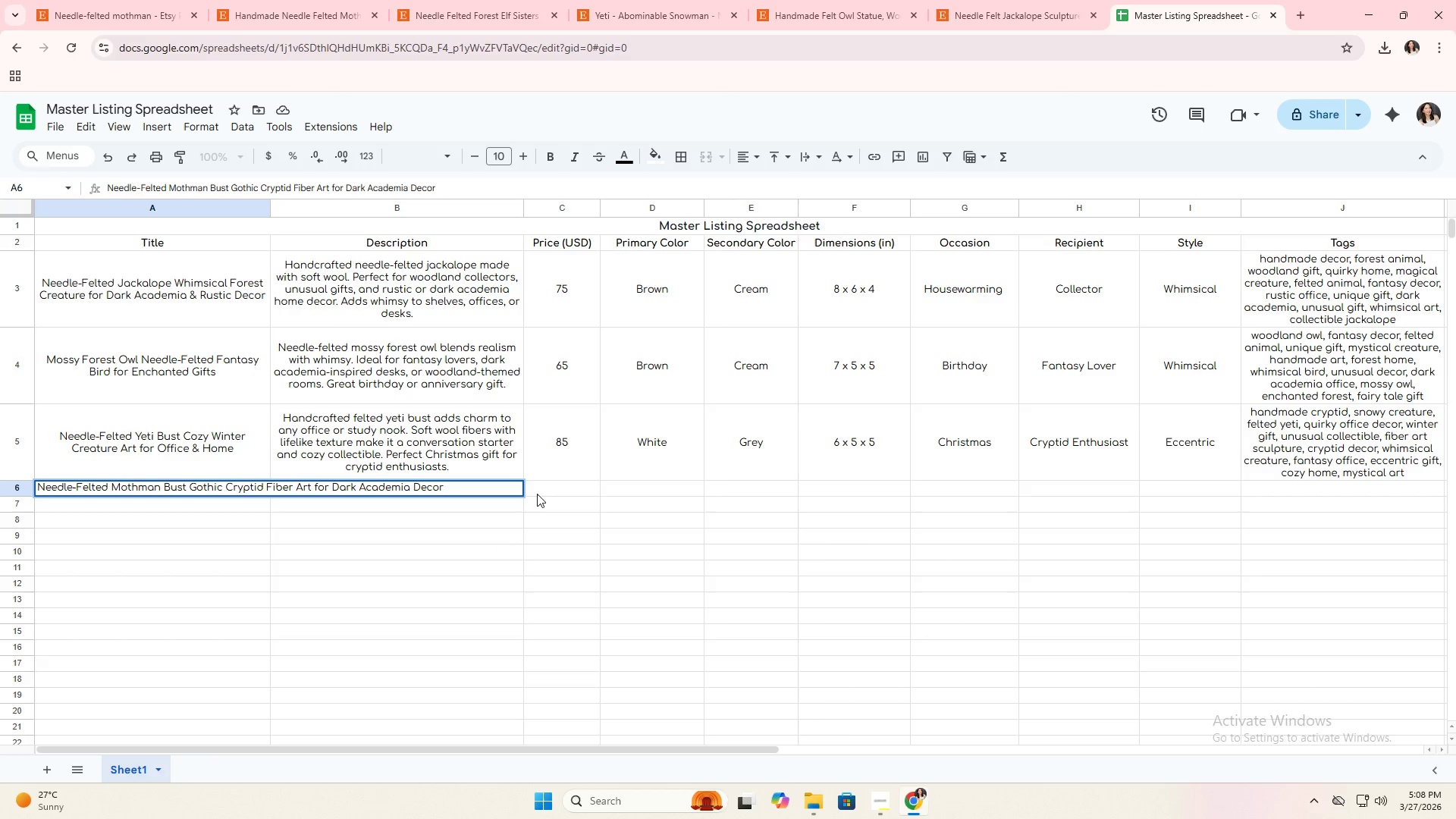 
left_click([557, 487])
 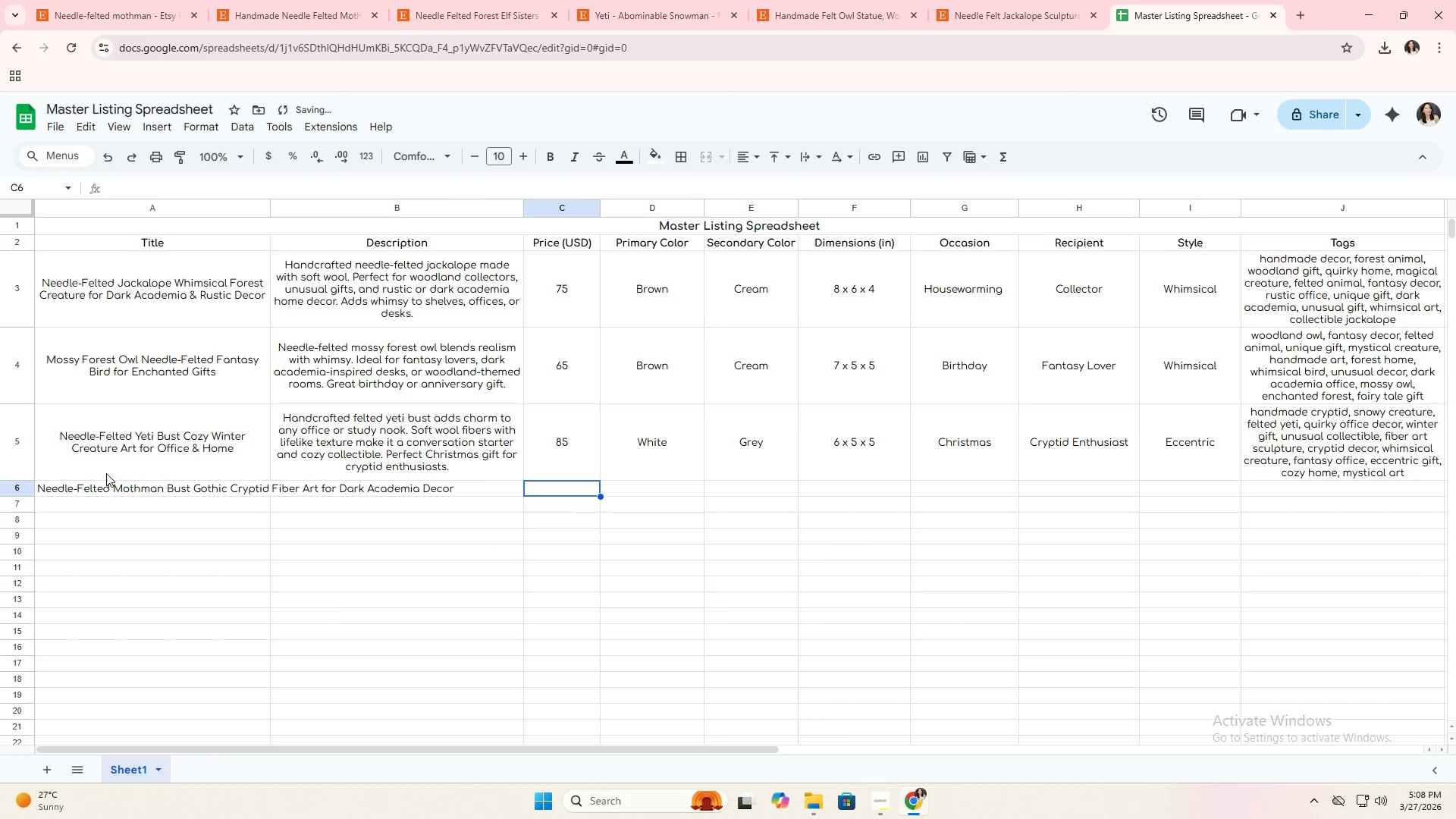 
left_click([105, 482])
 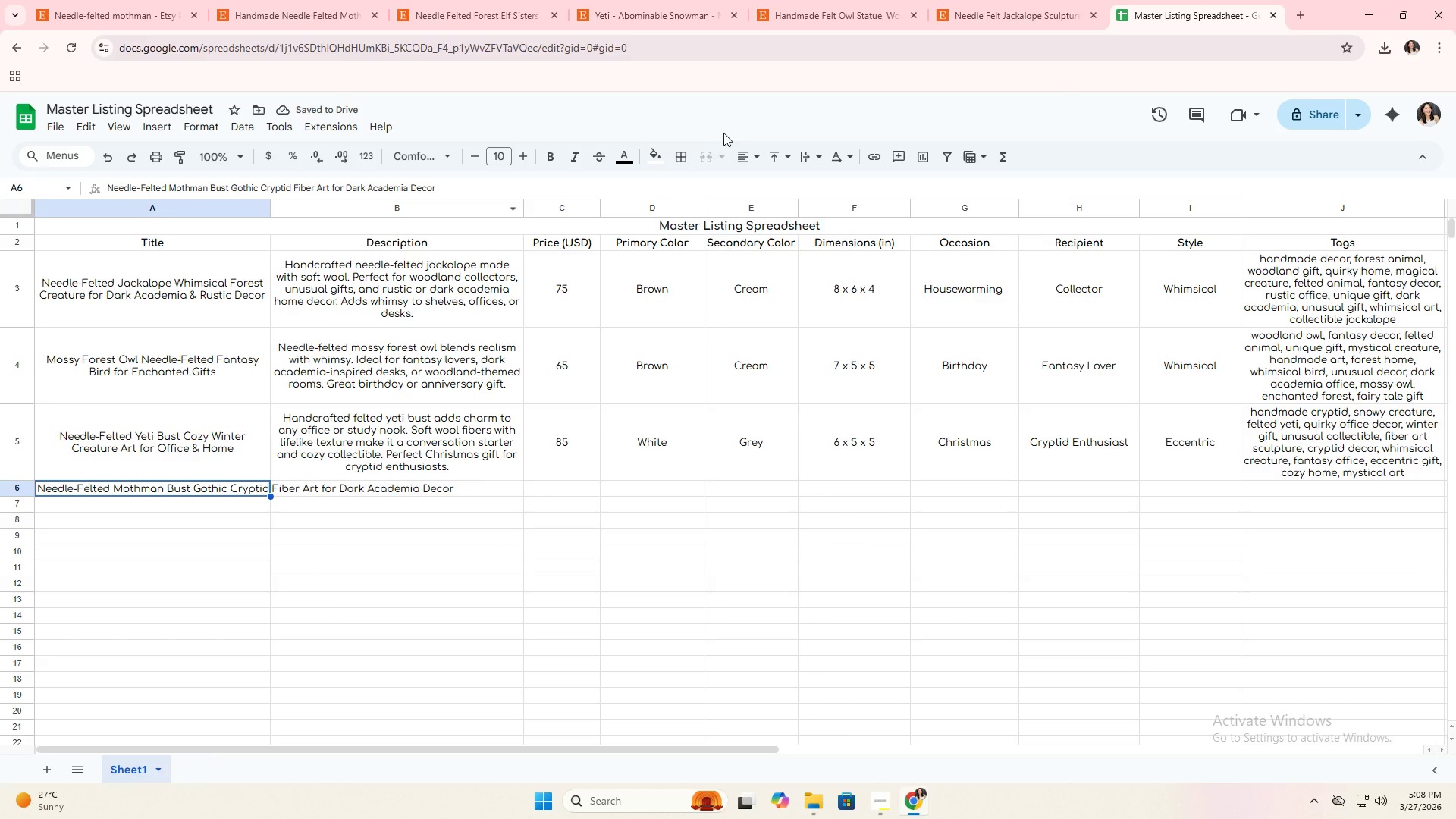 
left_click([747, 147])
 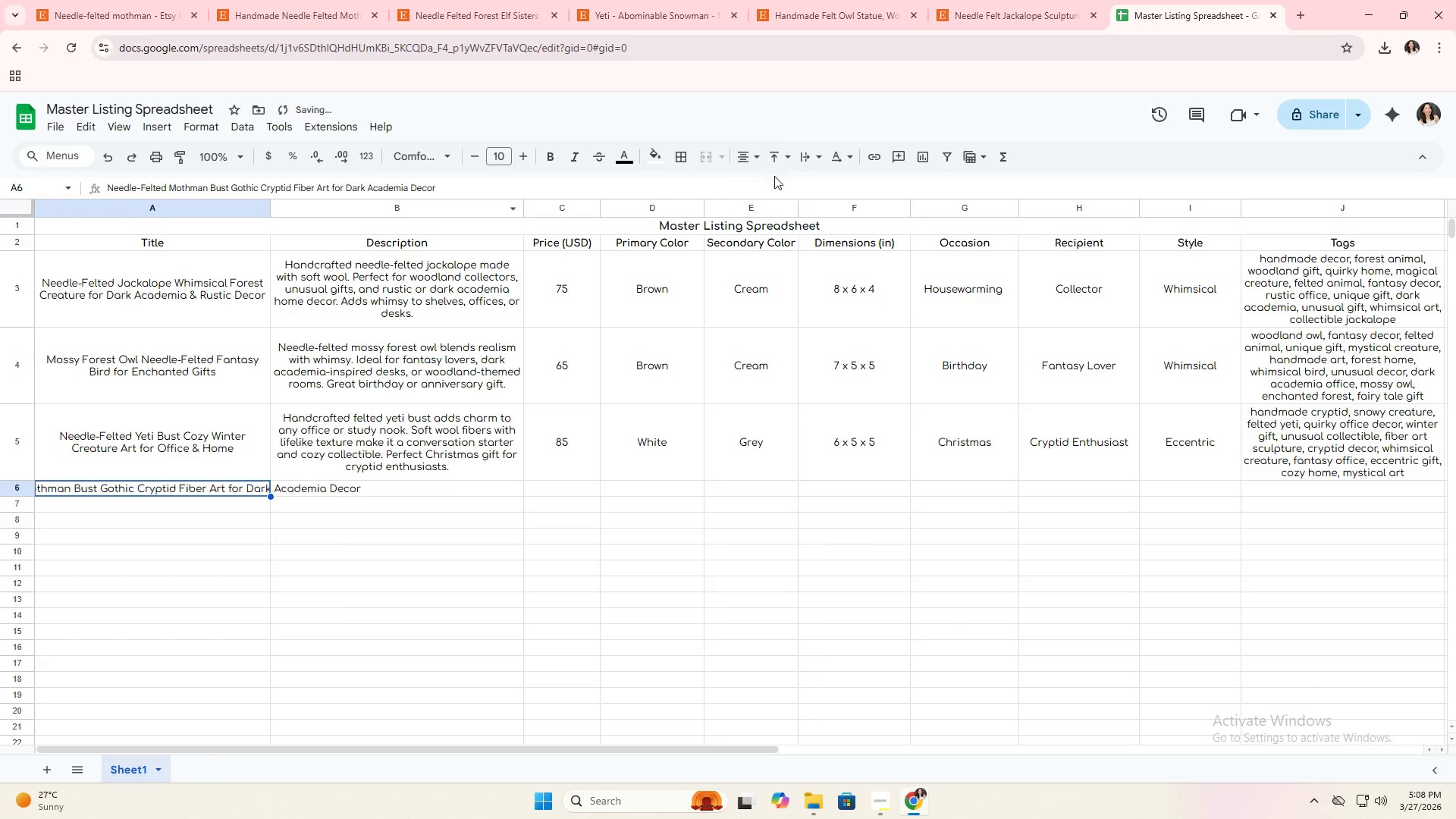 
double_click([780, 164])
 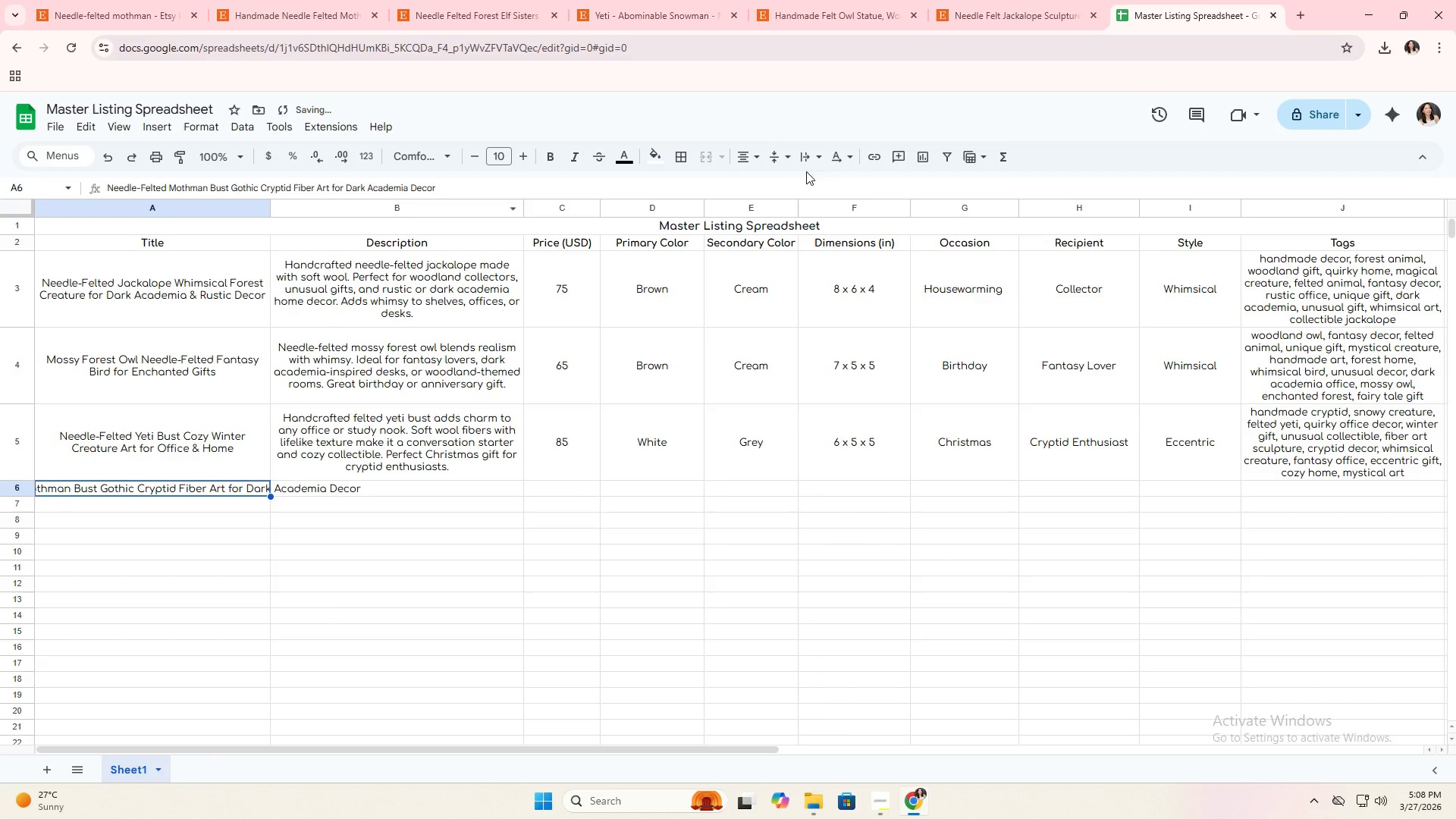 
double_click([808, 167])
 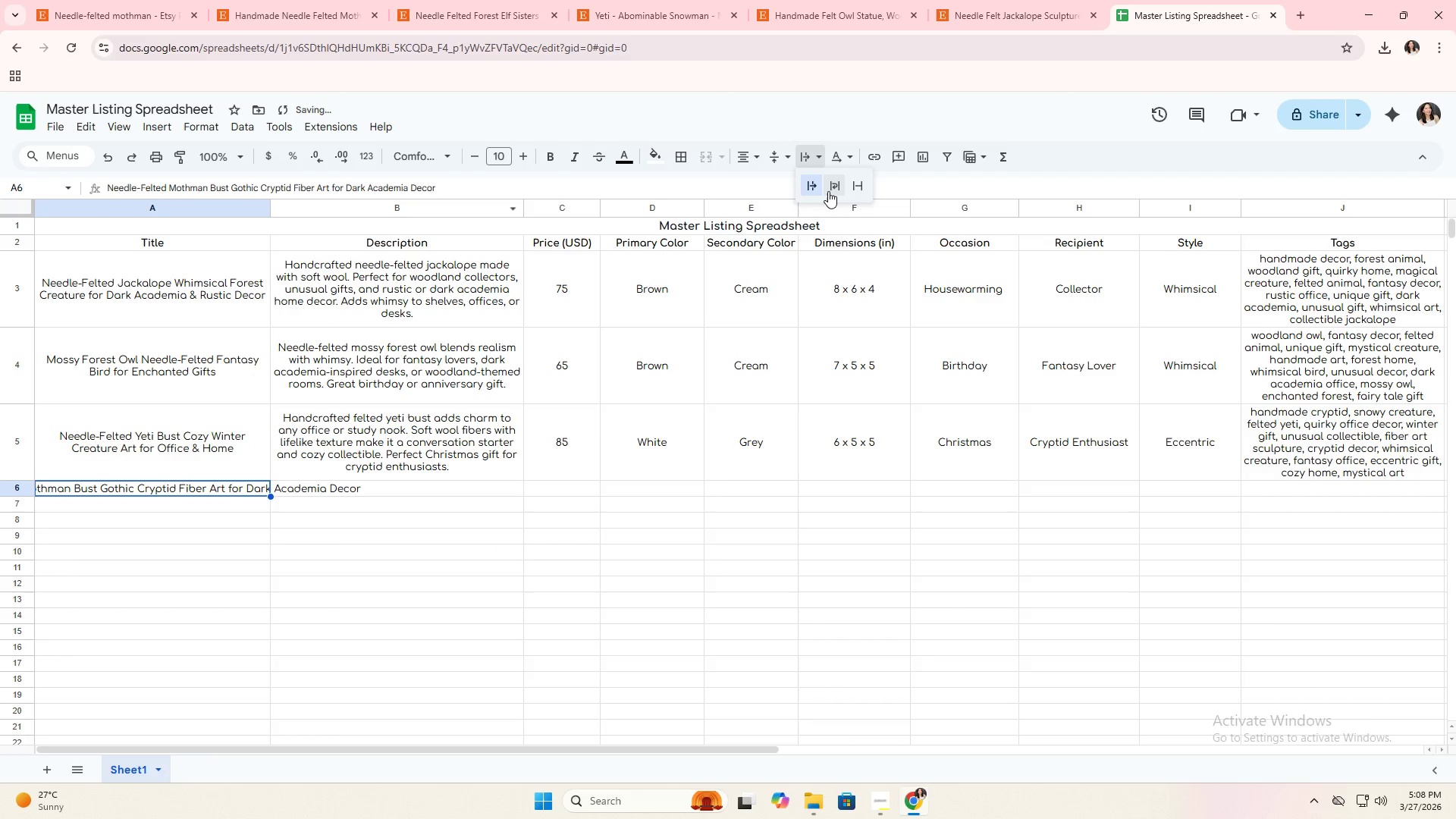 
left_click([830, 191])
 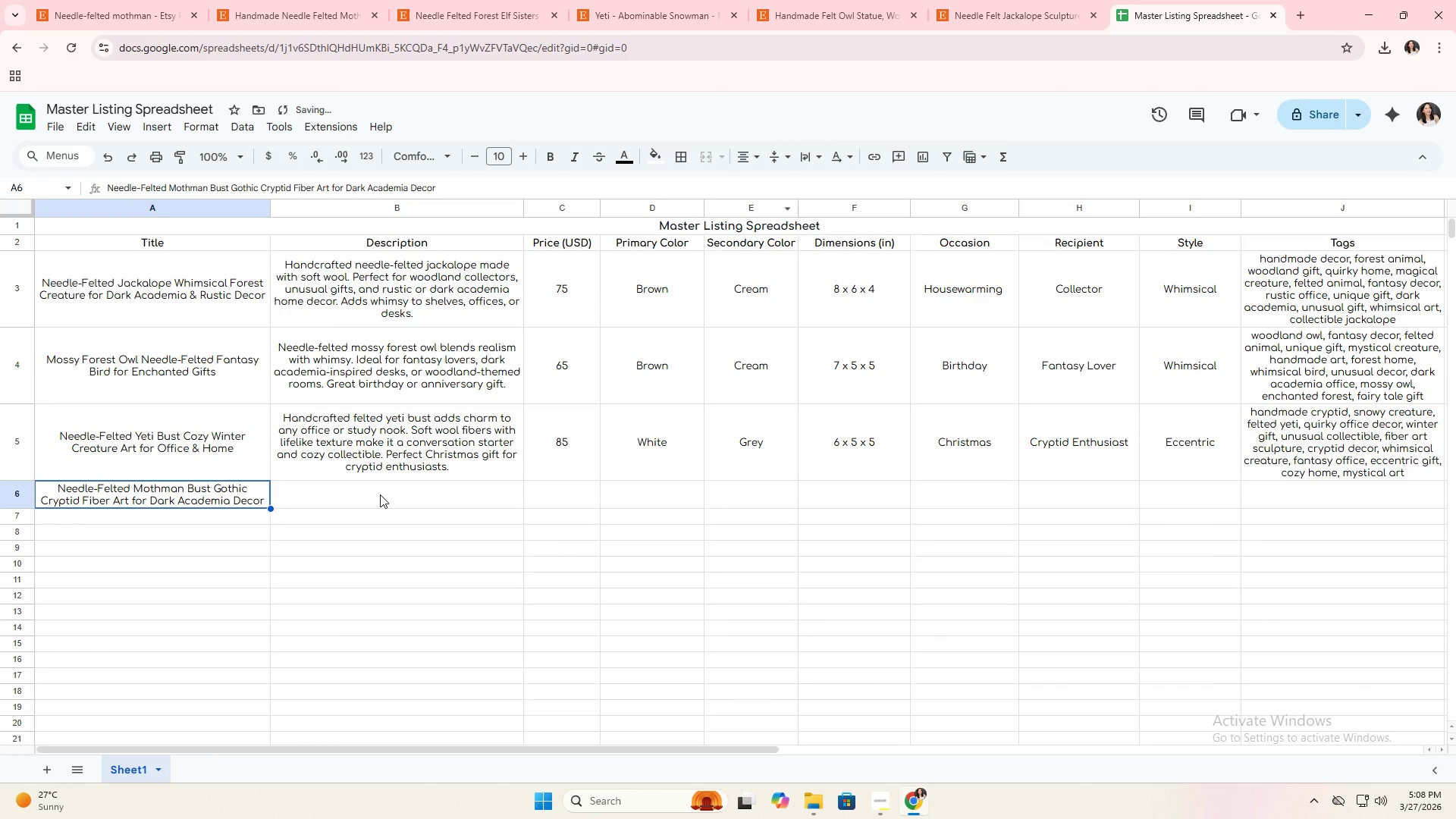 
left_click([380, 494])
 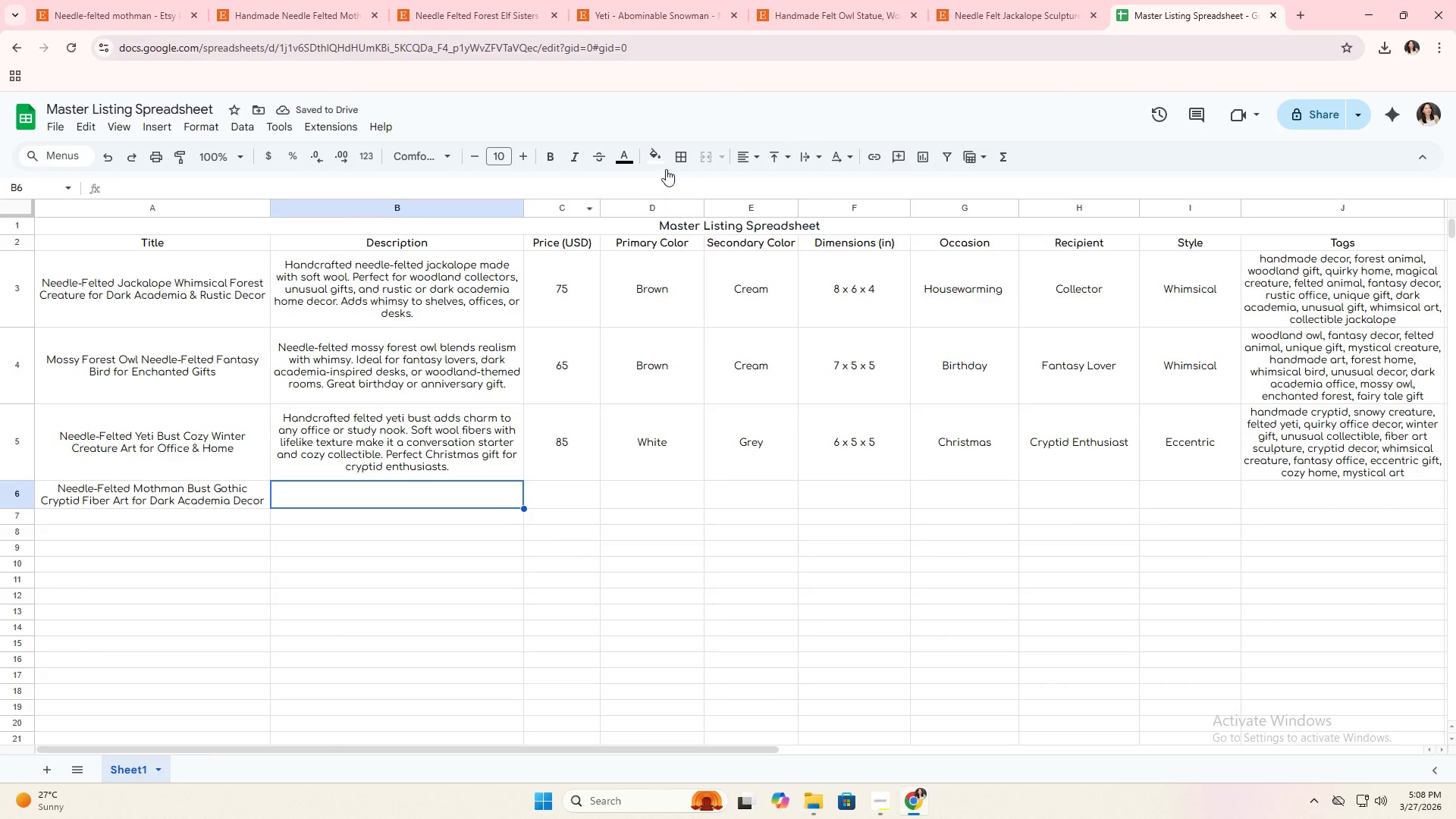 
left_click([745, 158])
 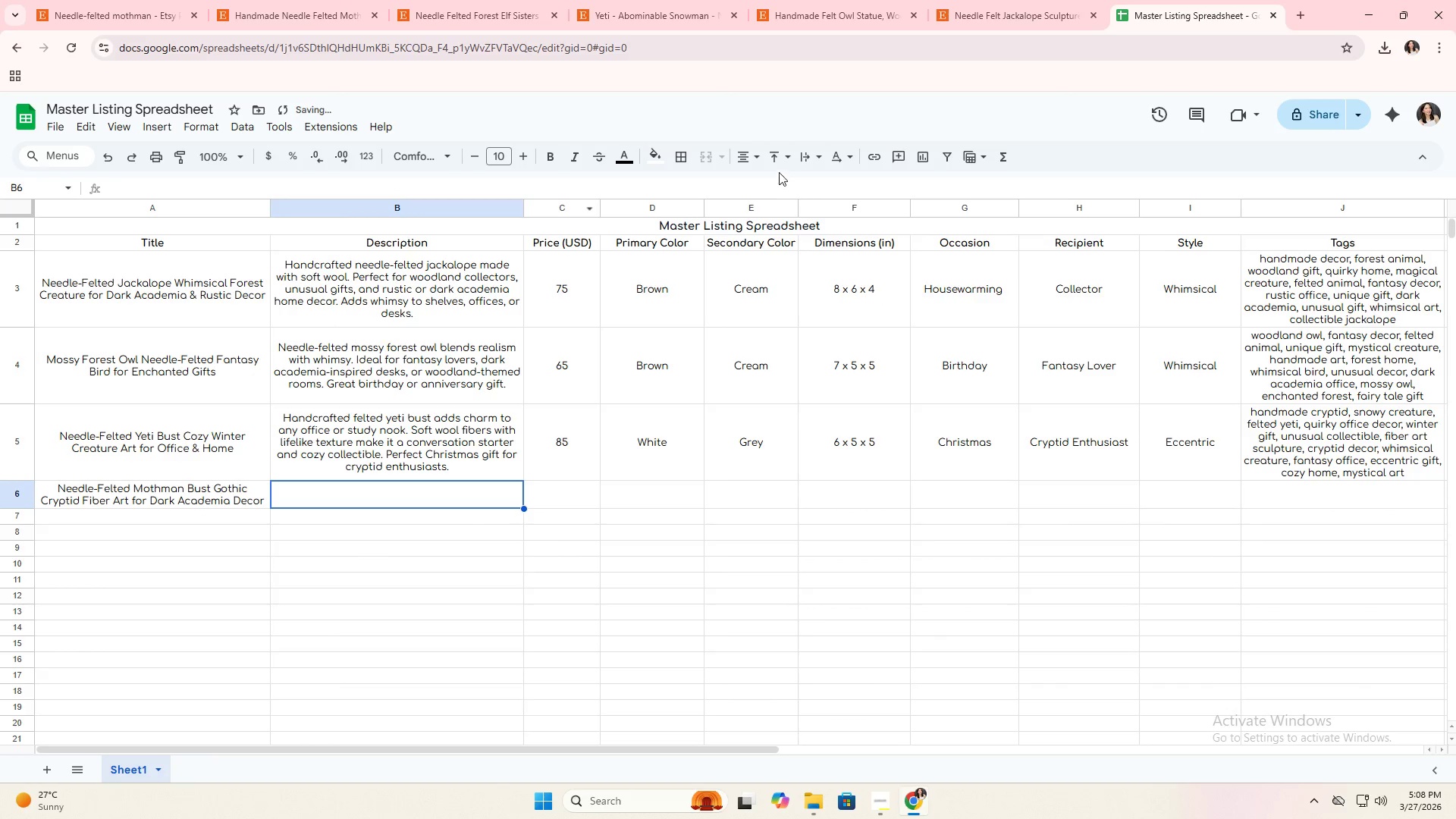 
double_click([786, 161])
 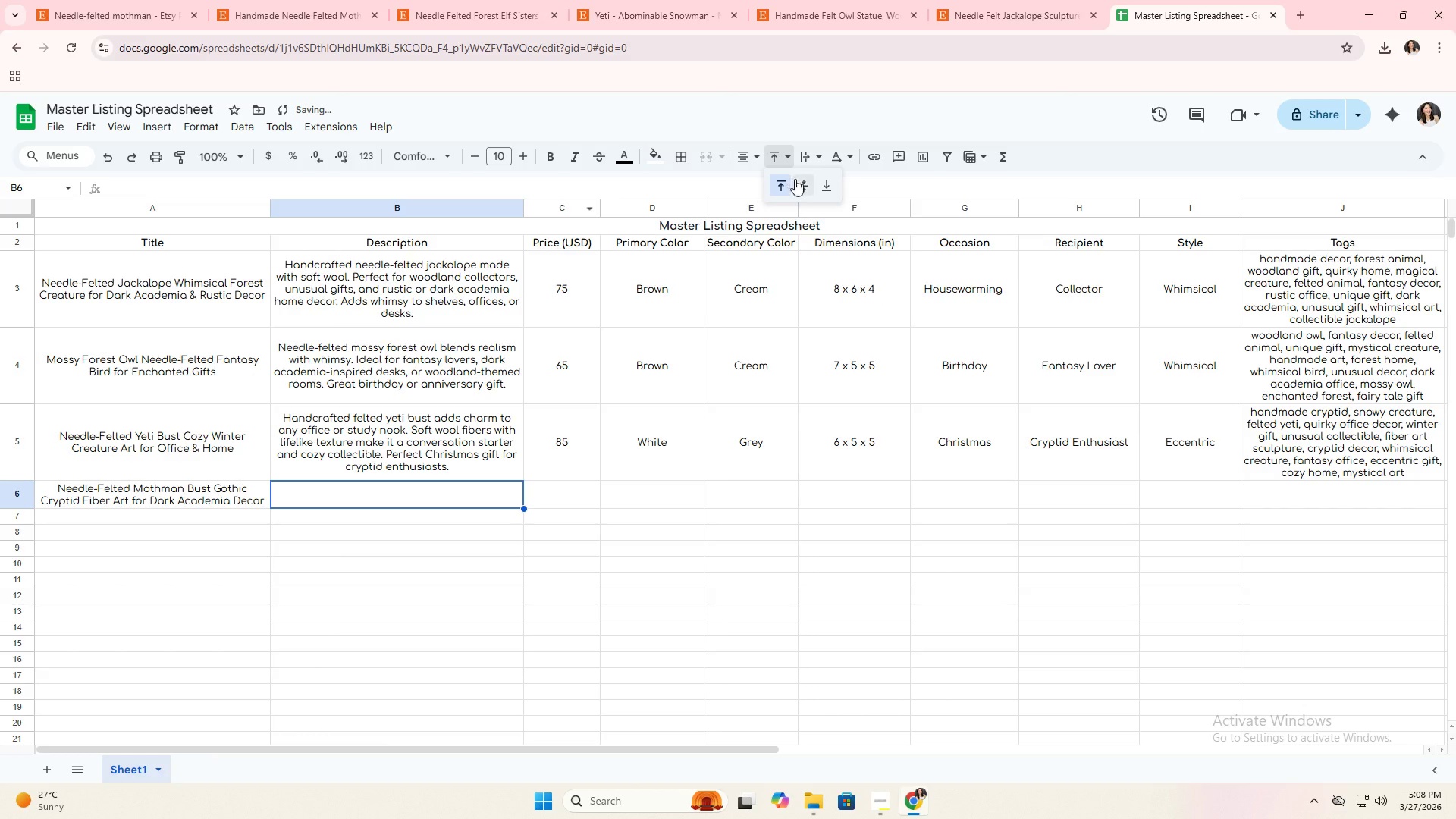 
triple_click([798, 182])
 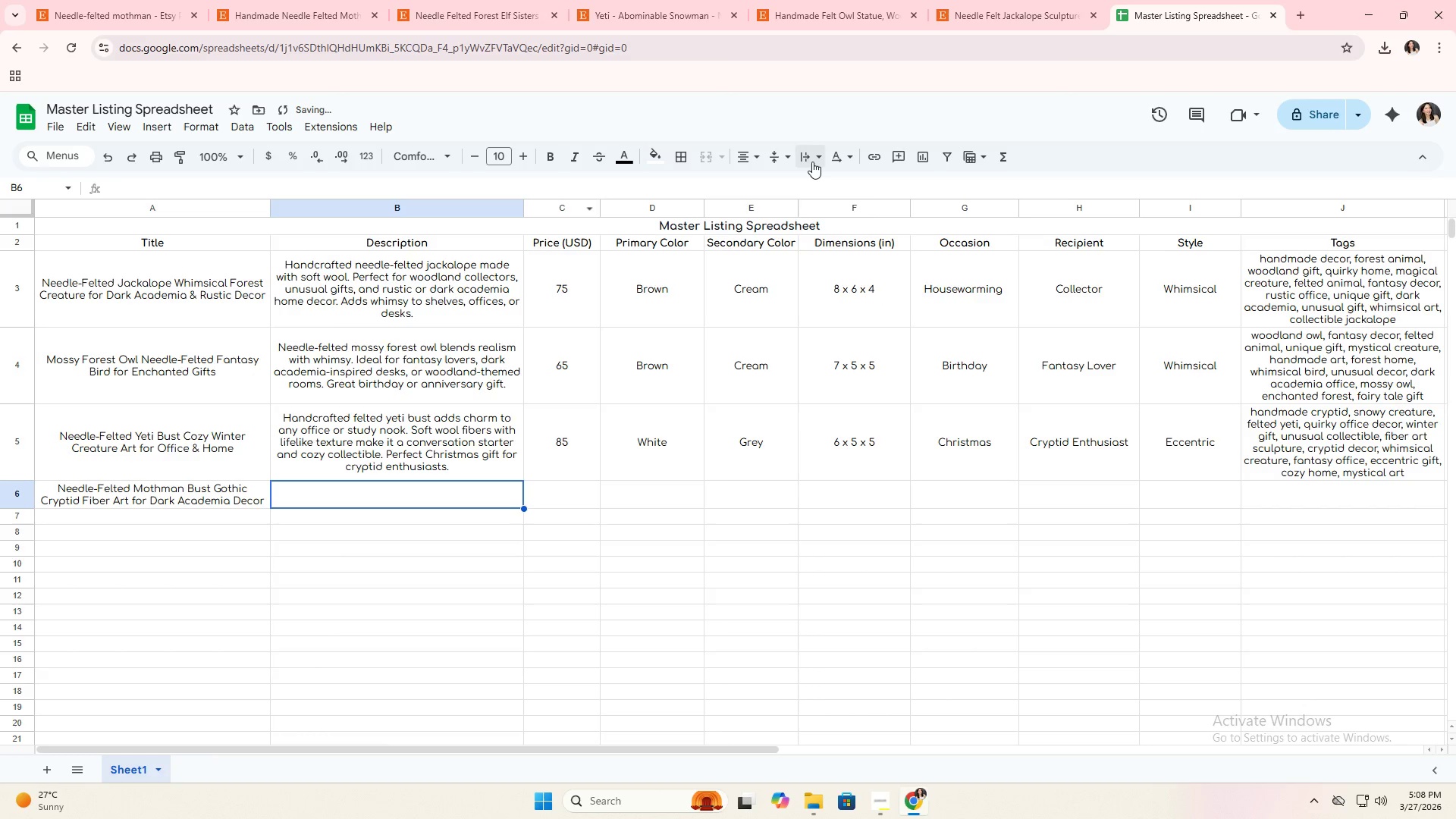 
triple_click([811, 162])
 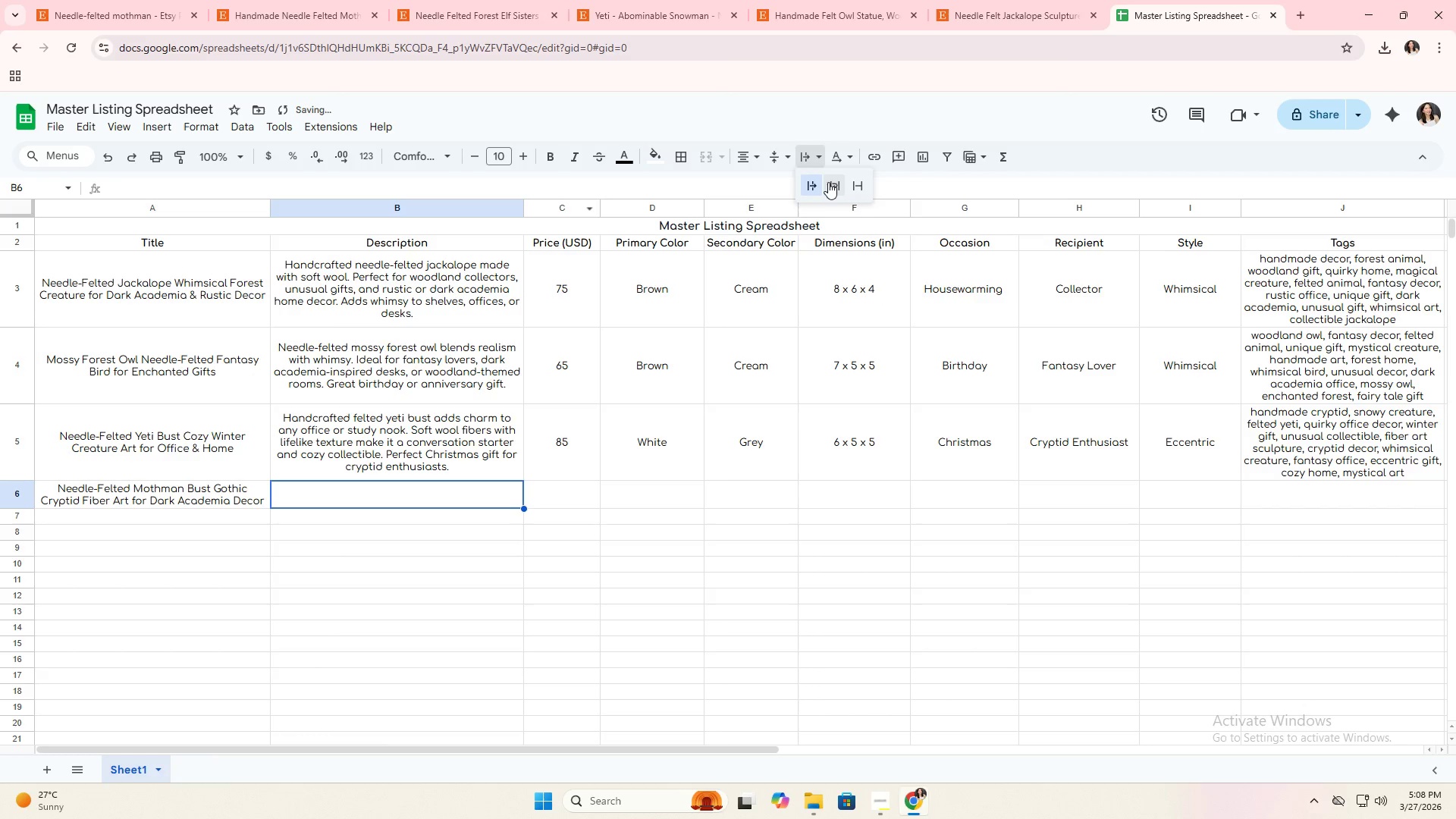 
left_click([830, 182])
 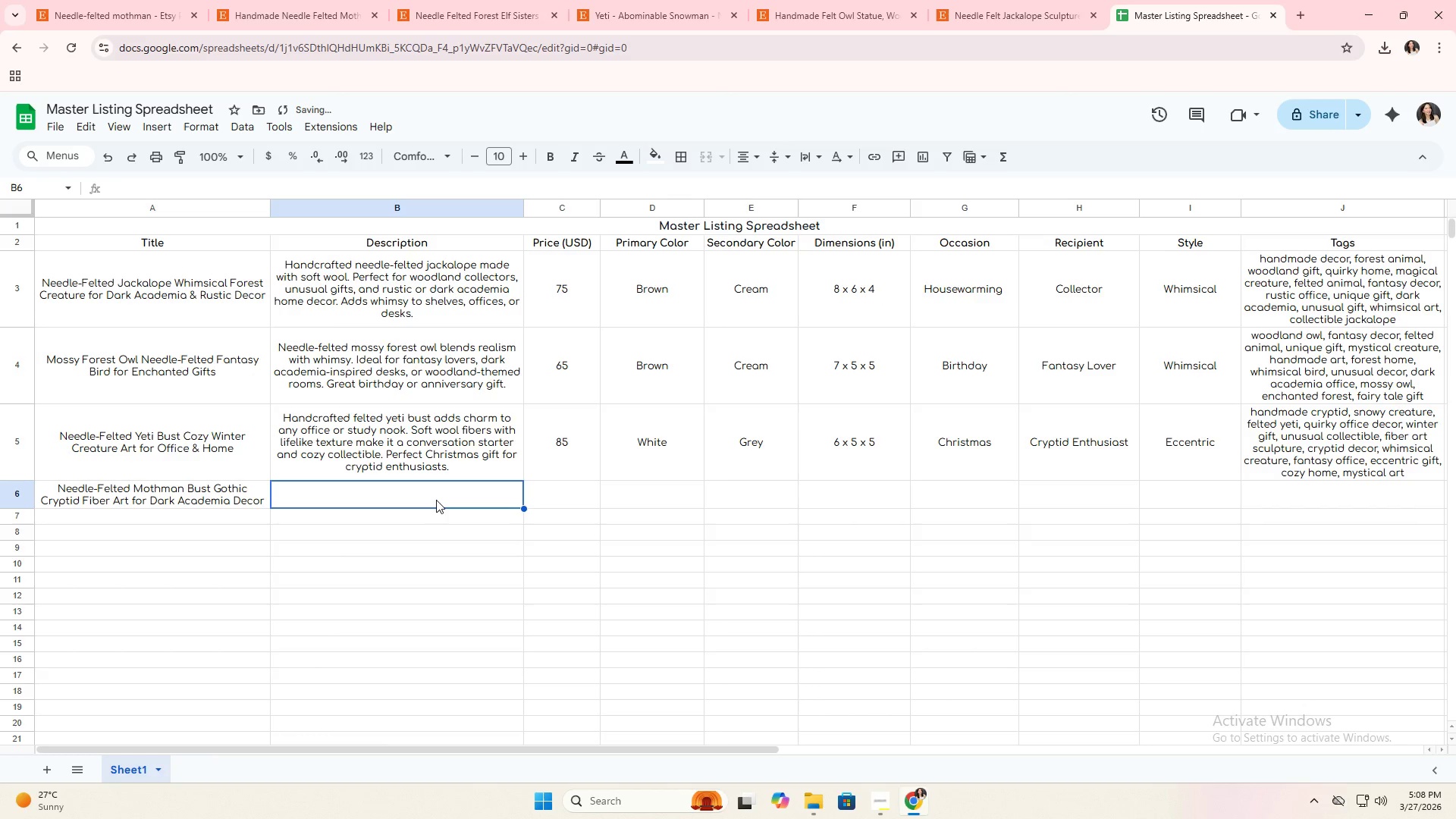 
left_click([435, 497])
 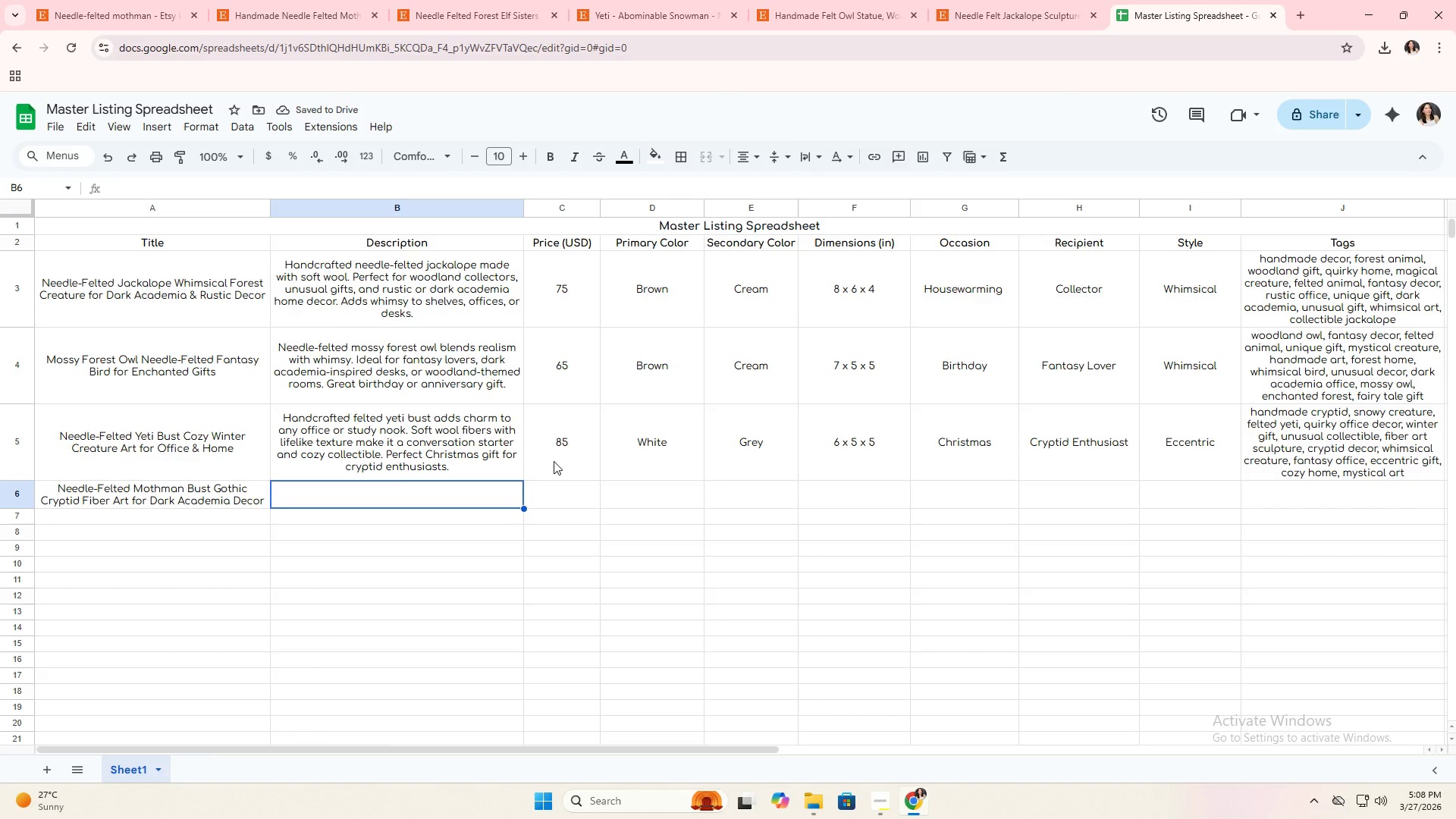 
type(s)
key(Backspace)
type(Handcrad)
key(Backspace)
type(fted needle-felted Mothman bust featuring deep black)
 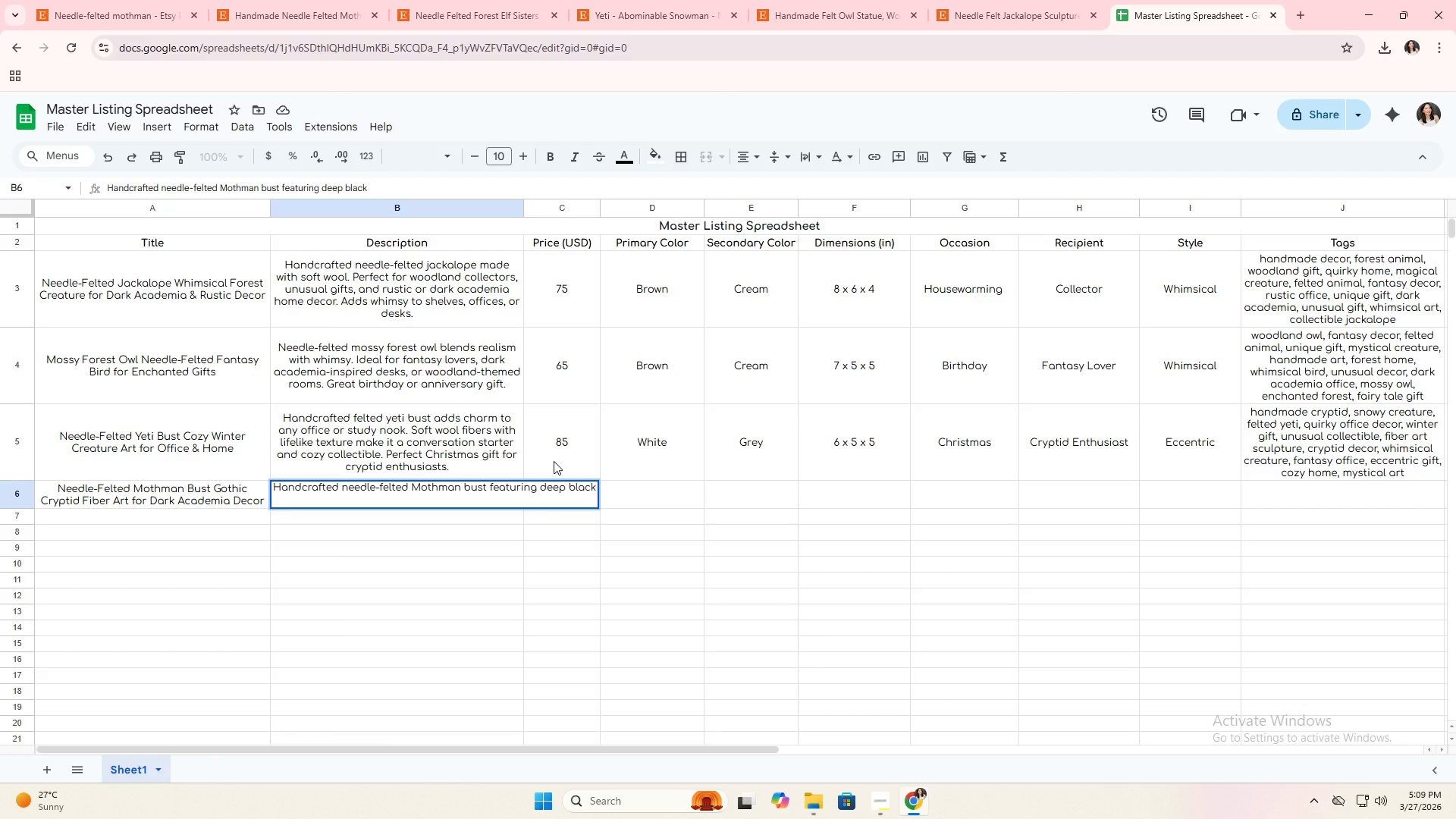 
type( and red tones with soft wool texture. A striking gothic decor piece for a)
key(Backspace)
type(dark academia interioir)
key(Backspace)
key(Backspace)
type(rs)
 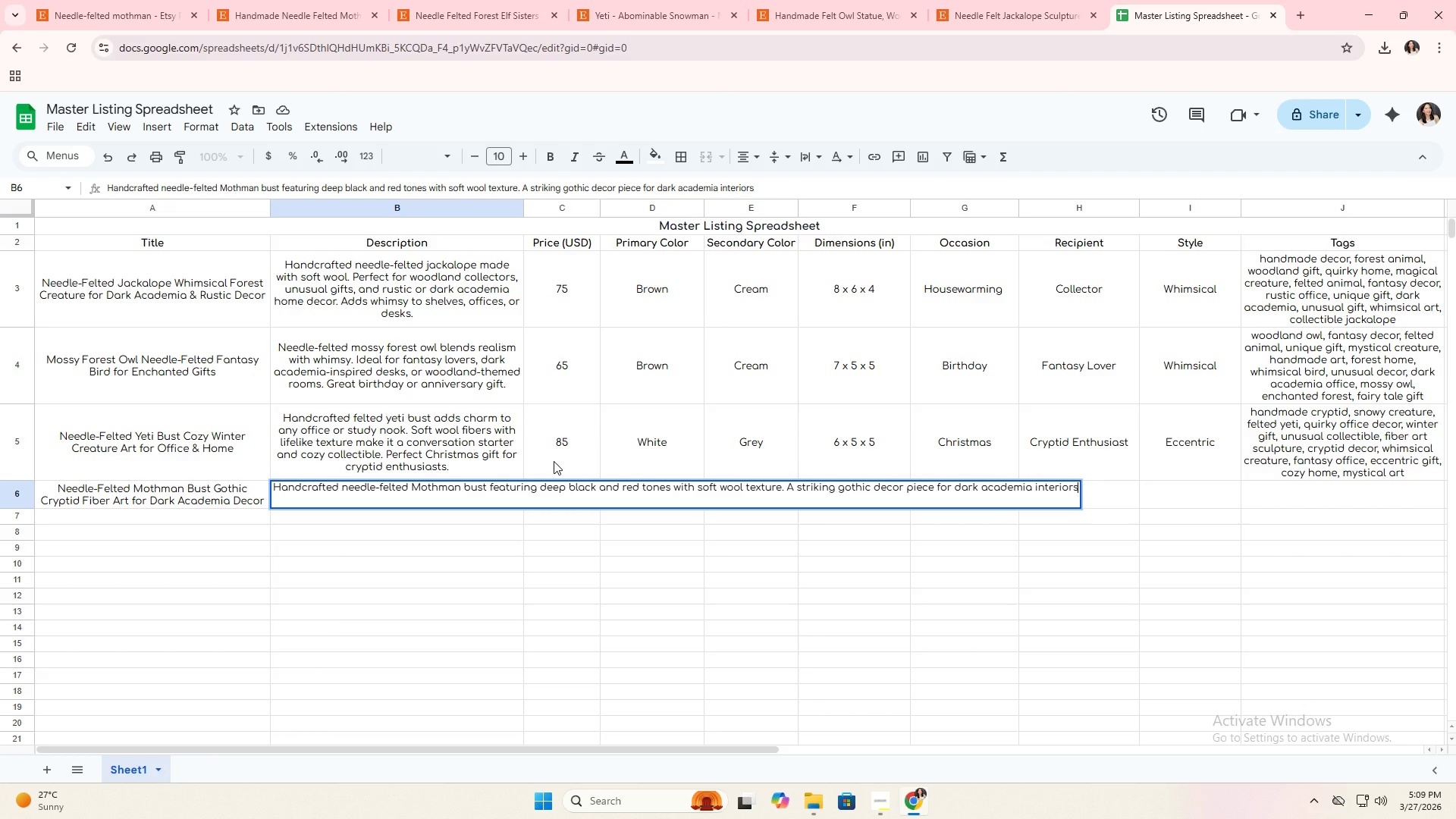 
type(, collectors)
key(Backspace)
key(Backspace)
type(rs)
 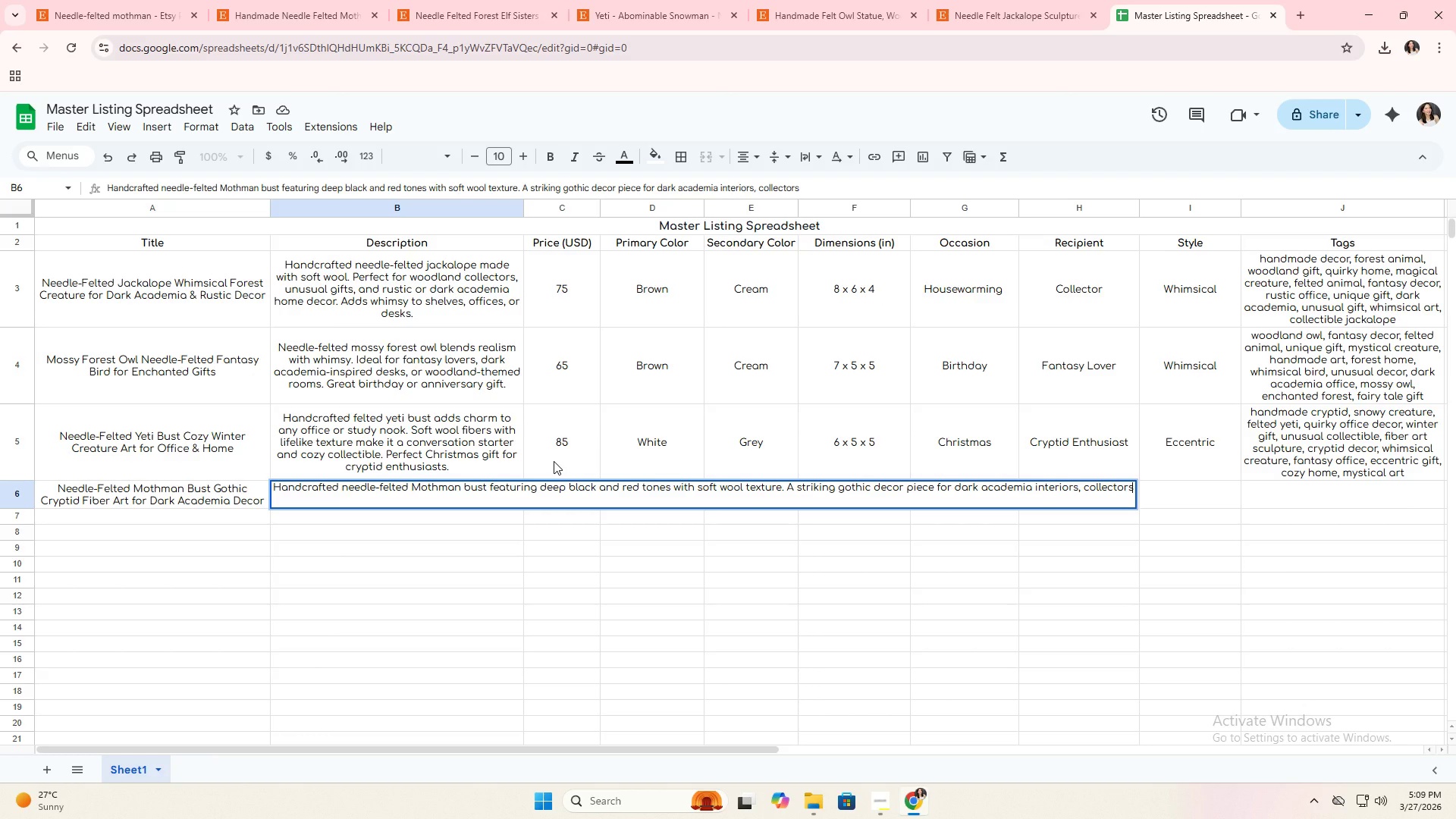 
type(, or cryptid enthusiasts. Ideal as a unique annv)
key(Backspace)
type(iversary or statee)
key(Backspace)
type(ment gift.)
 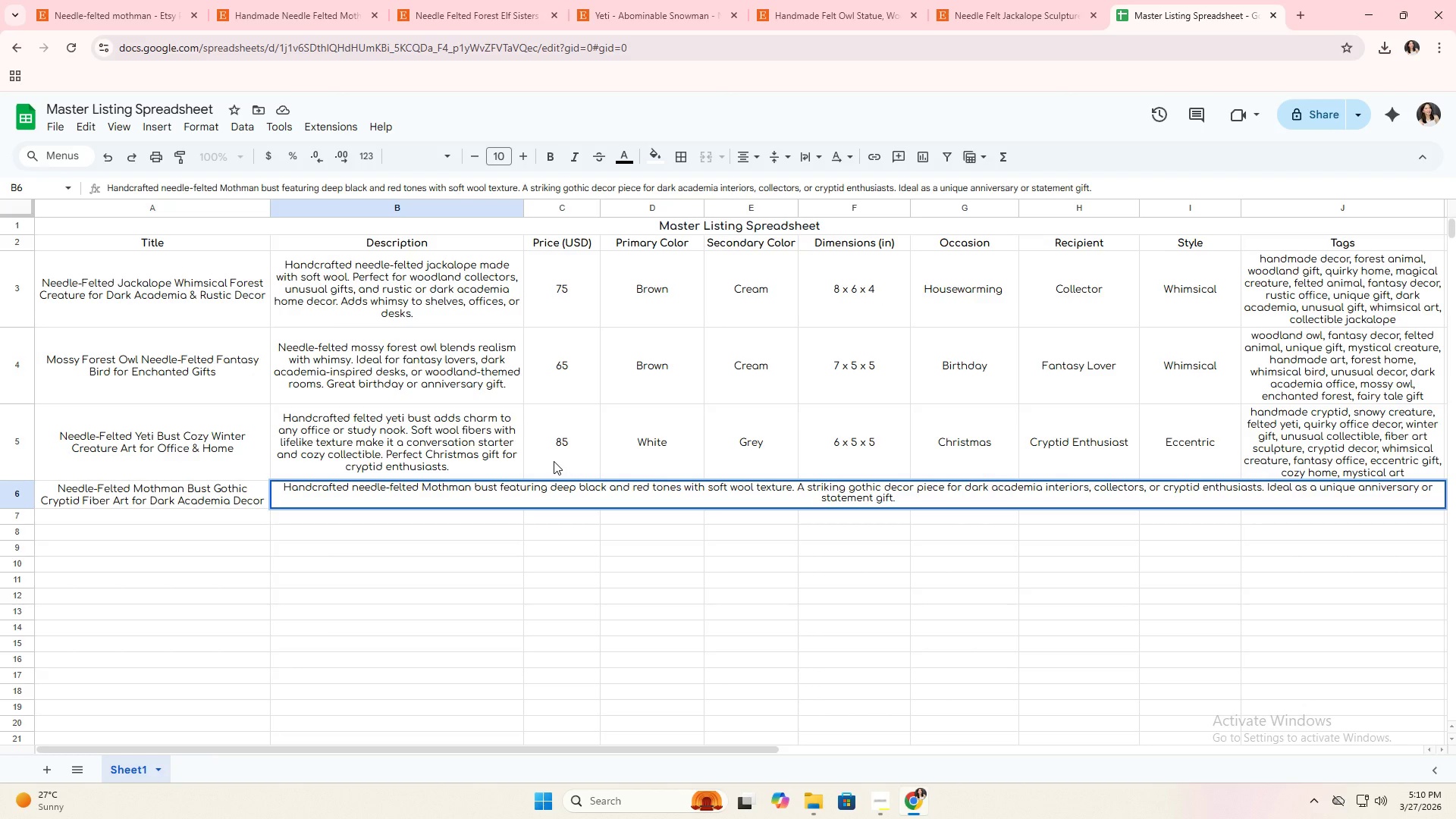 
left_click([673, 519])
 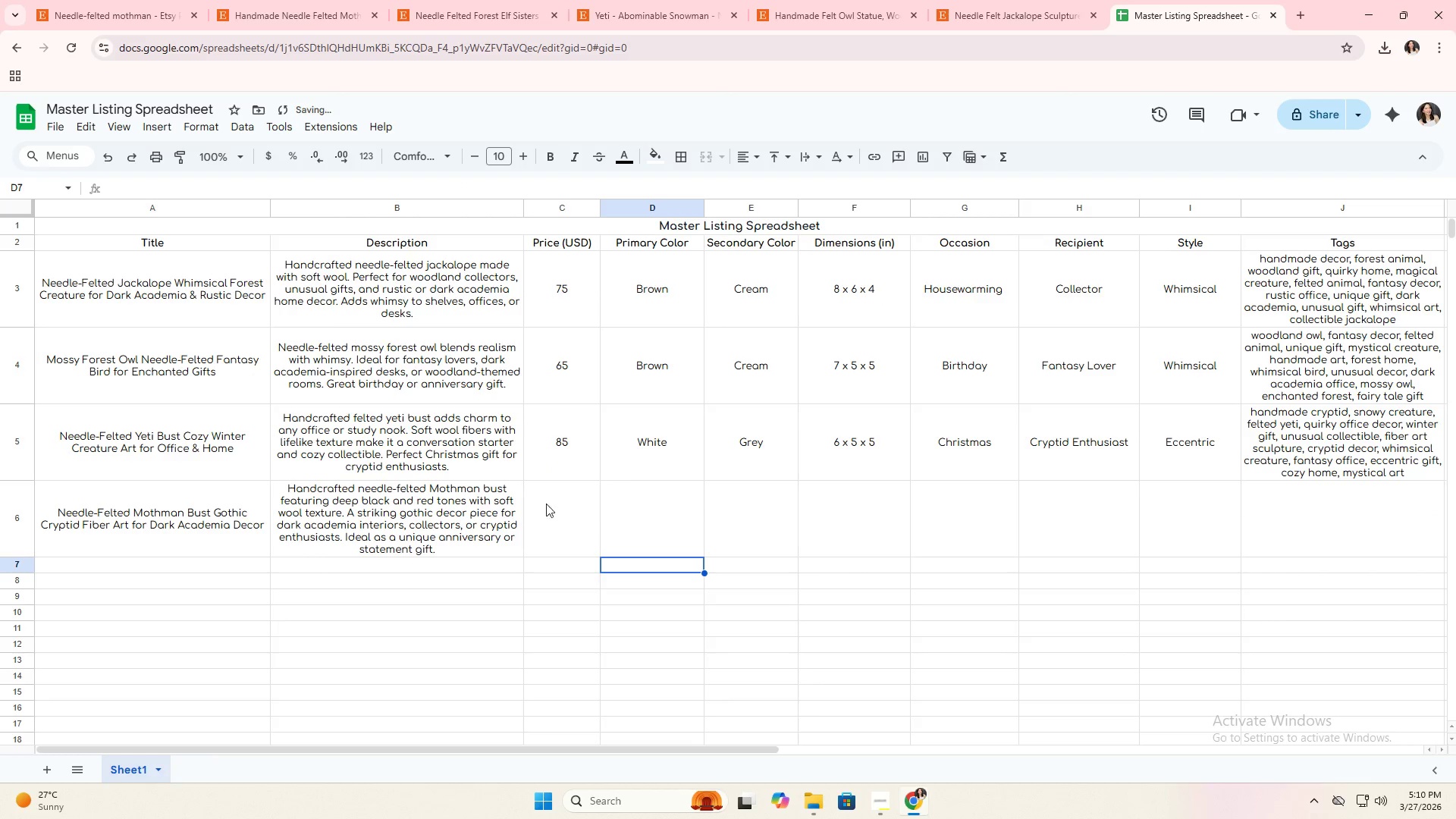 
left_click([503, 504])
 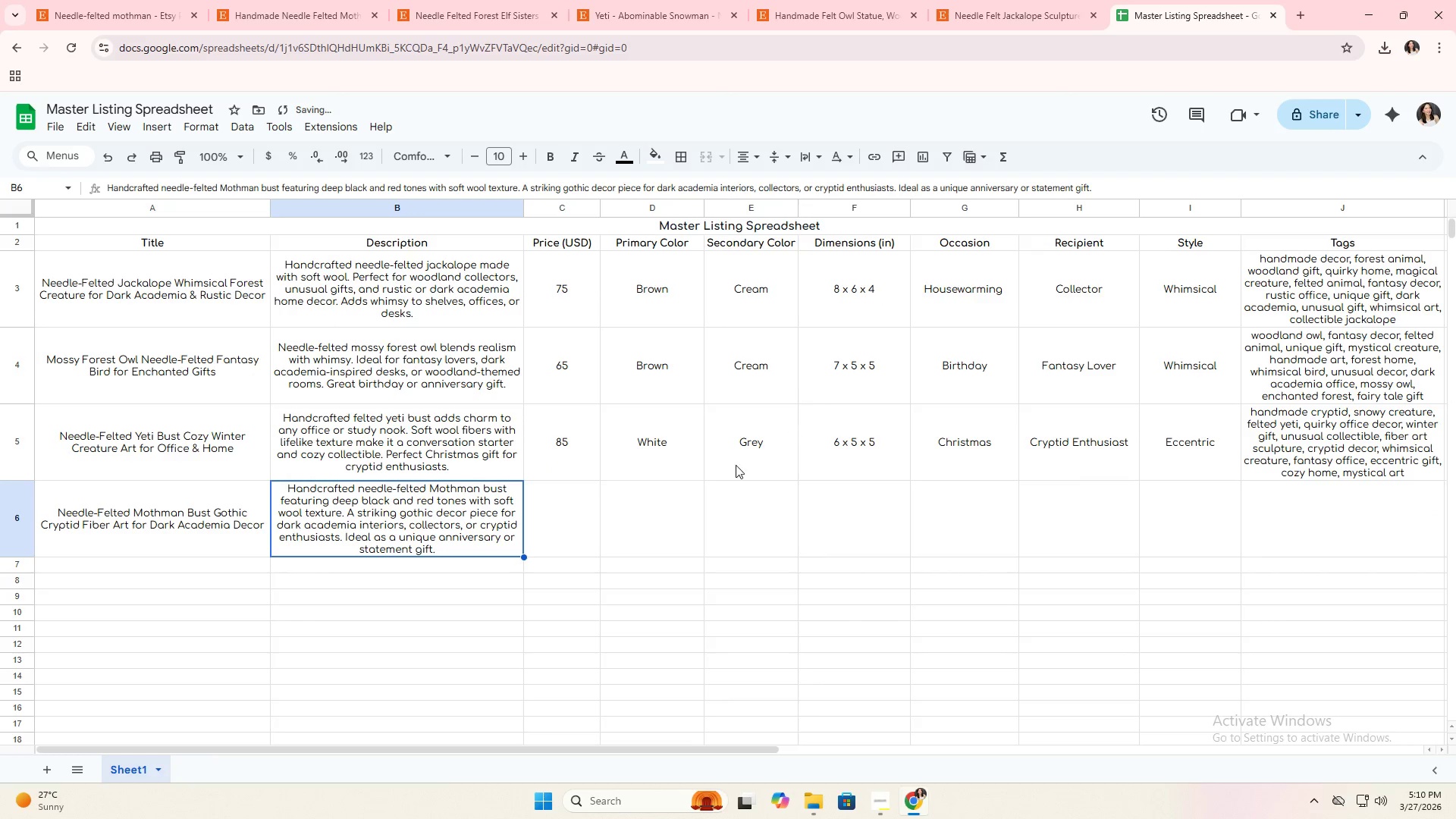 
left_click([581, 535])
 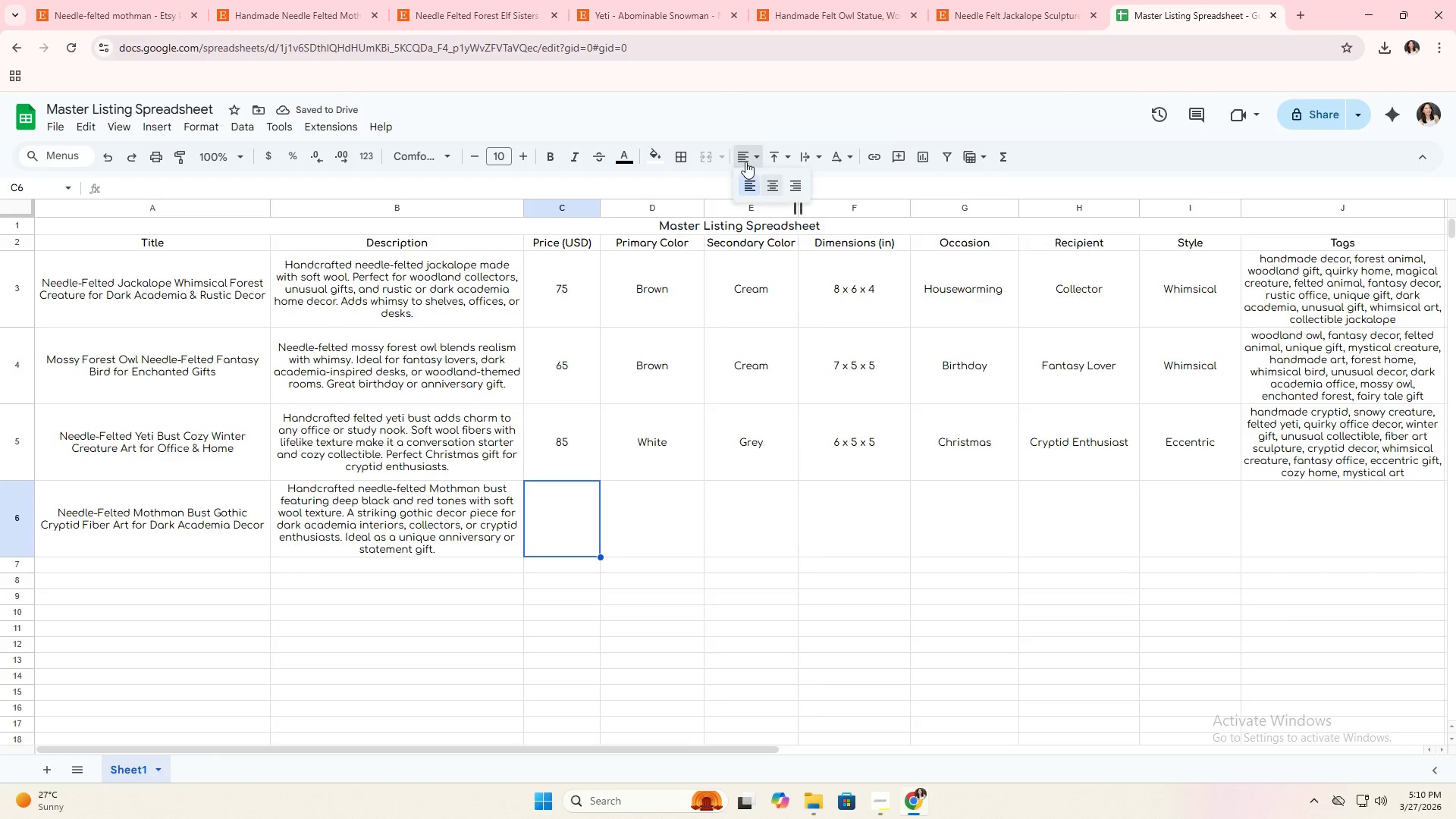 
double_click([766, 180])
 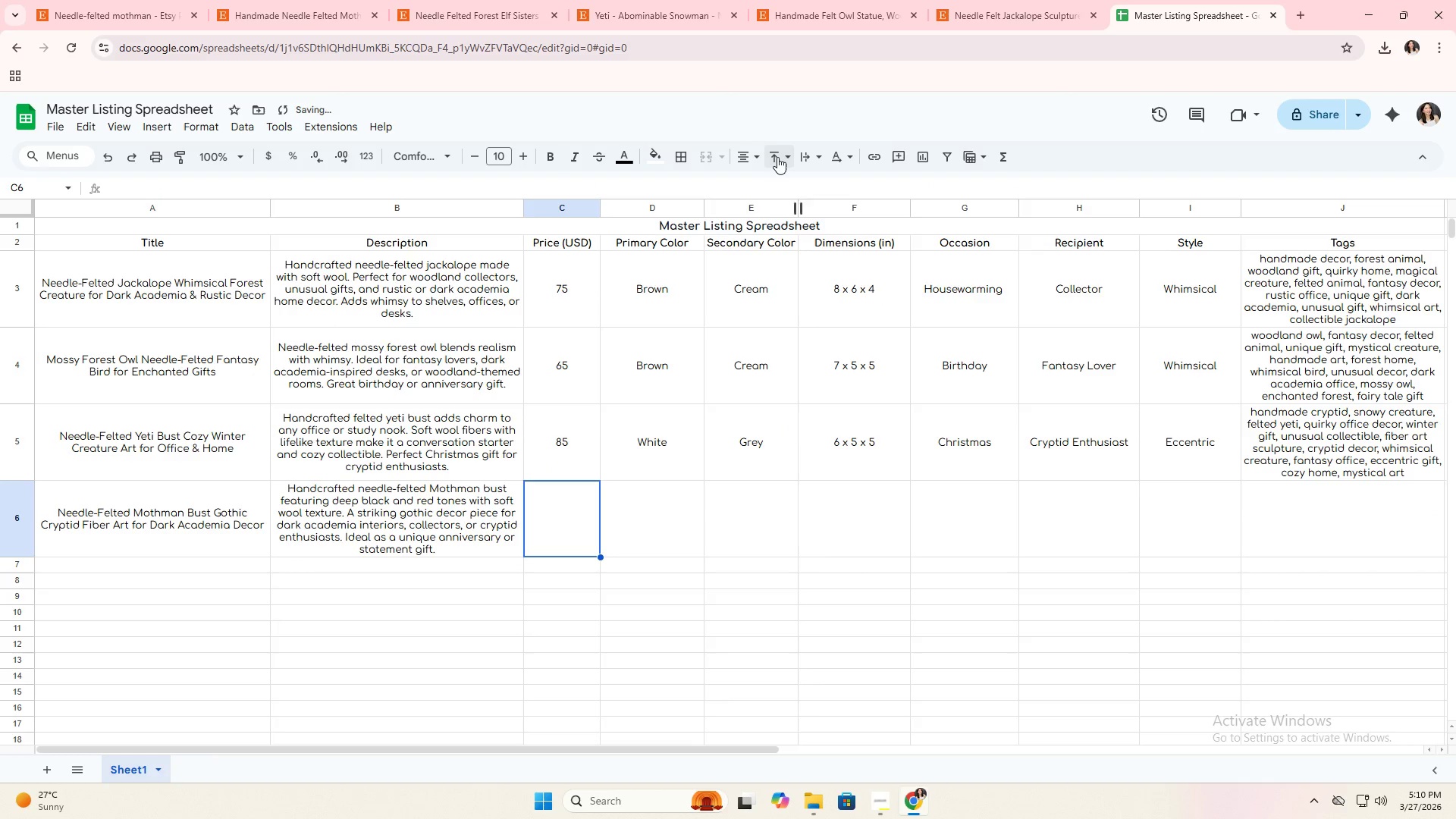 
triple_click([777, 157])
 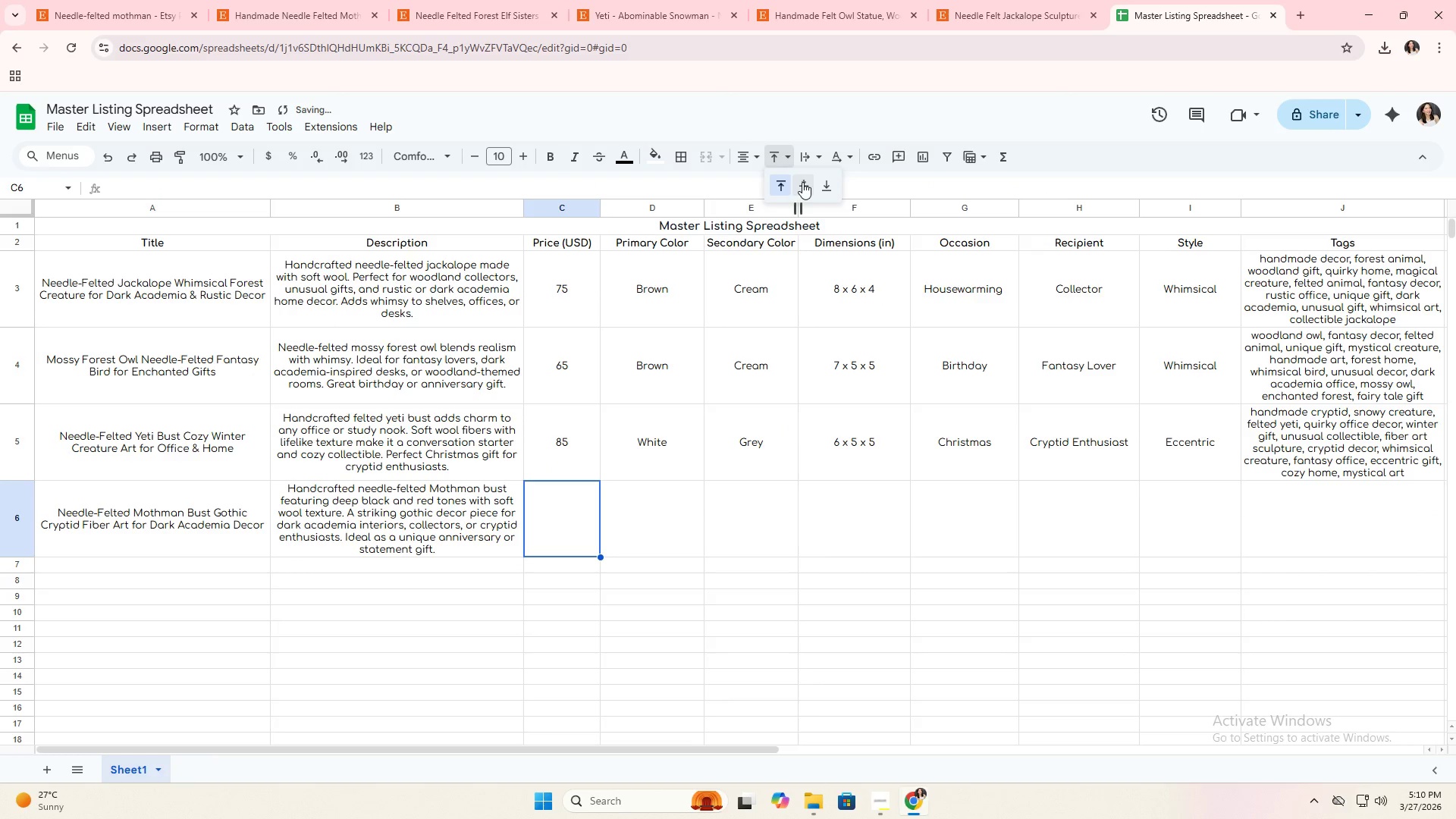 
triple_click([802, 183])
 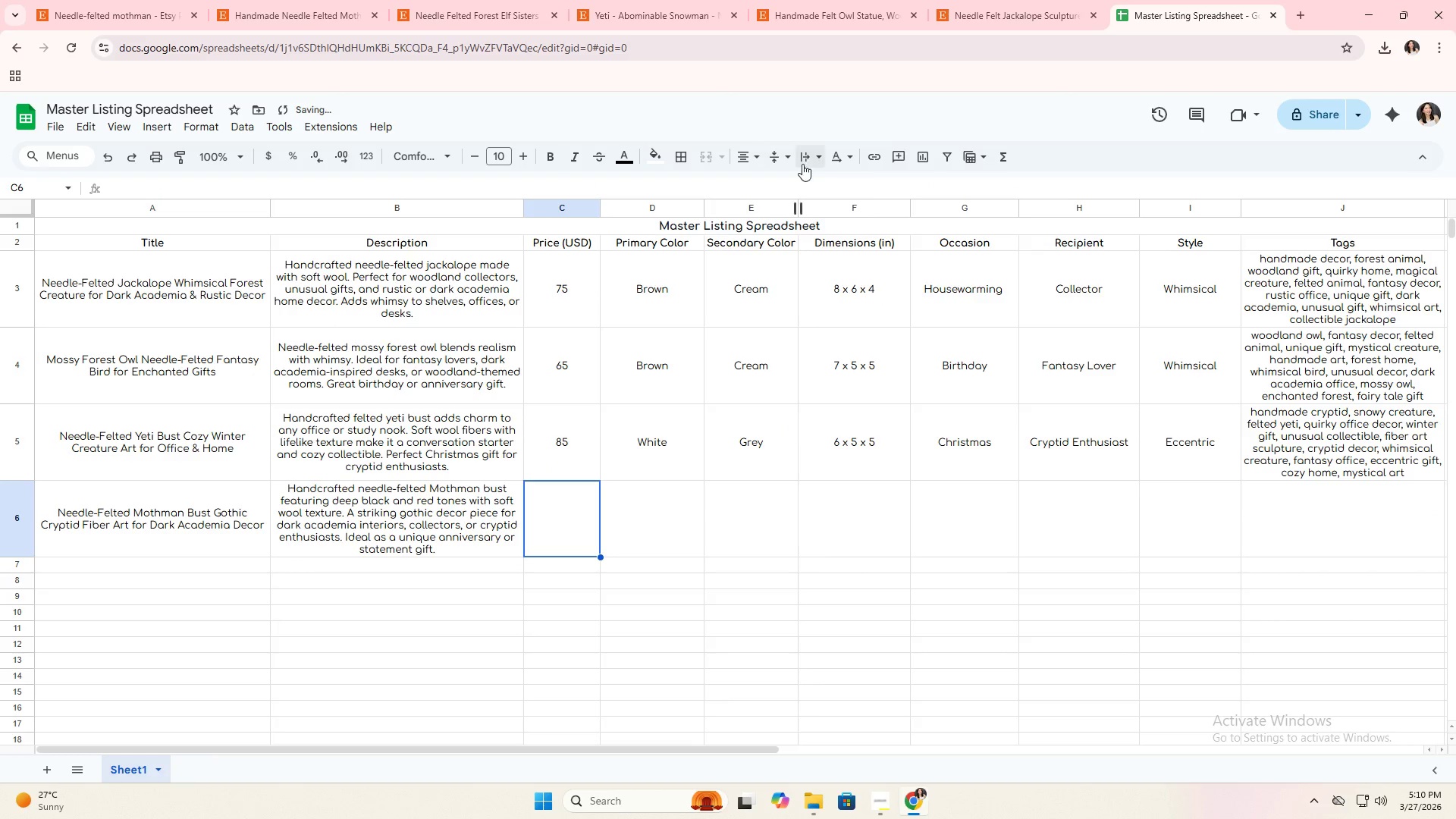 
triple_click([802, 164])
 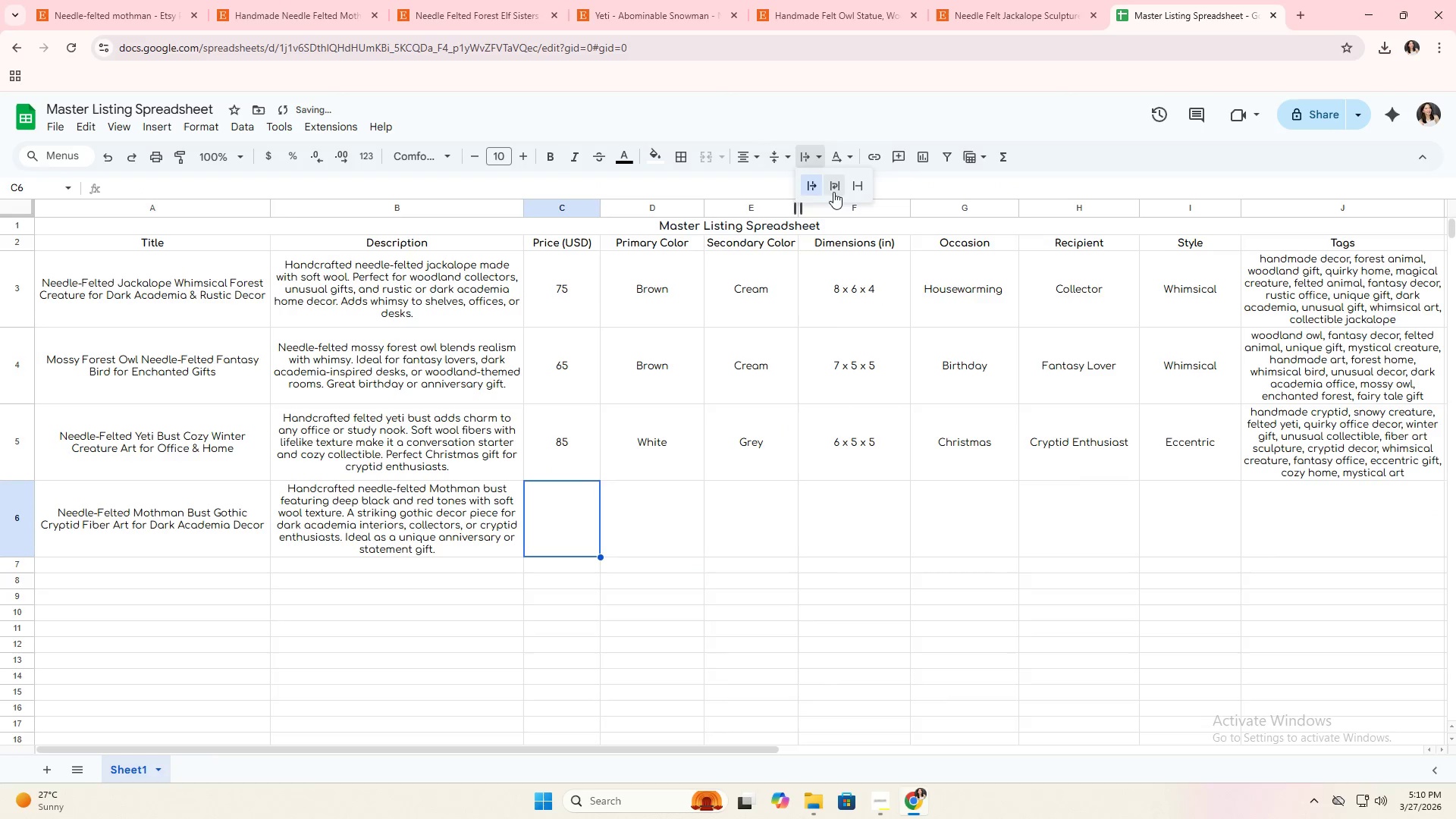 
left_click([834, 192])
 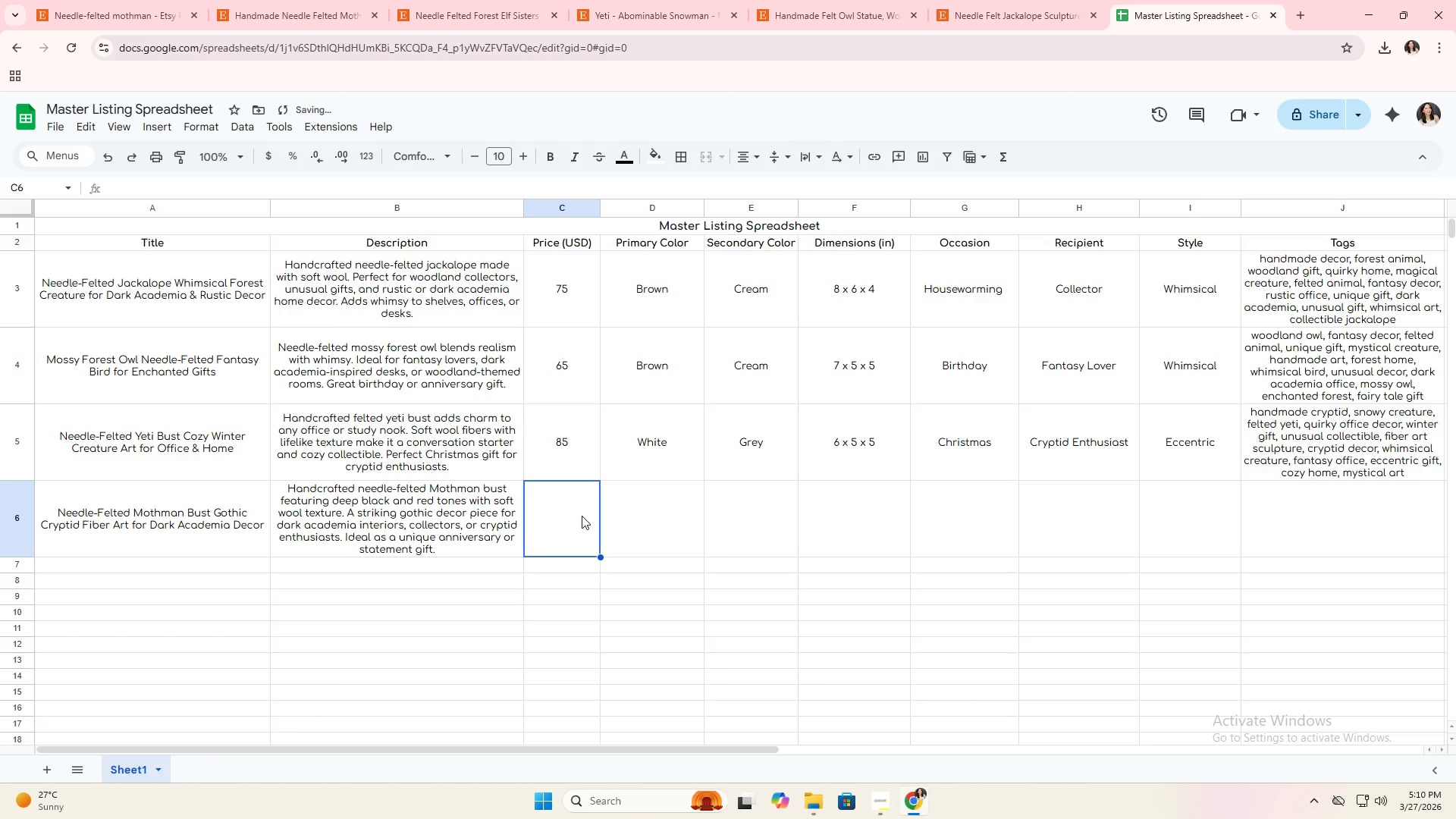 
left_click([619, 516])
 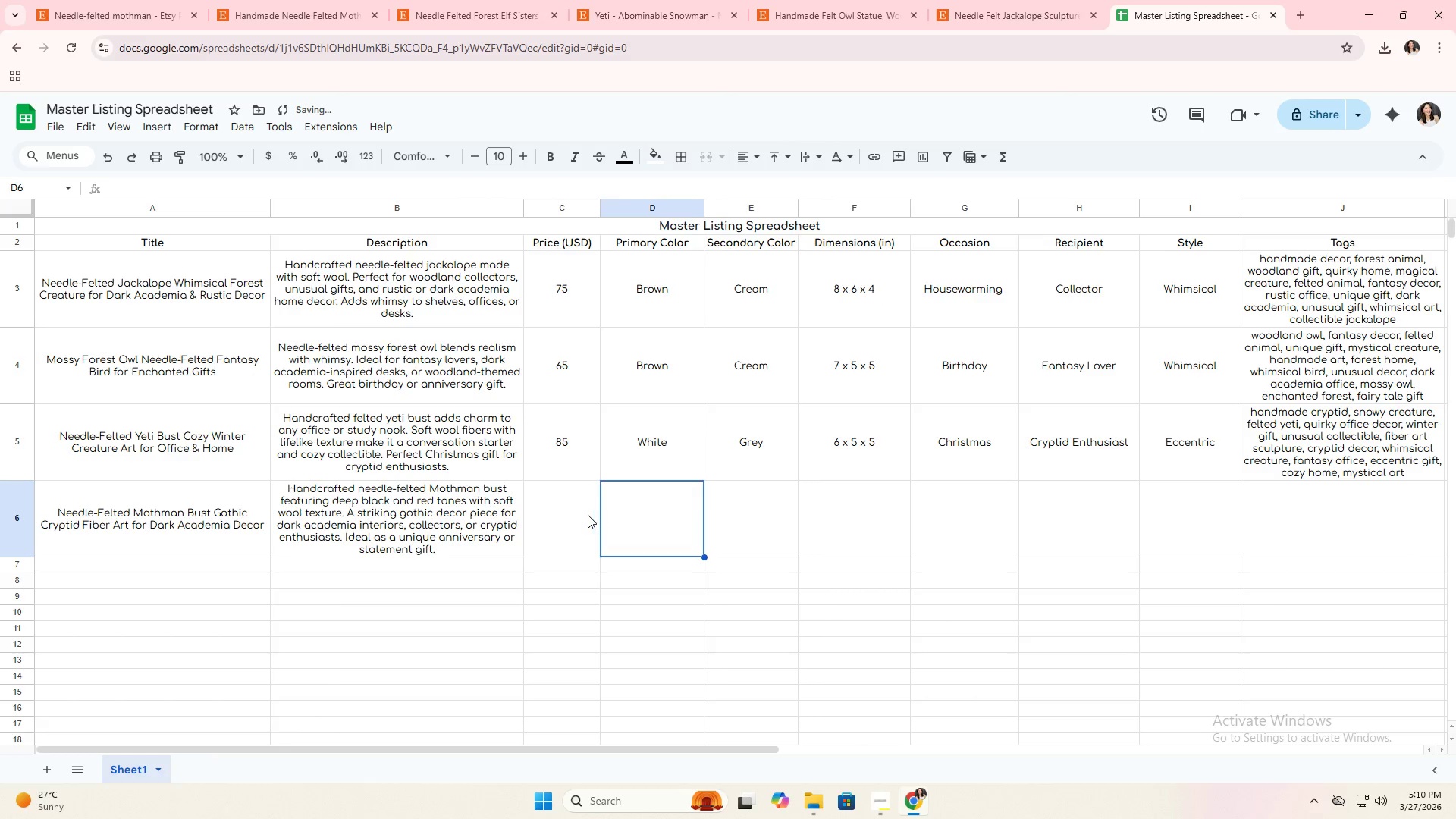 
double_click([587, 515])
 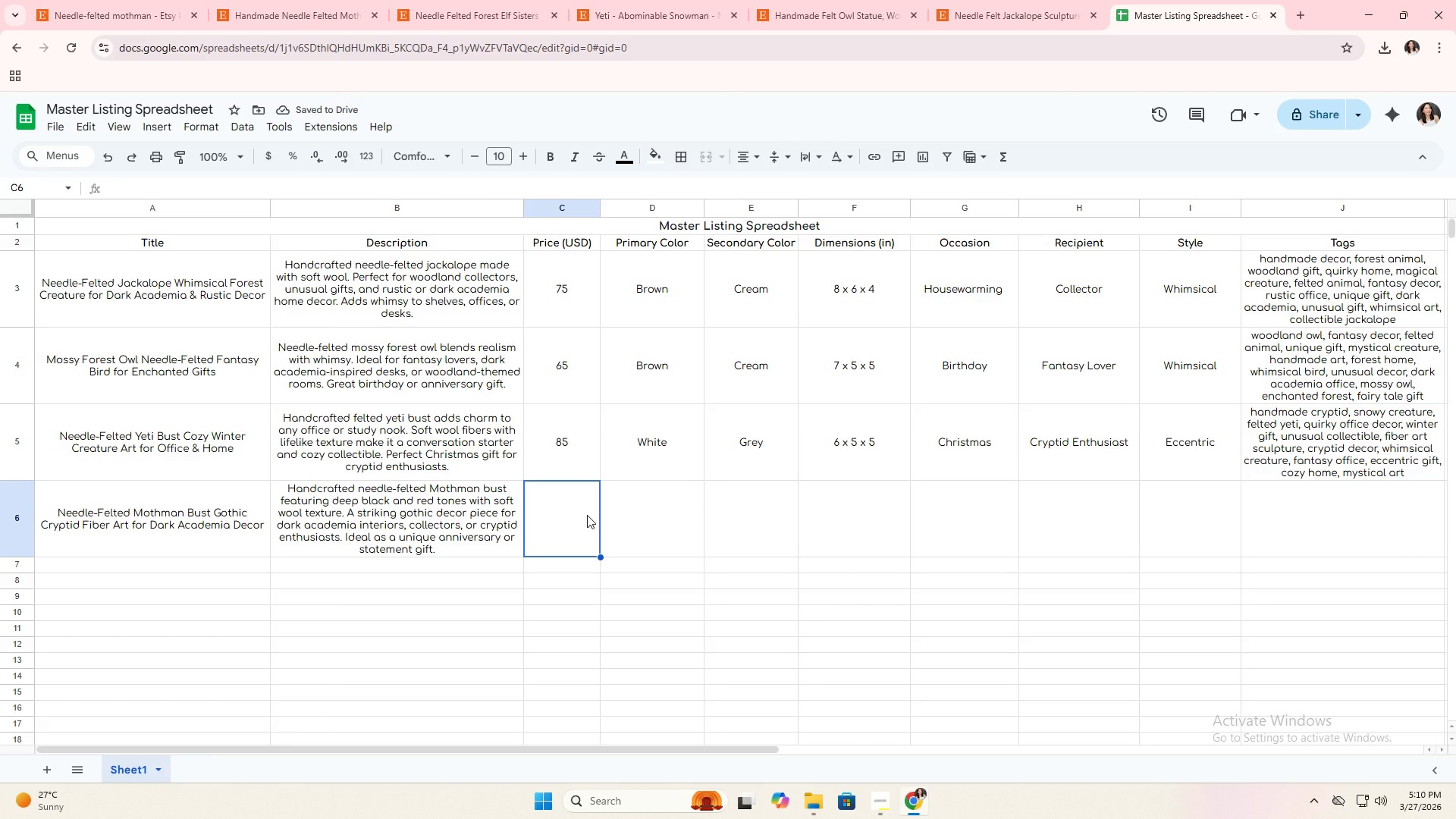 
type(78)
 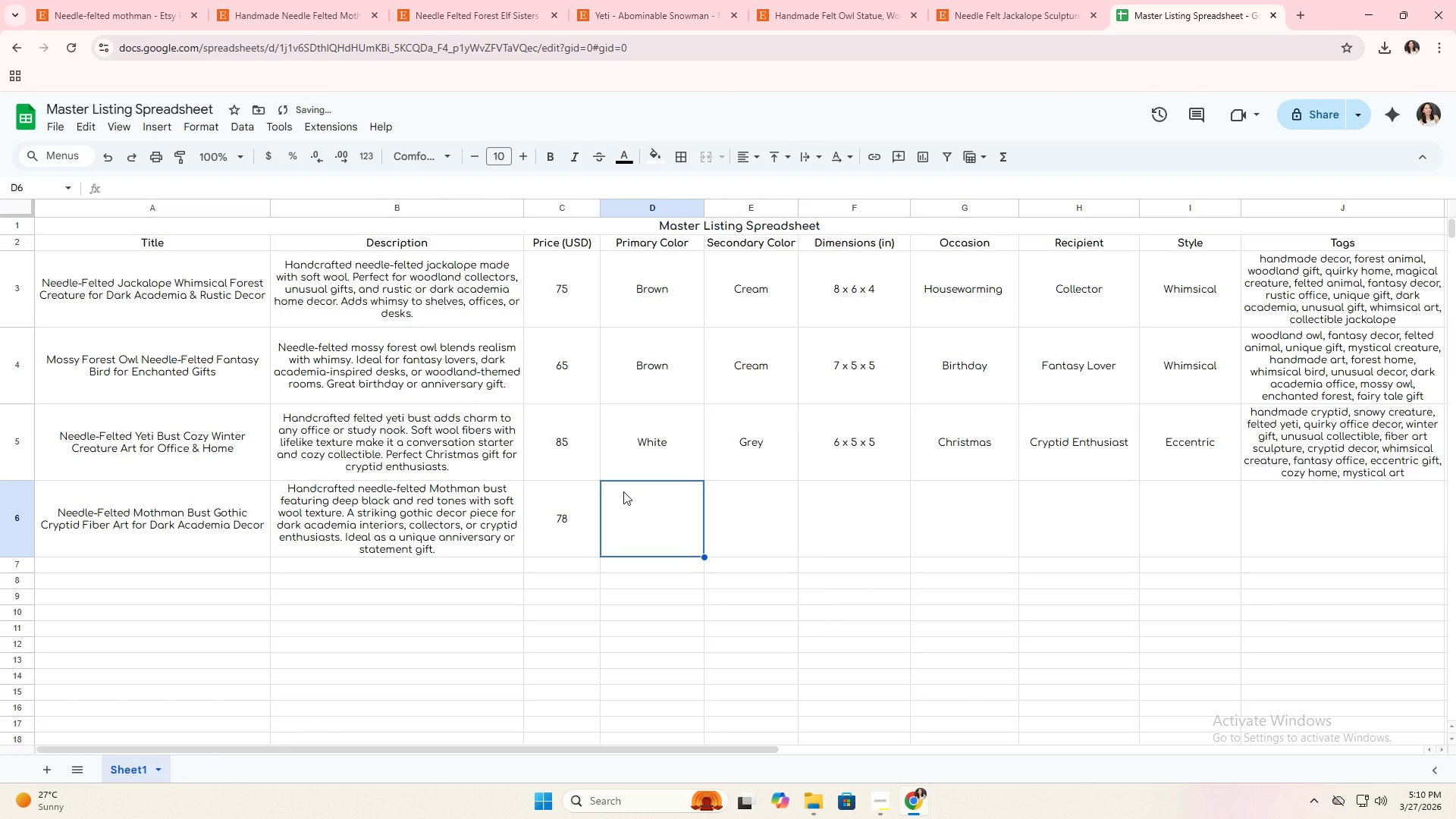 
type(Black)
 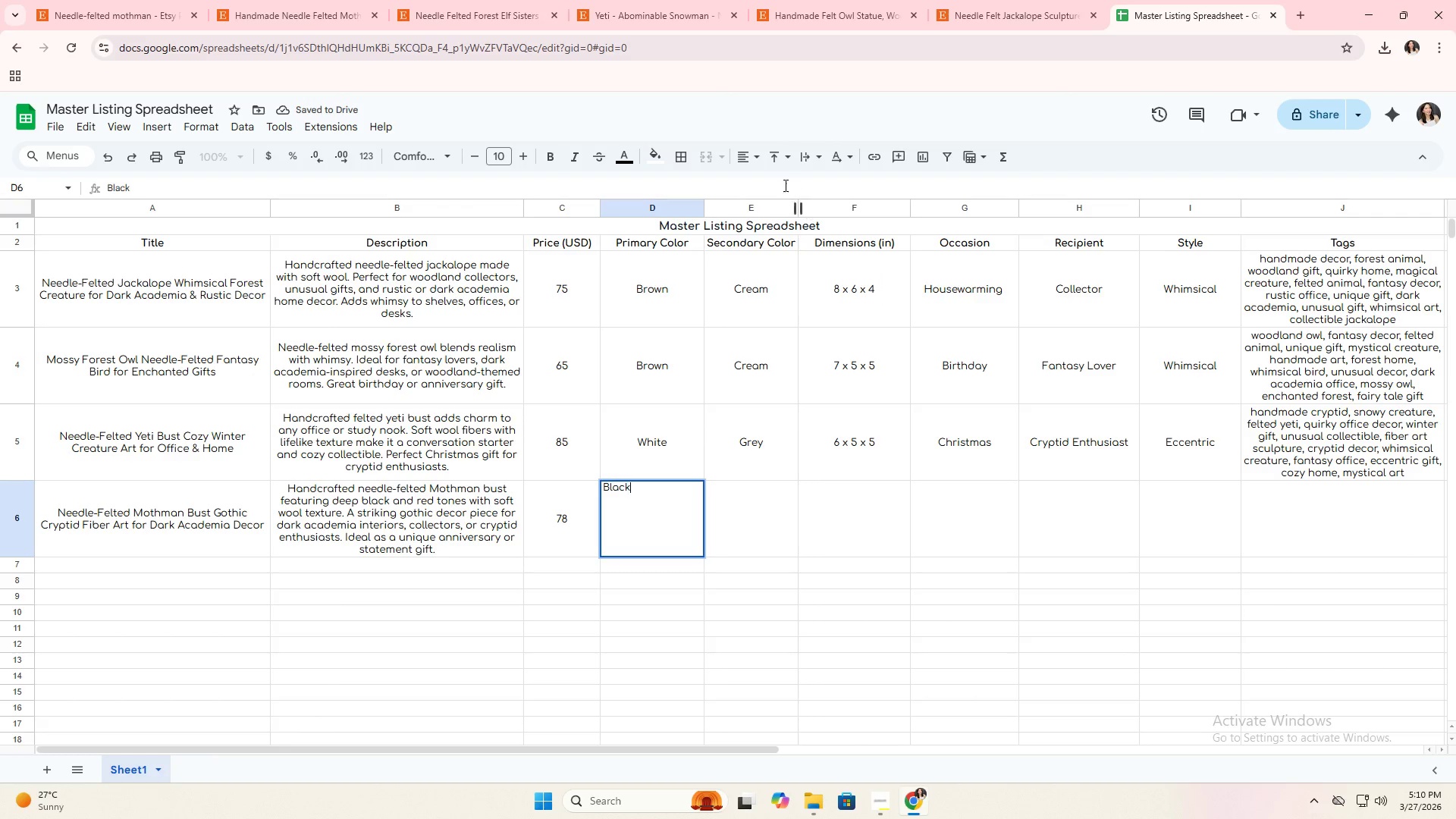 
left_click([754, 164])
 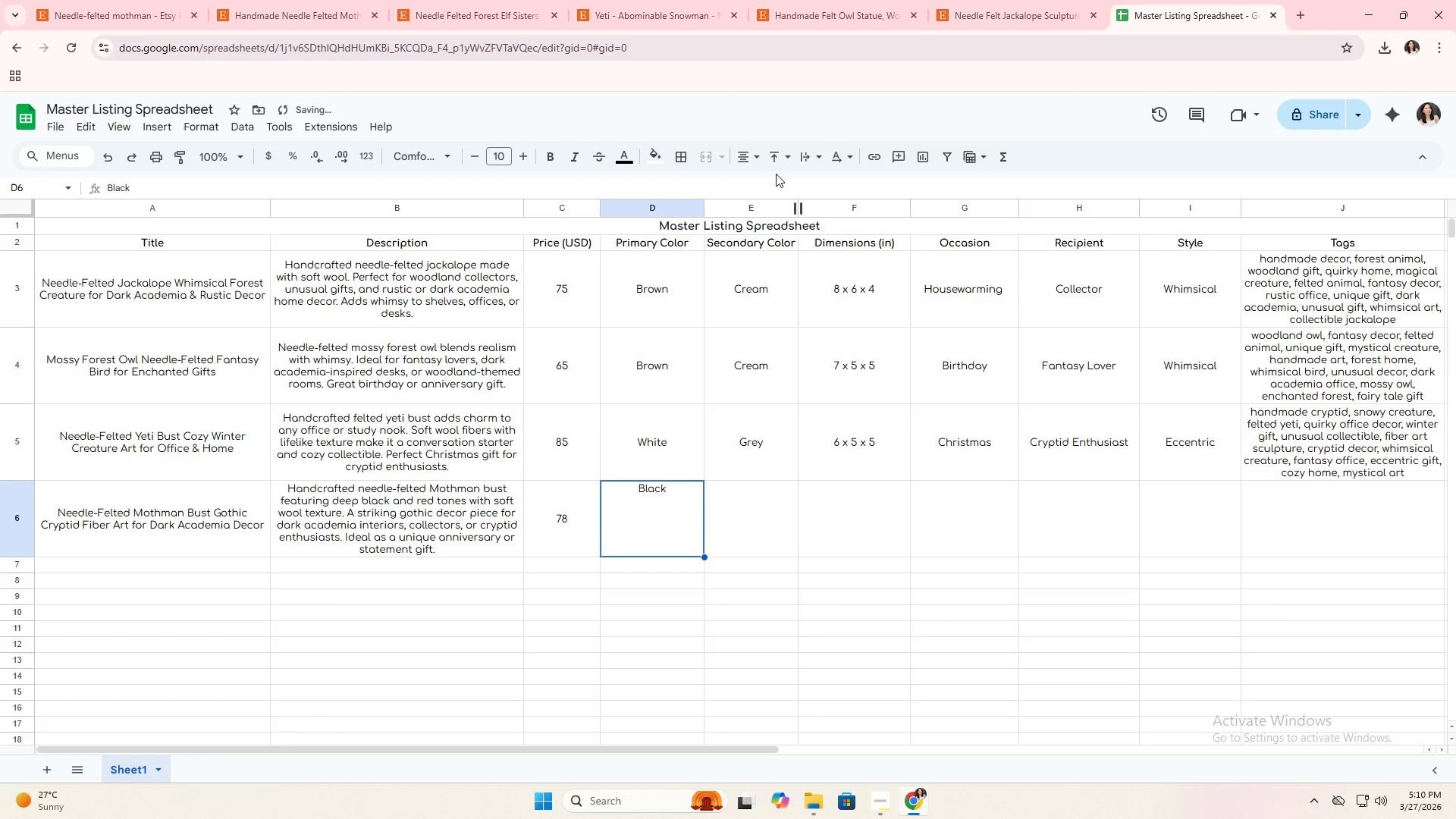 
double_click([779, 164])
 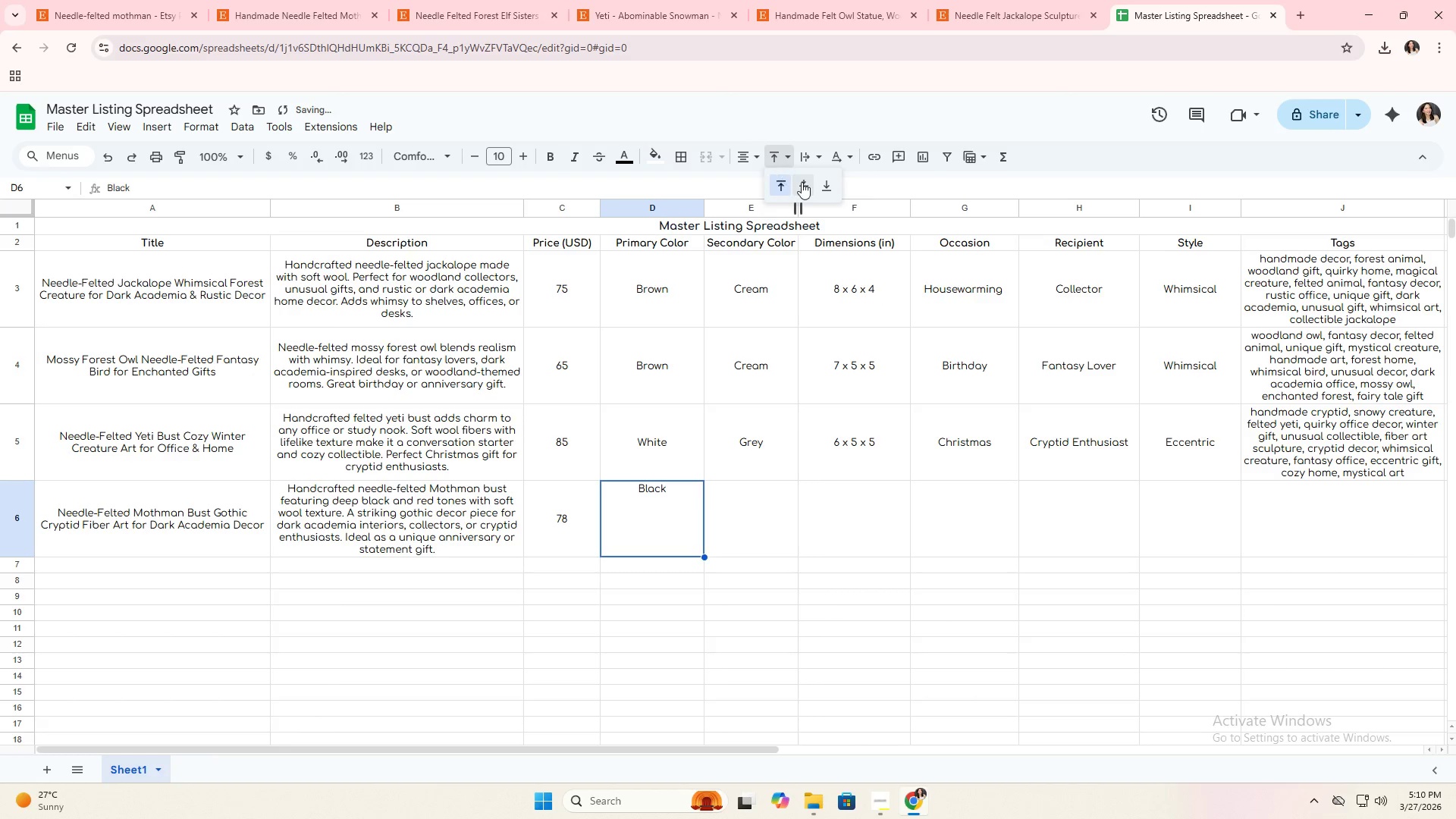 
triple_click([802, 184])
 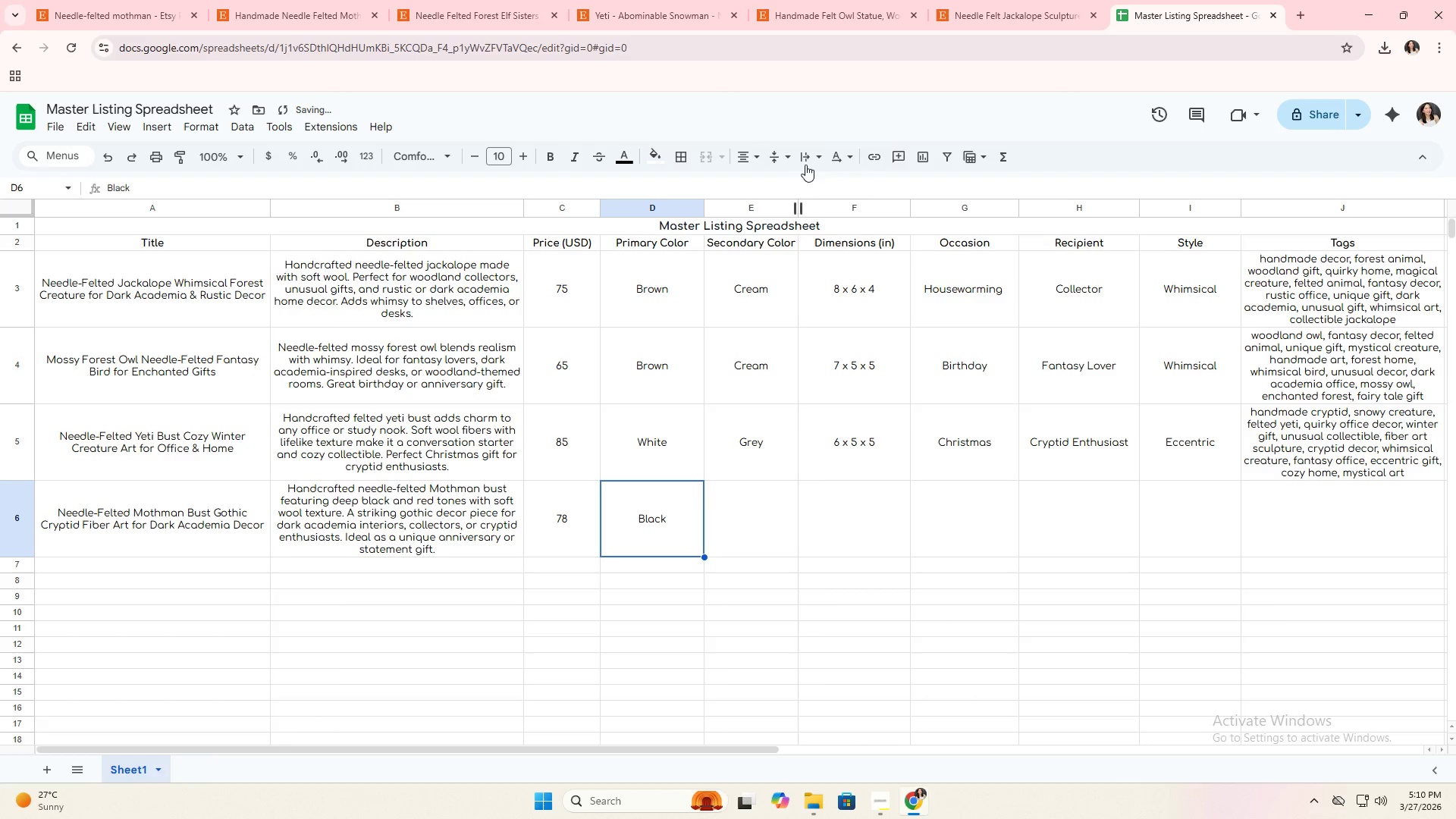 
triple_click([805, 162])
 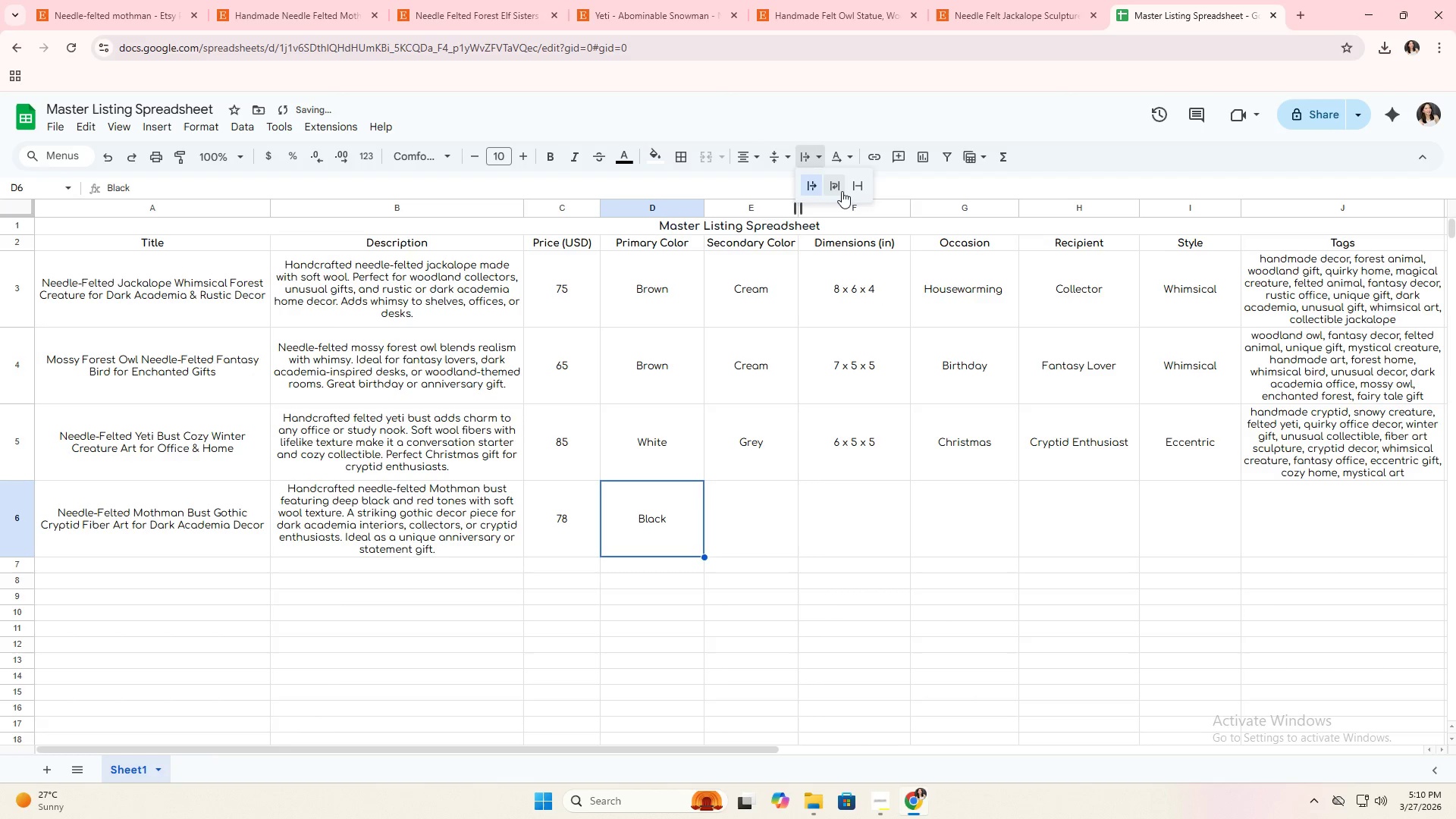 
triple_click([842, 191])
 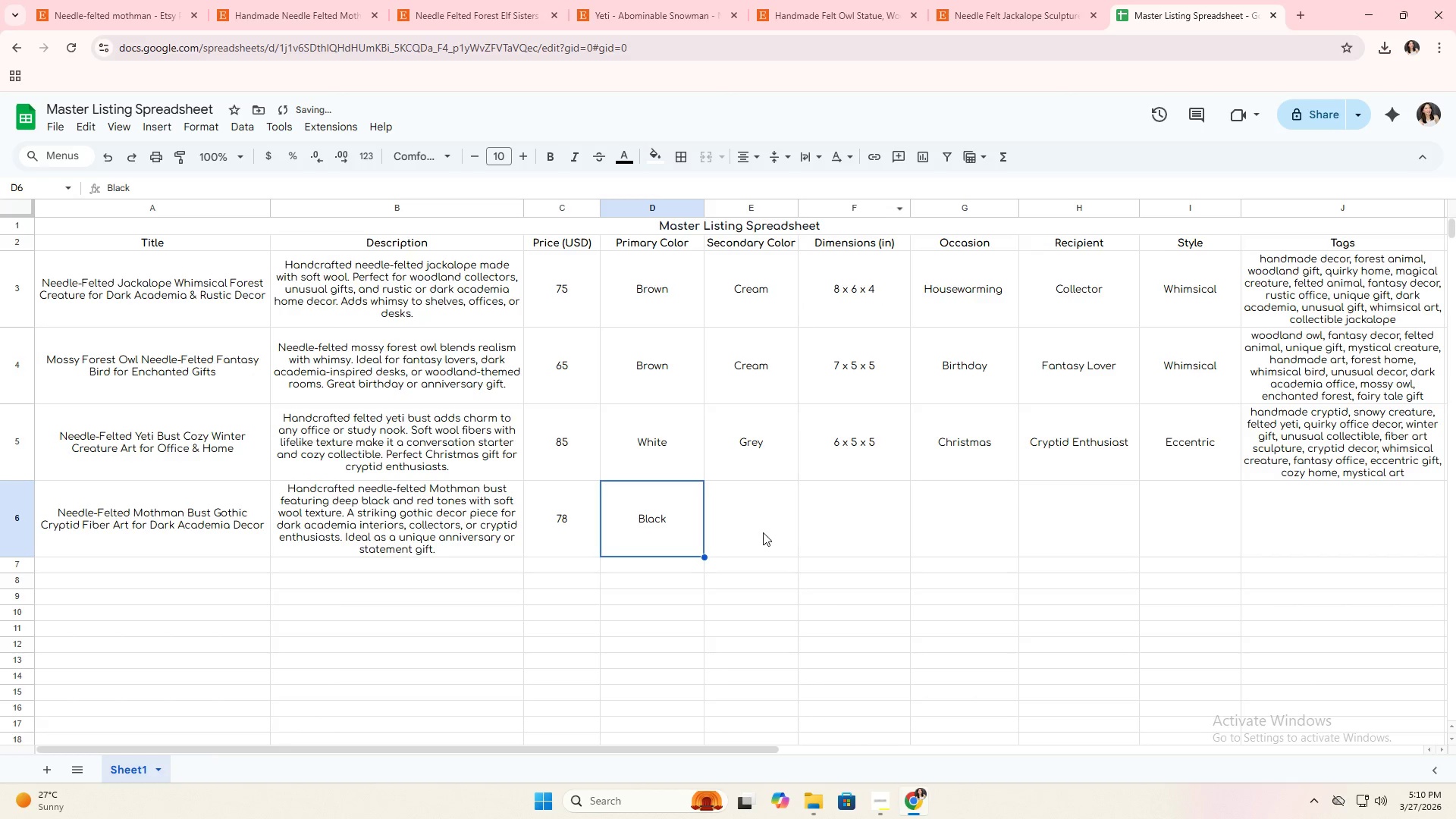 
left_click([752, 515])
 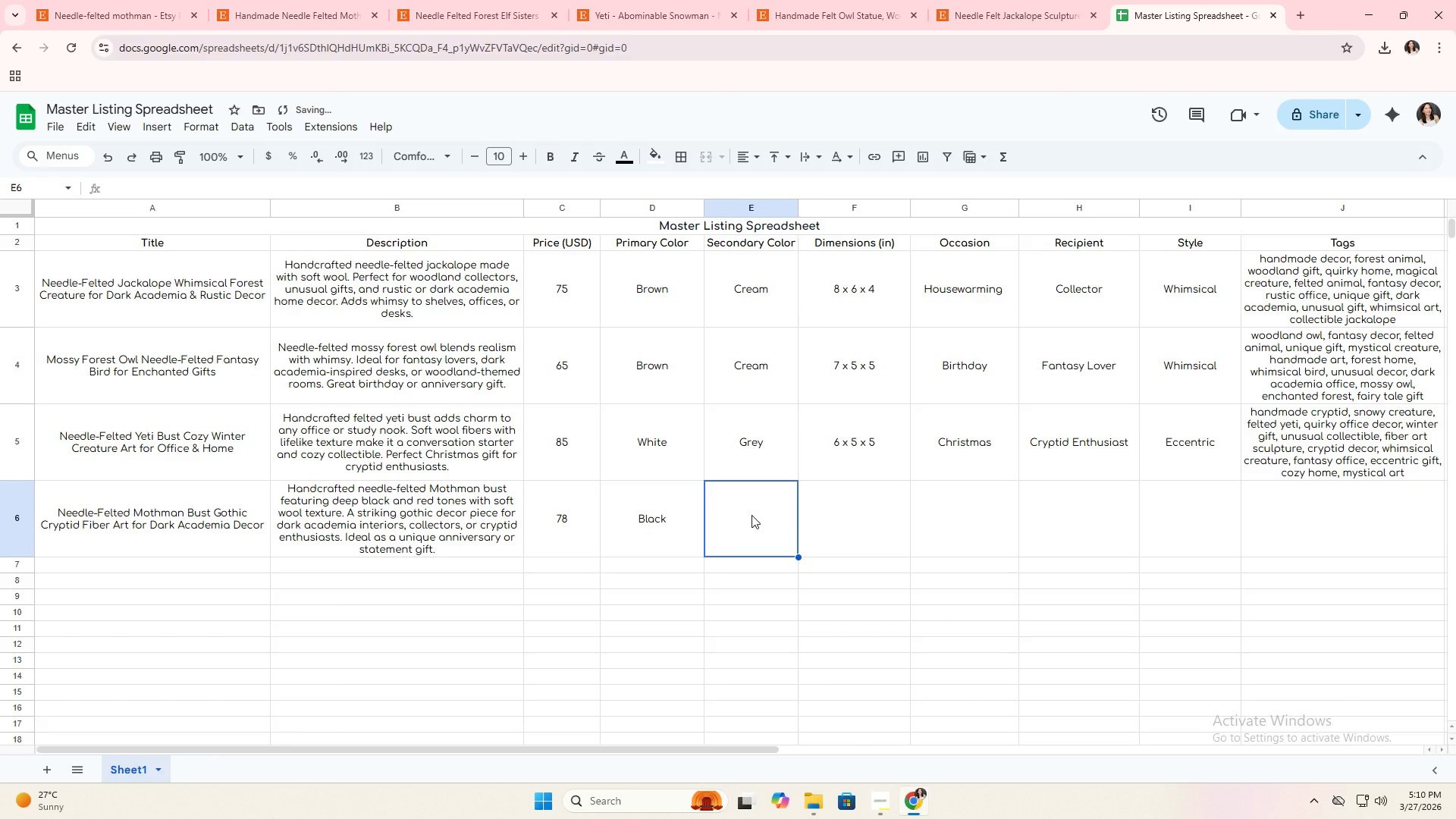 
type(Red)
 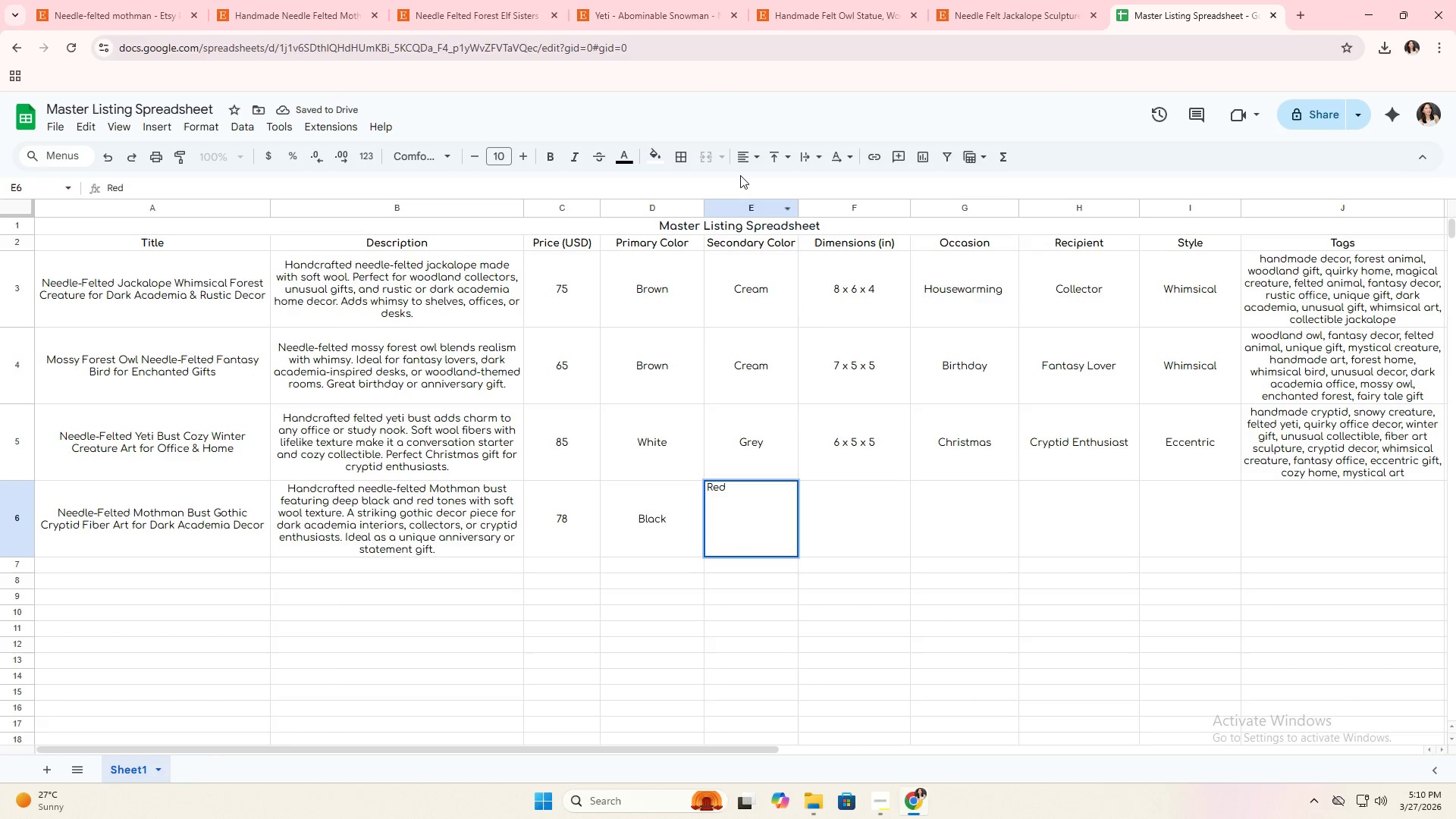 
left_click([739, 165])
 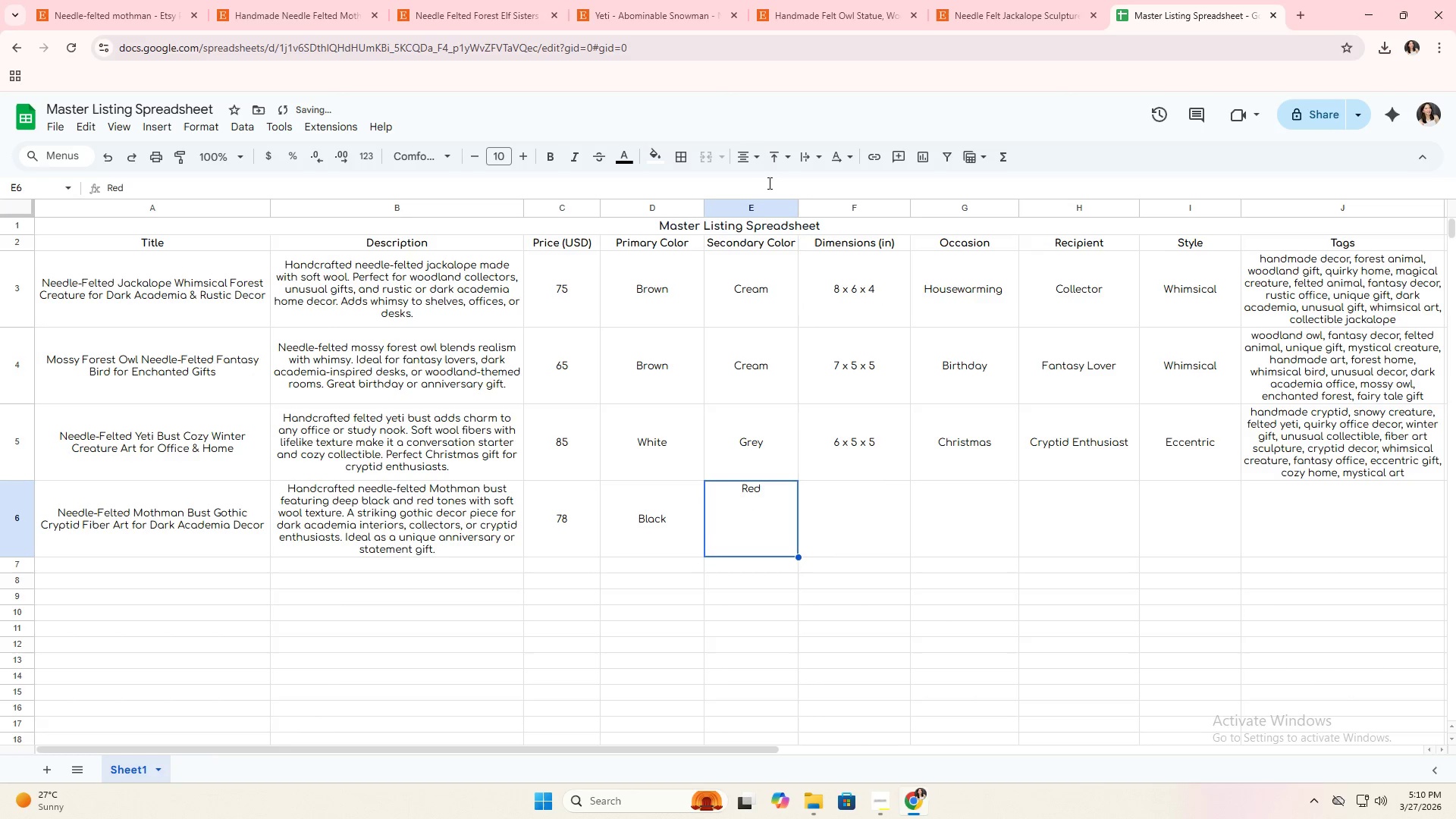 
double_click([774, 158])
 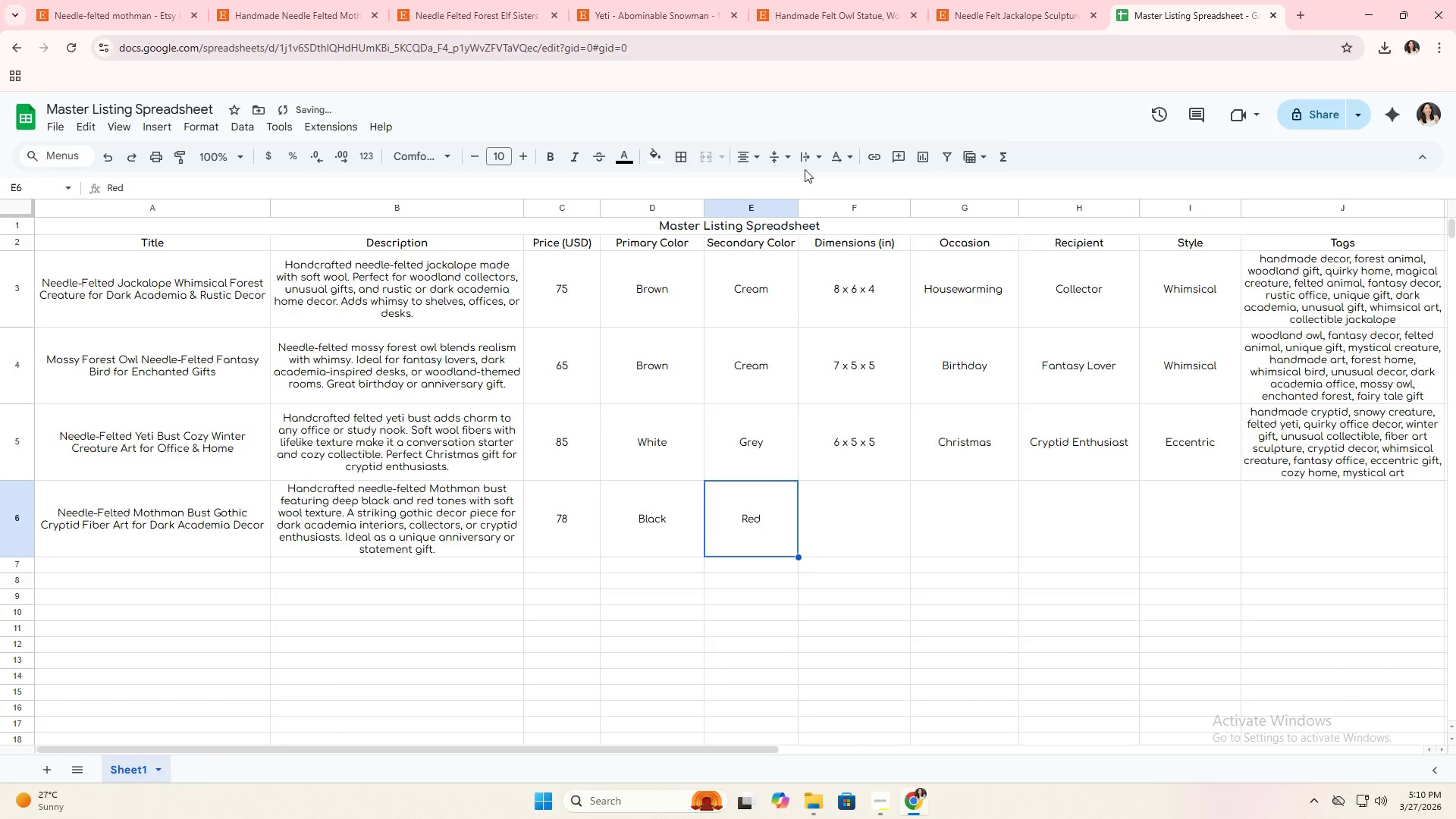 
double_click([808, 158])
 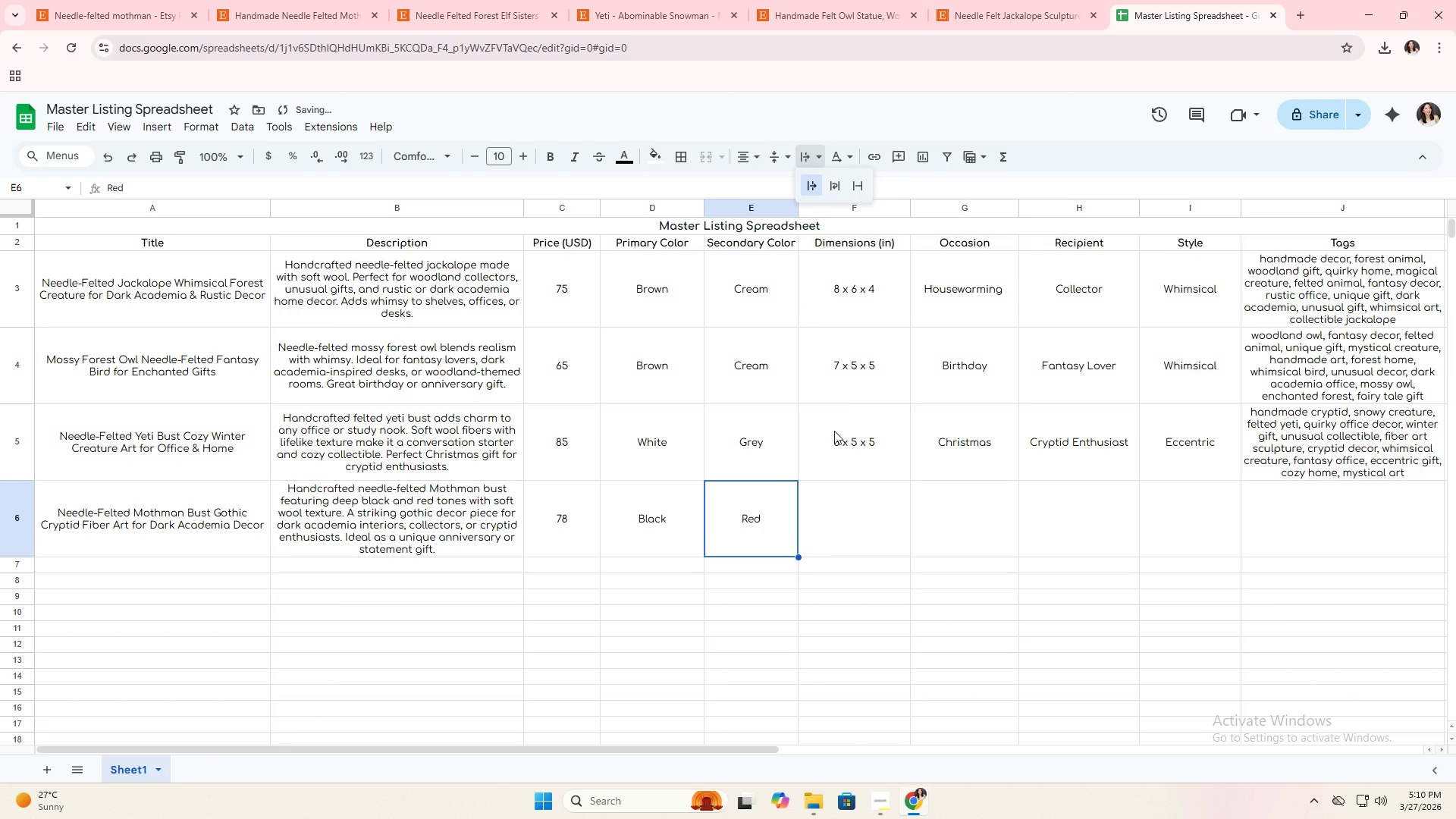 
left_click([853, 494])
 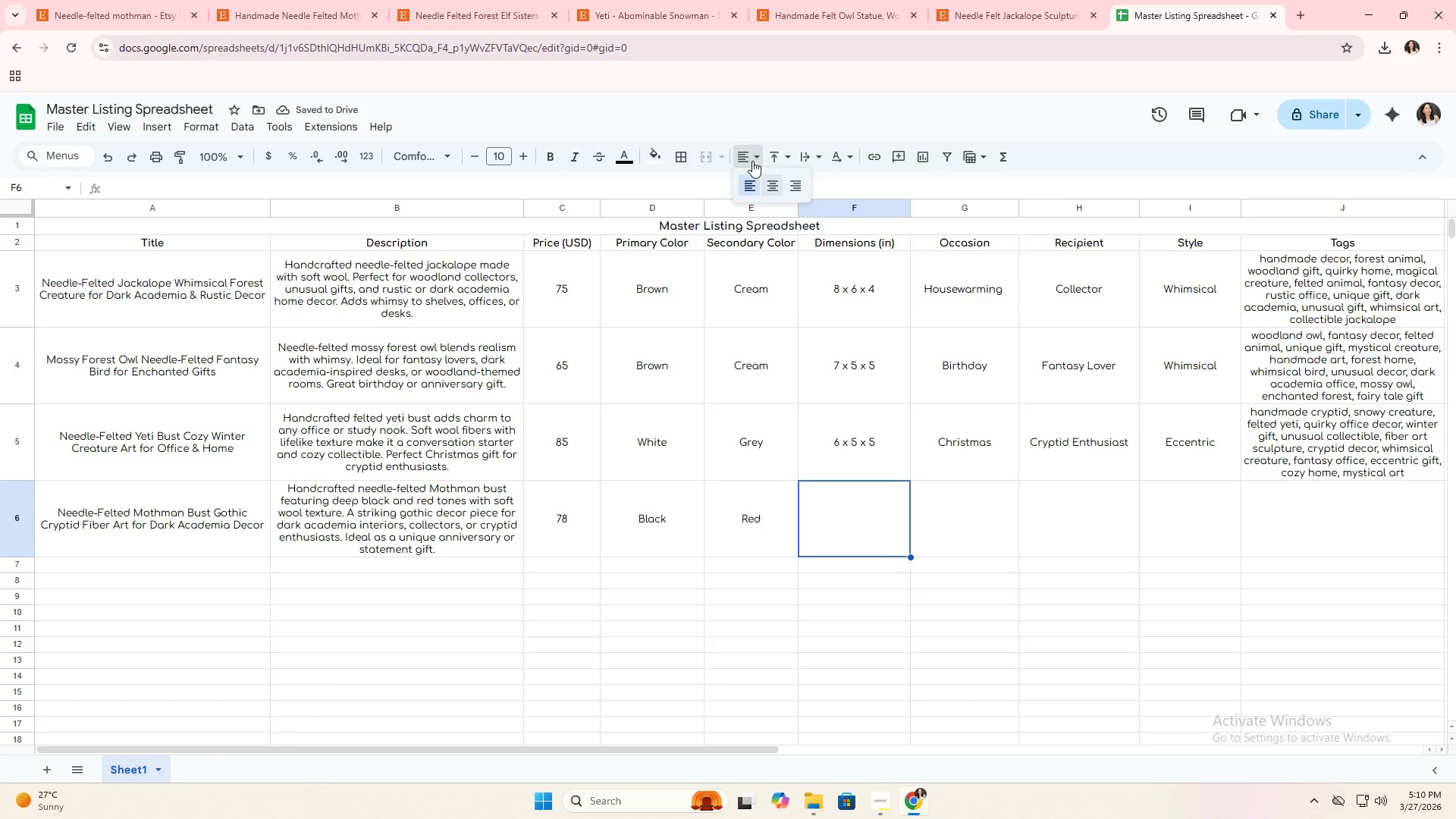 
double_click([771, 179])
 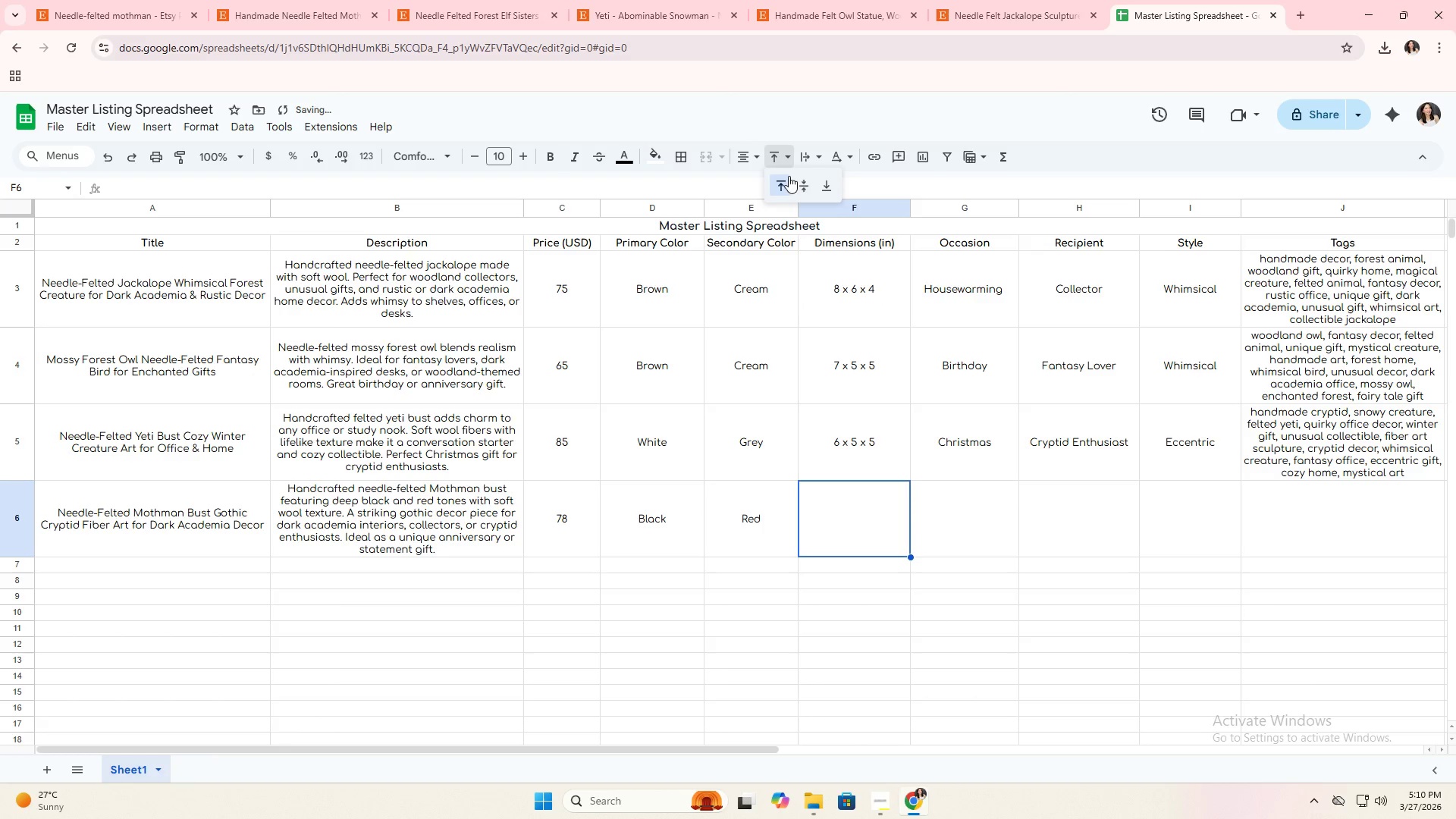 
triple_click([795, 180])
 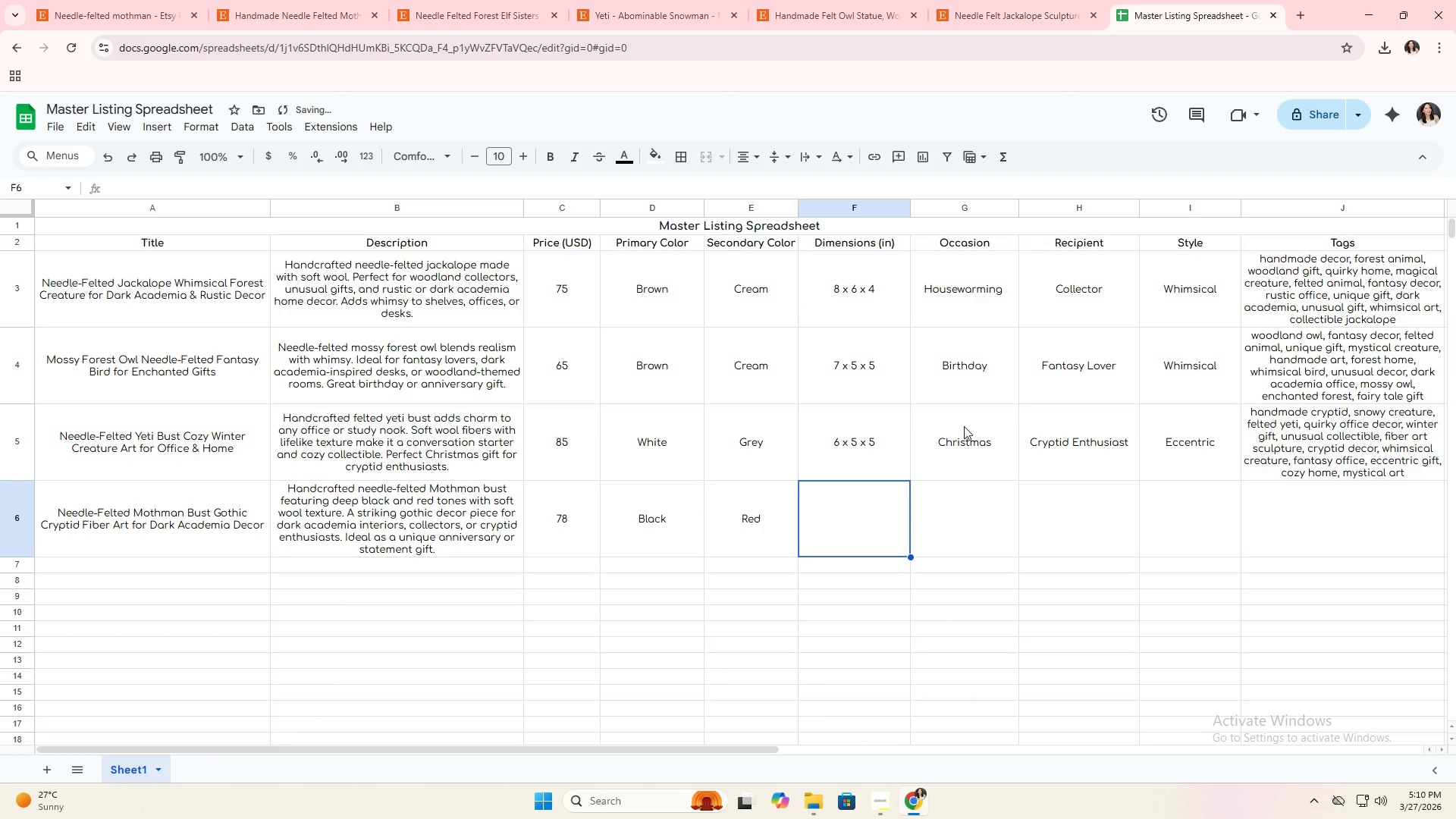 
key(6)
 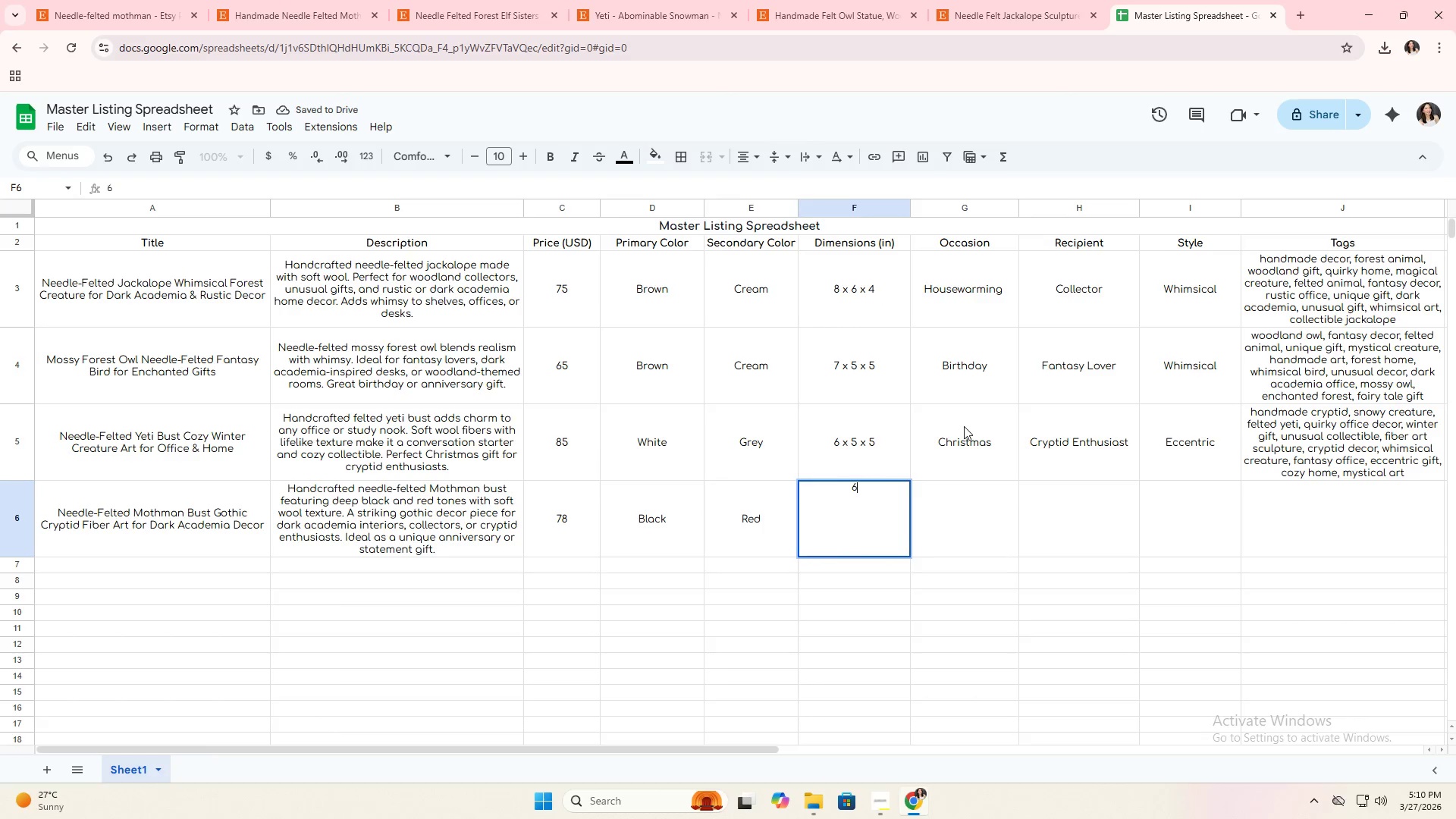 
key(Space)
 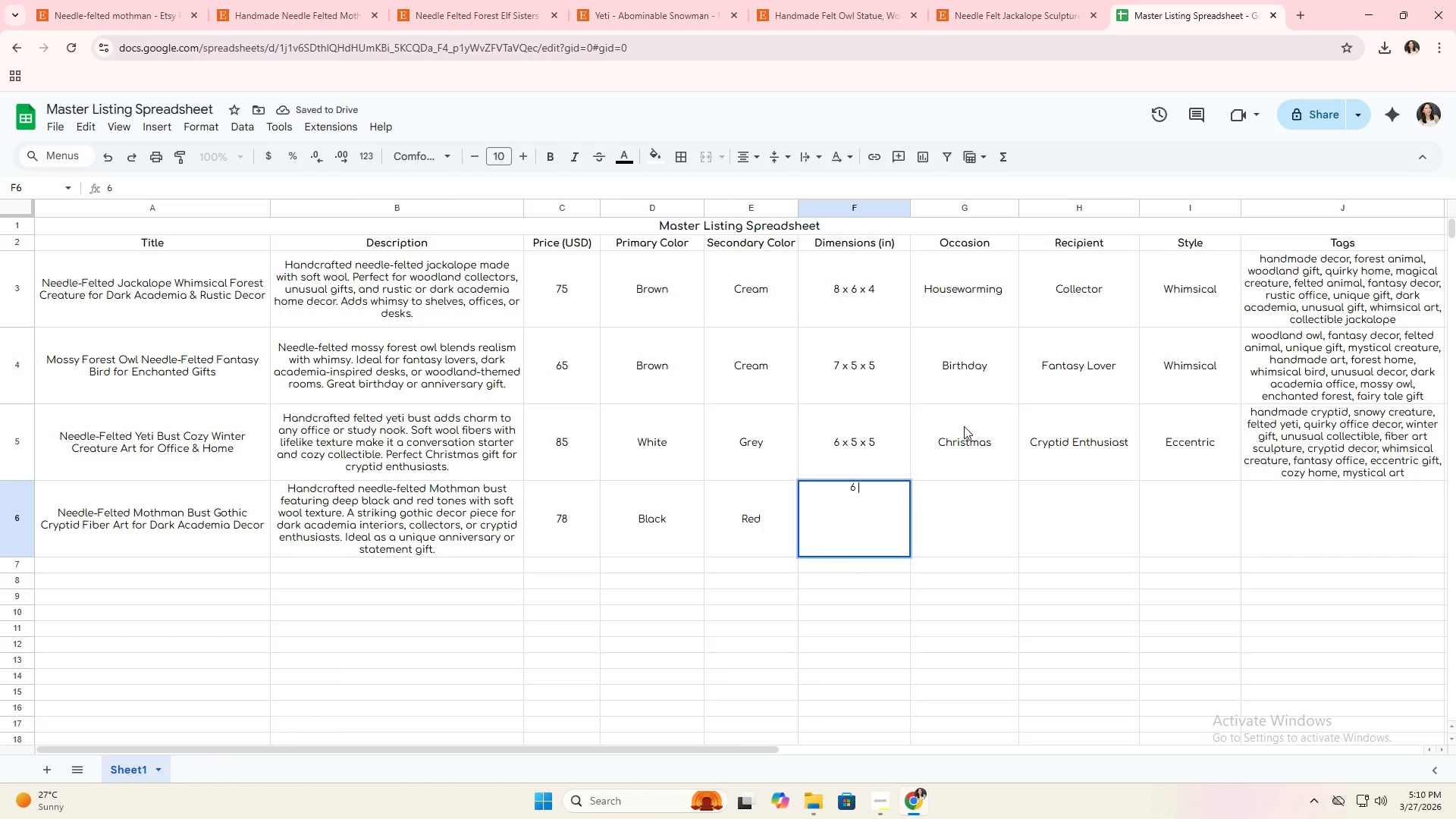 
key(X)
 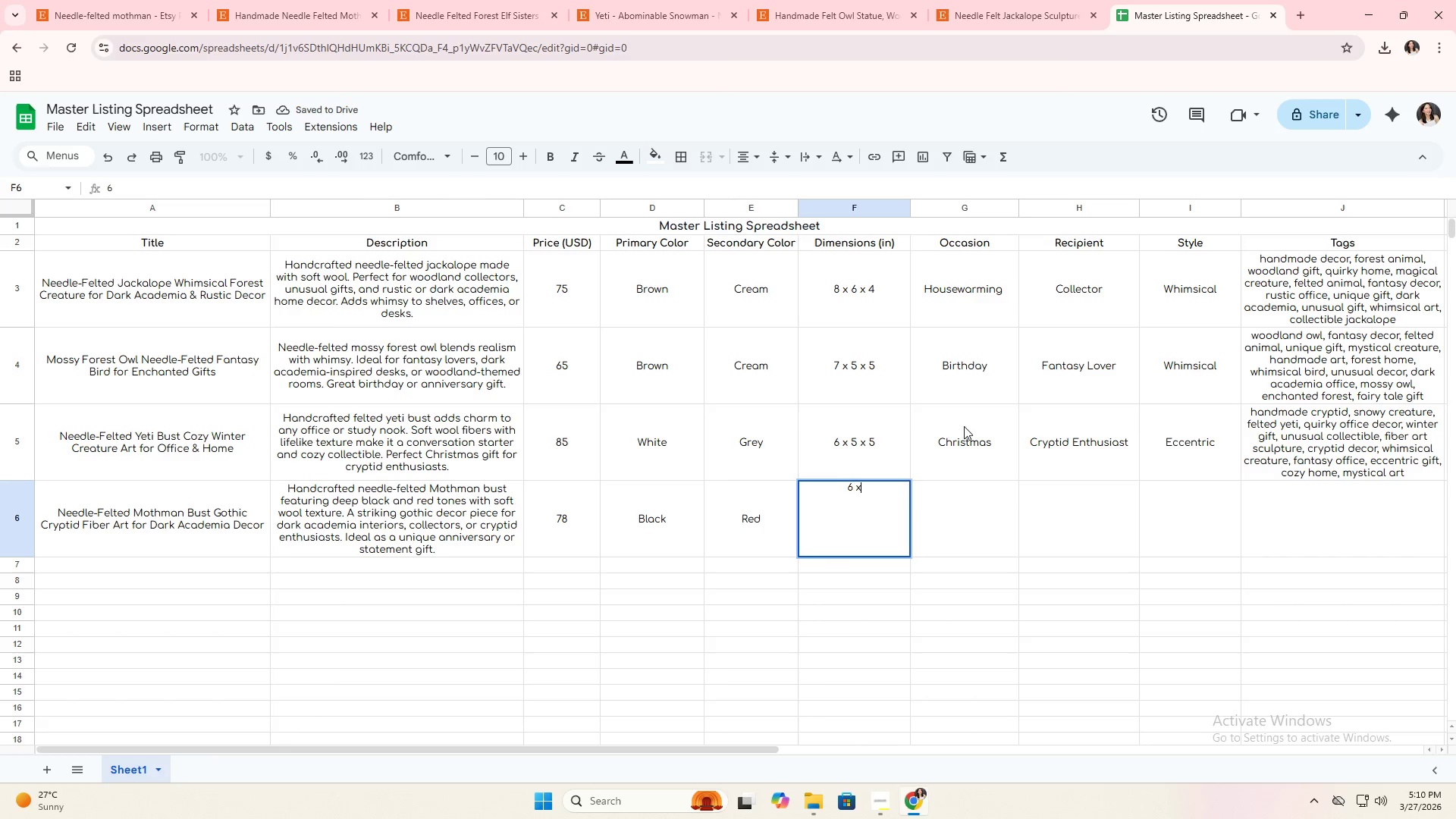 
key(Space)
 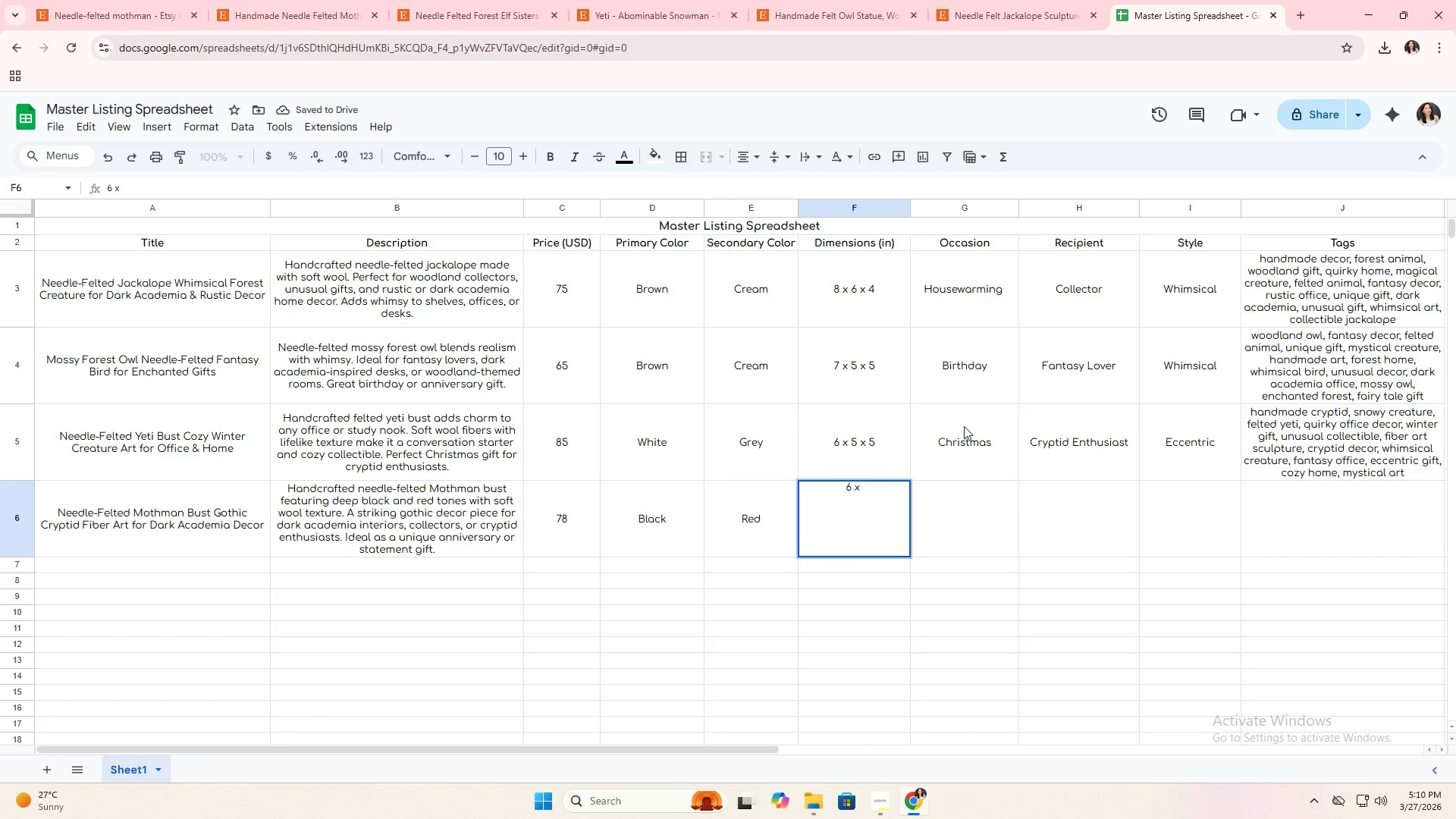 
key(4)
 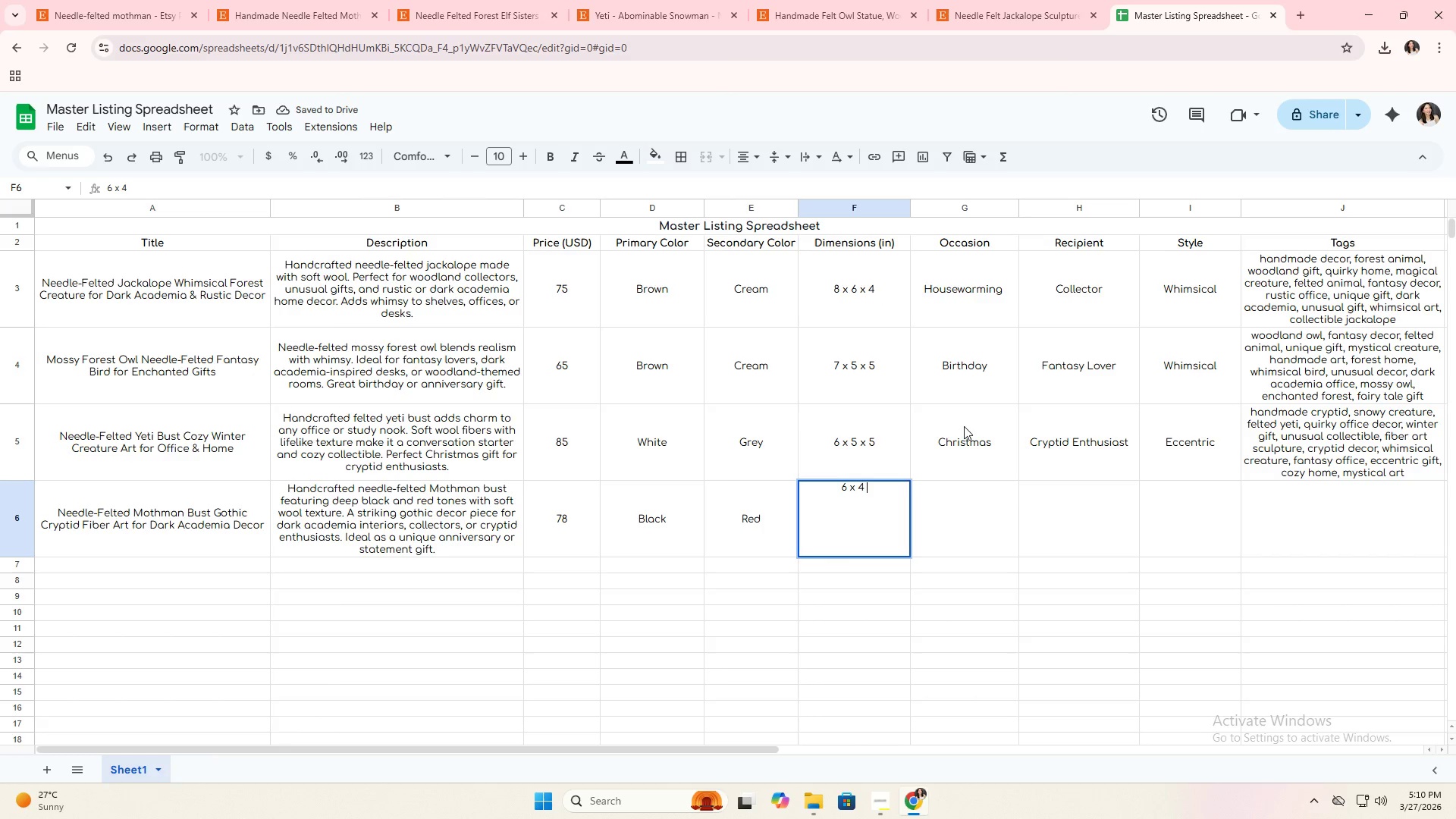 
key(Space)
 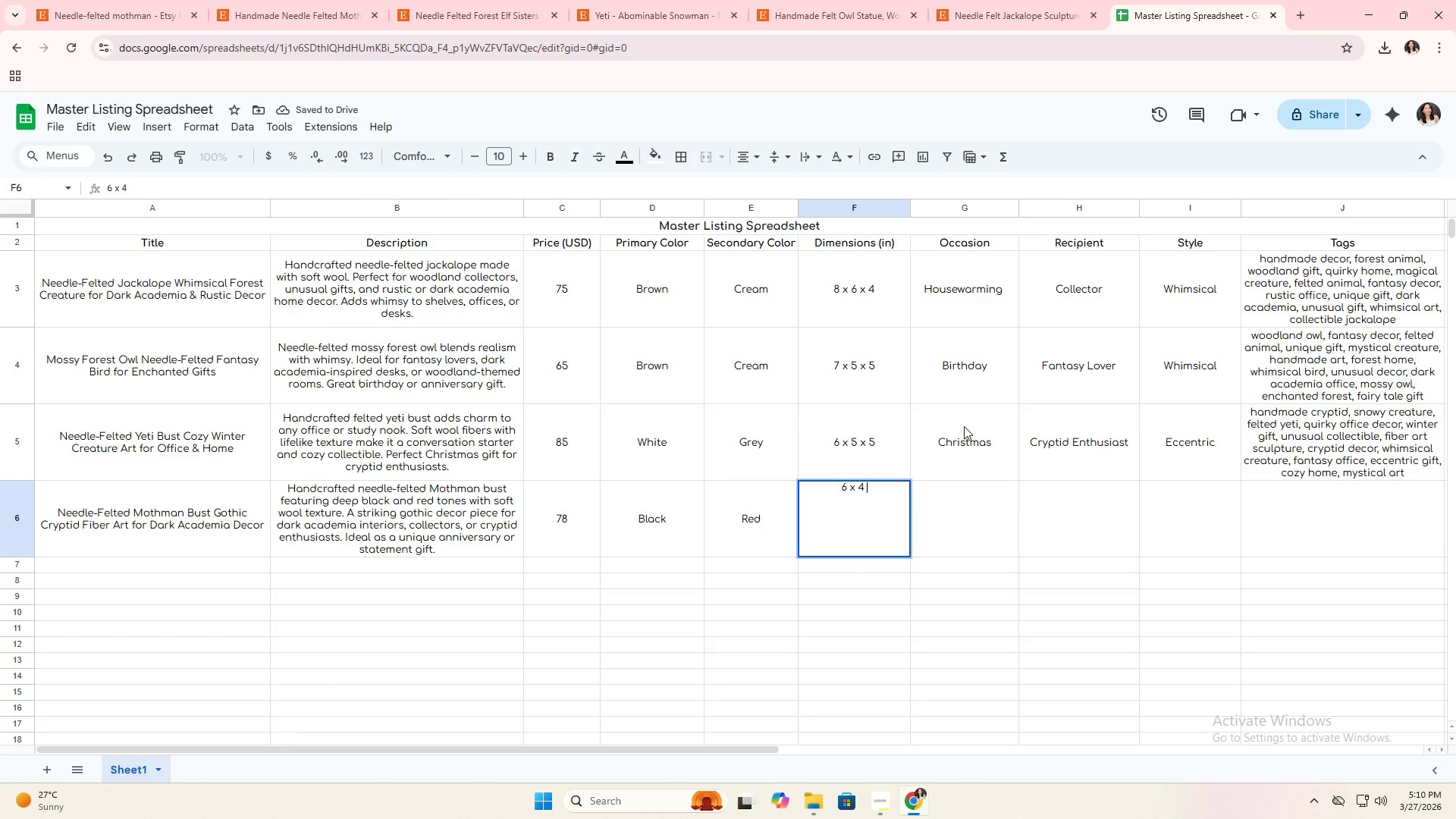 
key(4)
 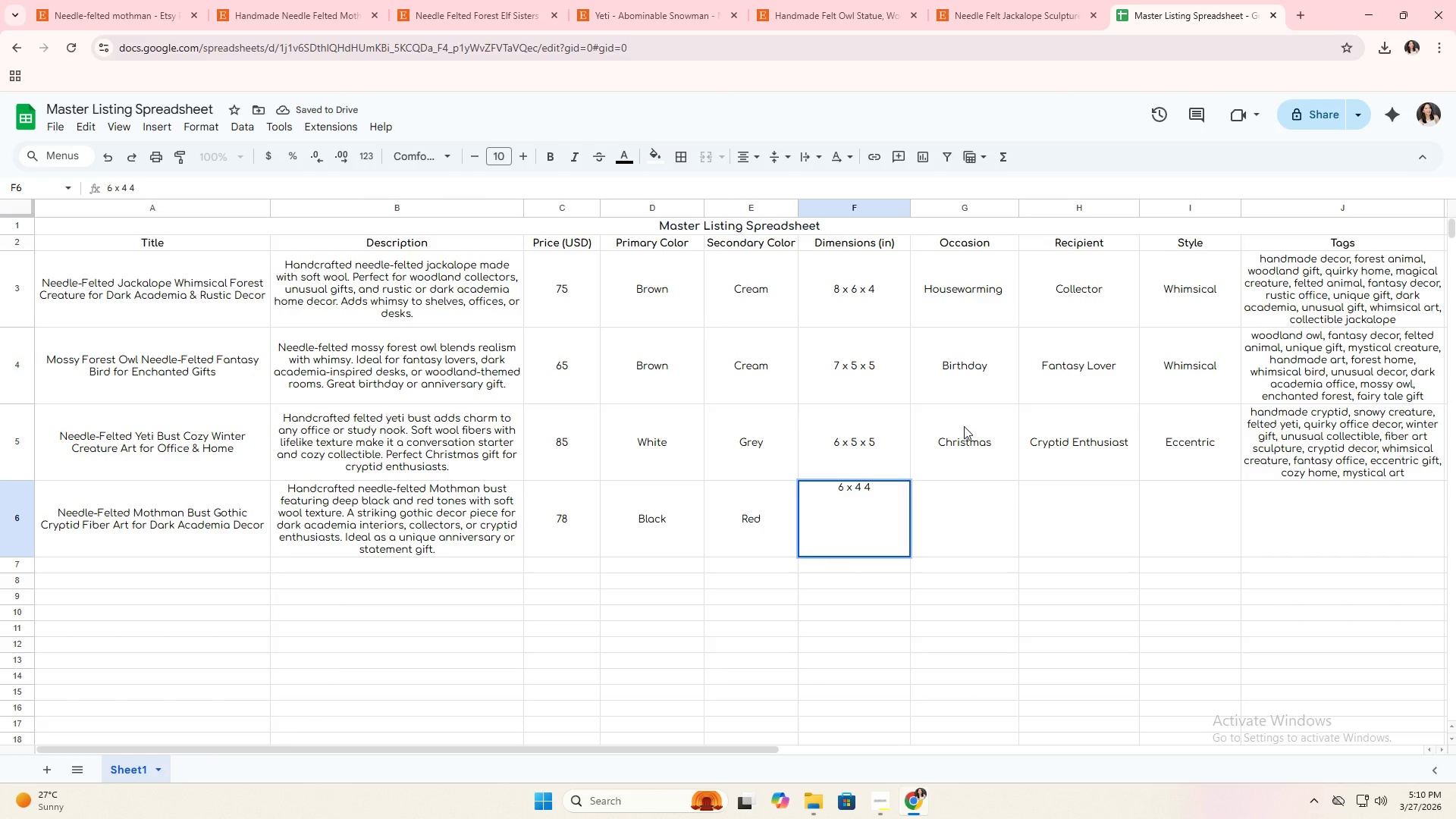 
key(Backspace)
 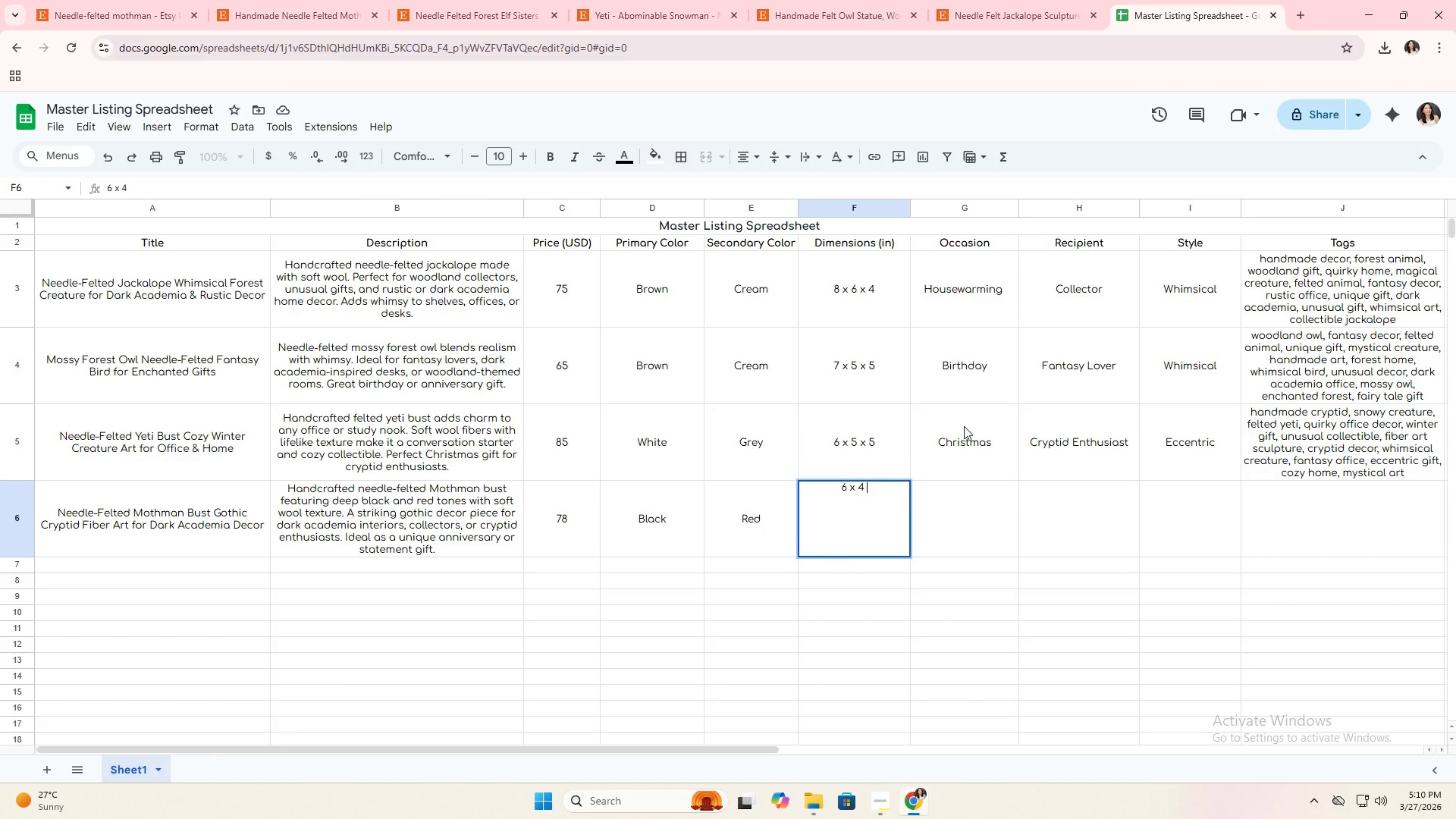 
key(X)
 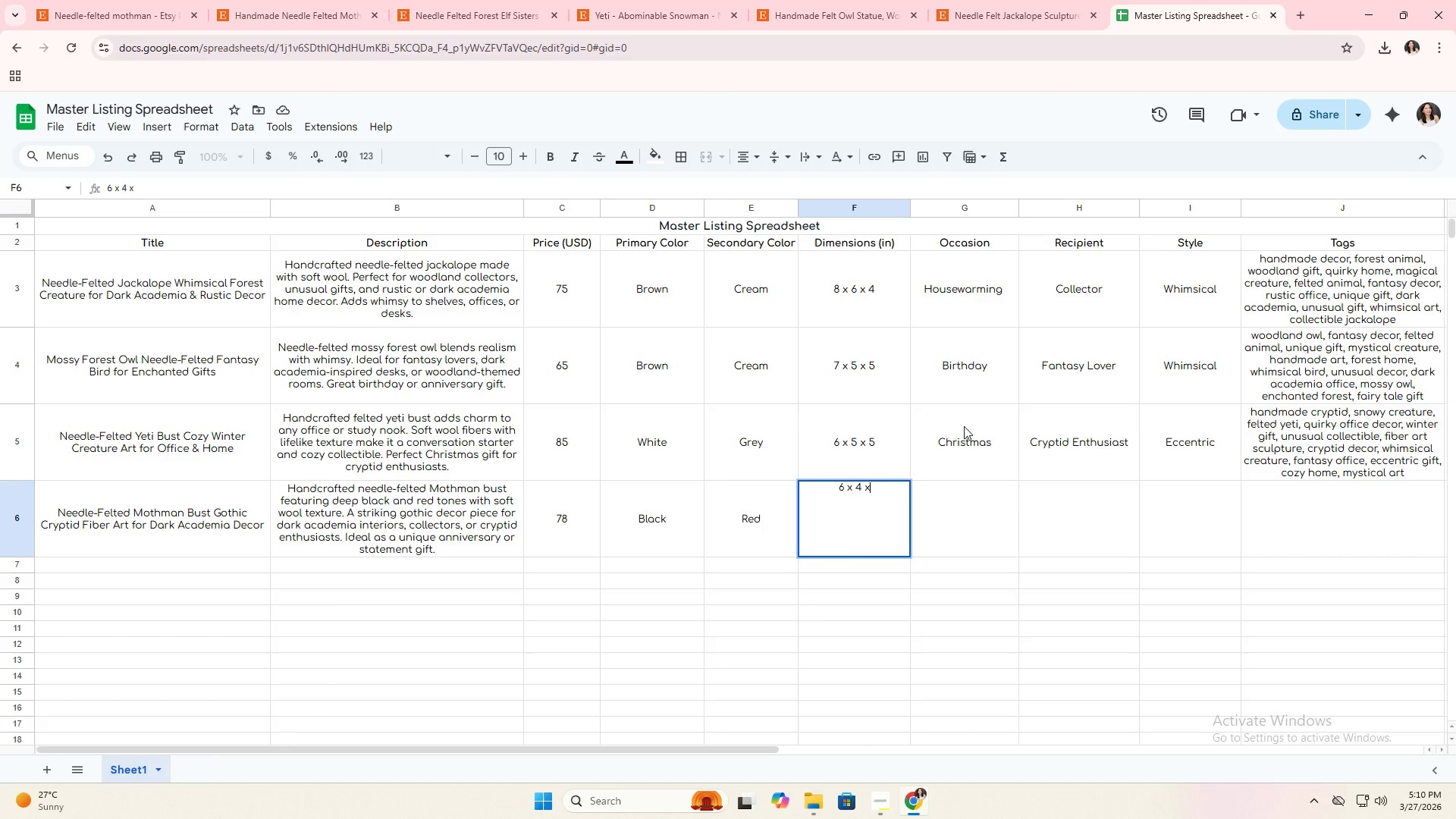 
key(Space)
 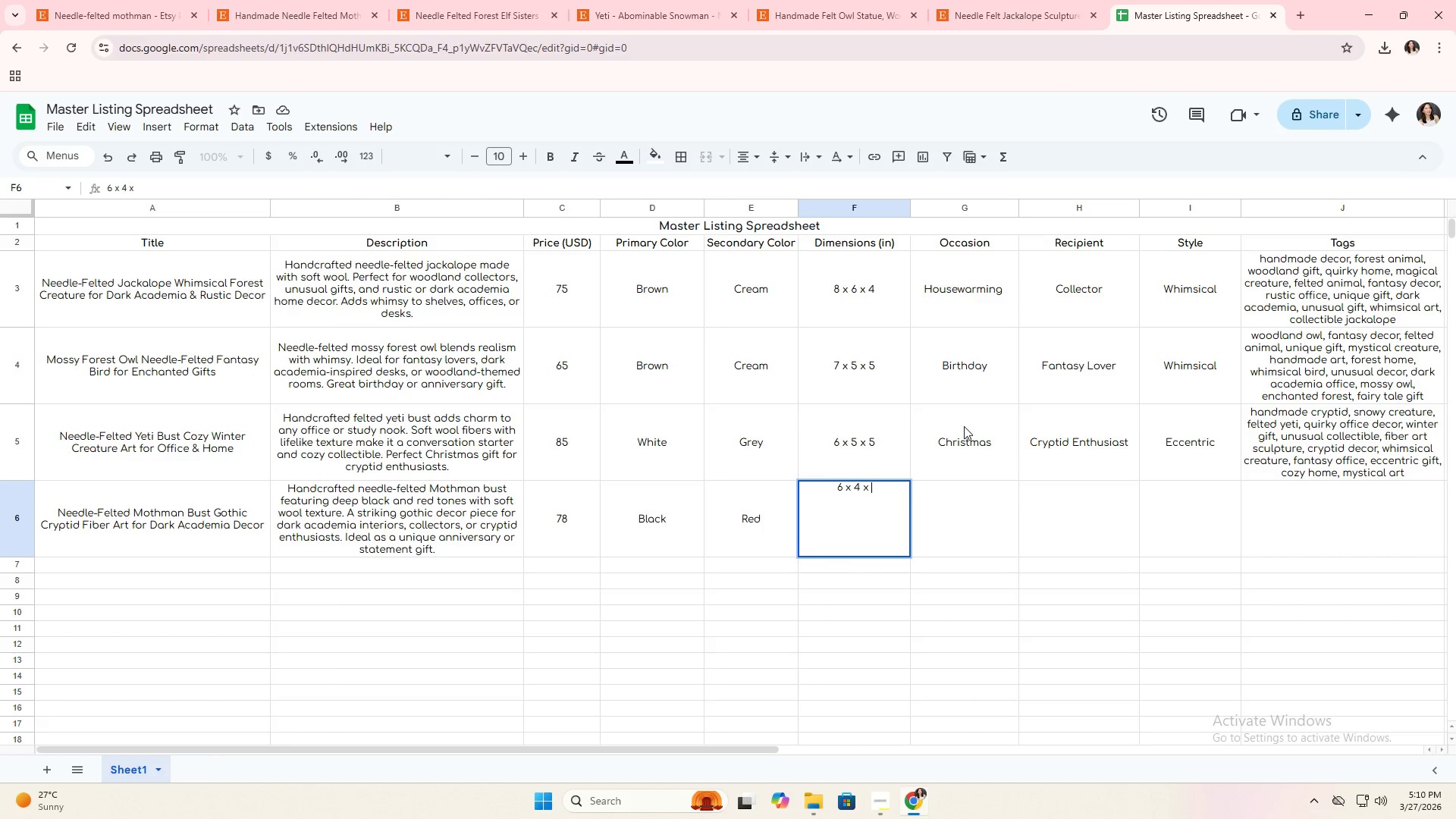 
key(4)
 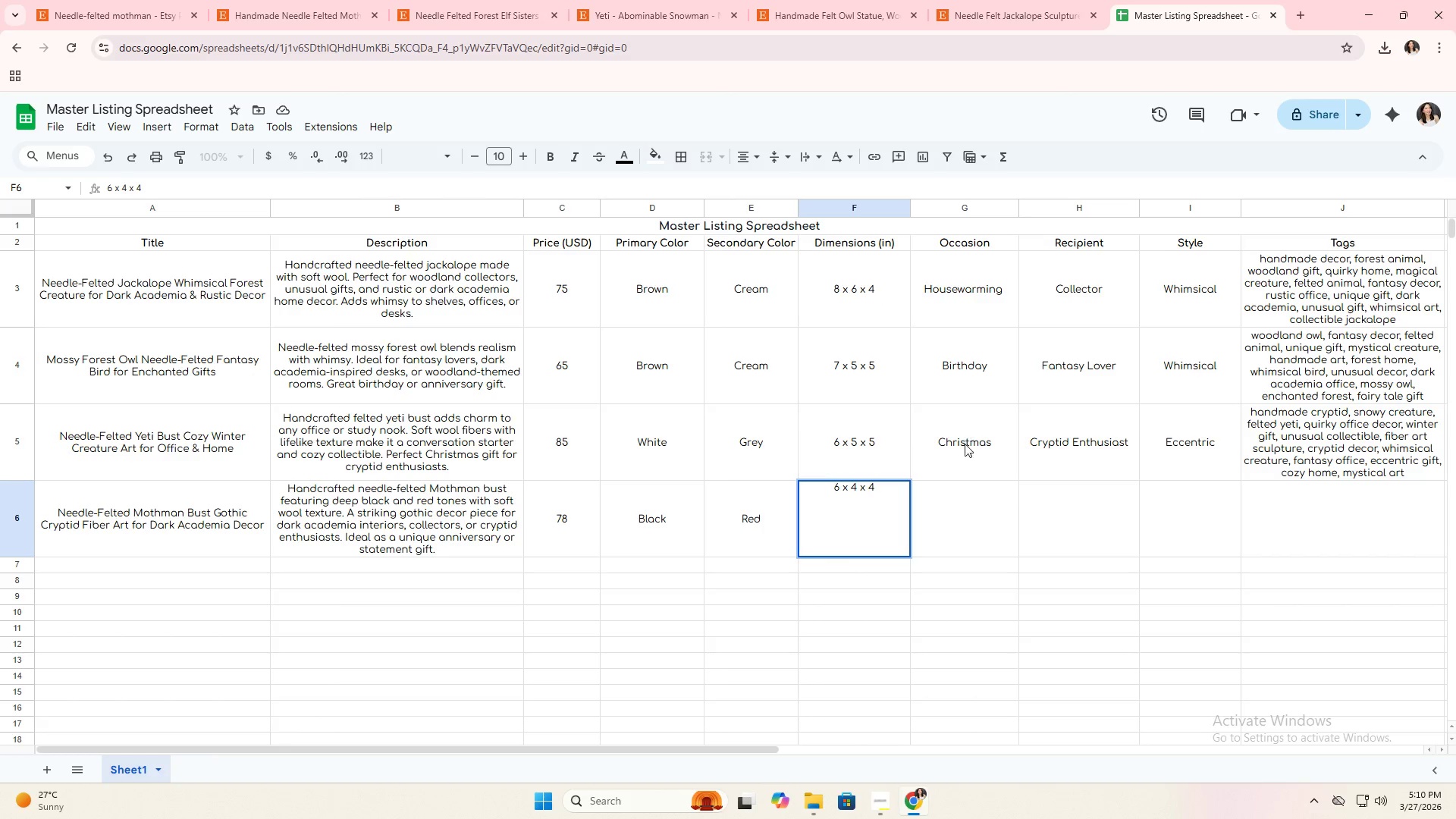 
left_click([966, 507])
 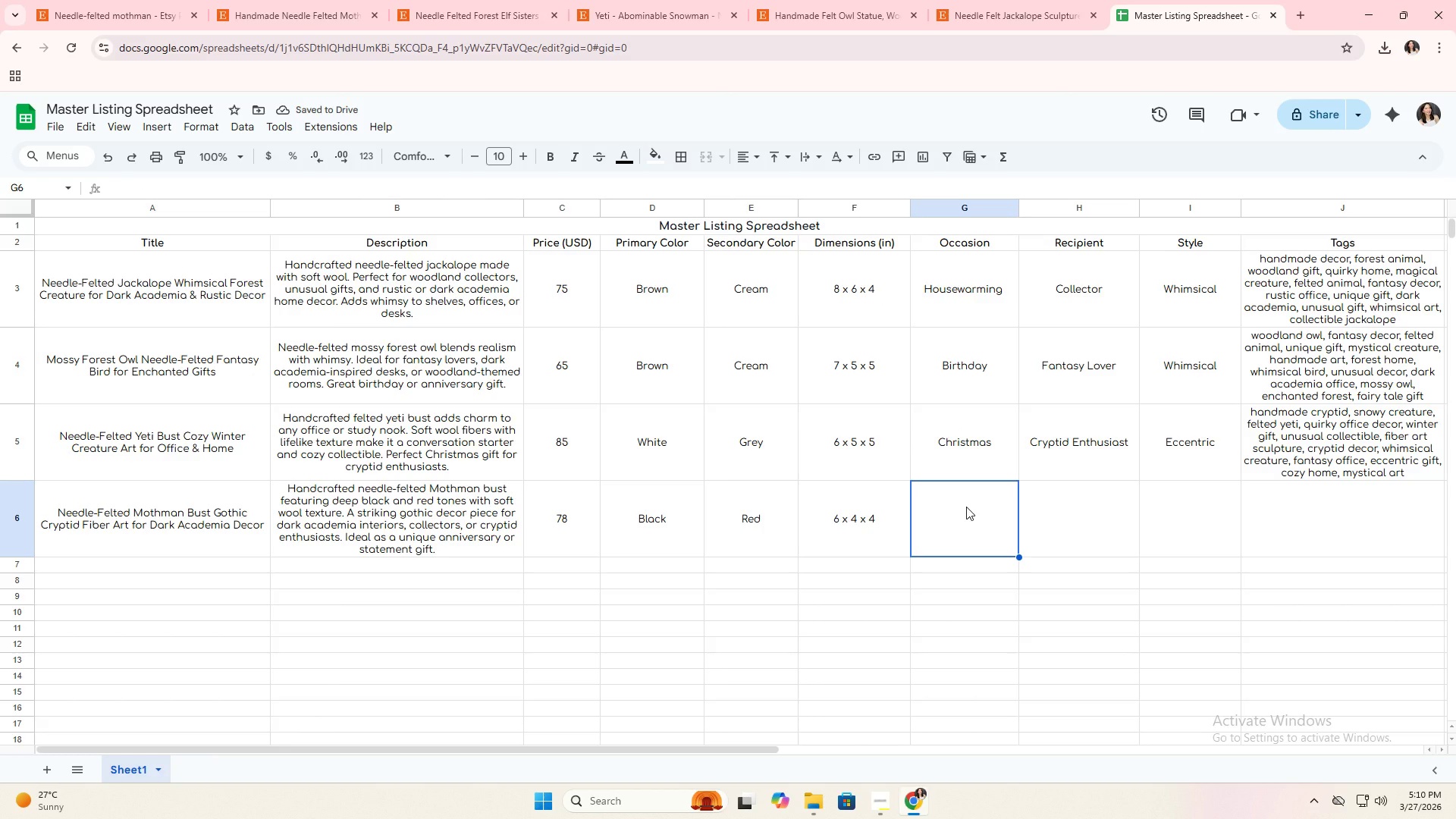 
type(Anniversary )
 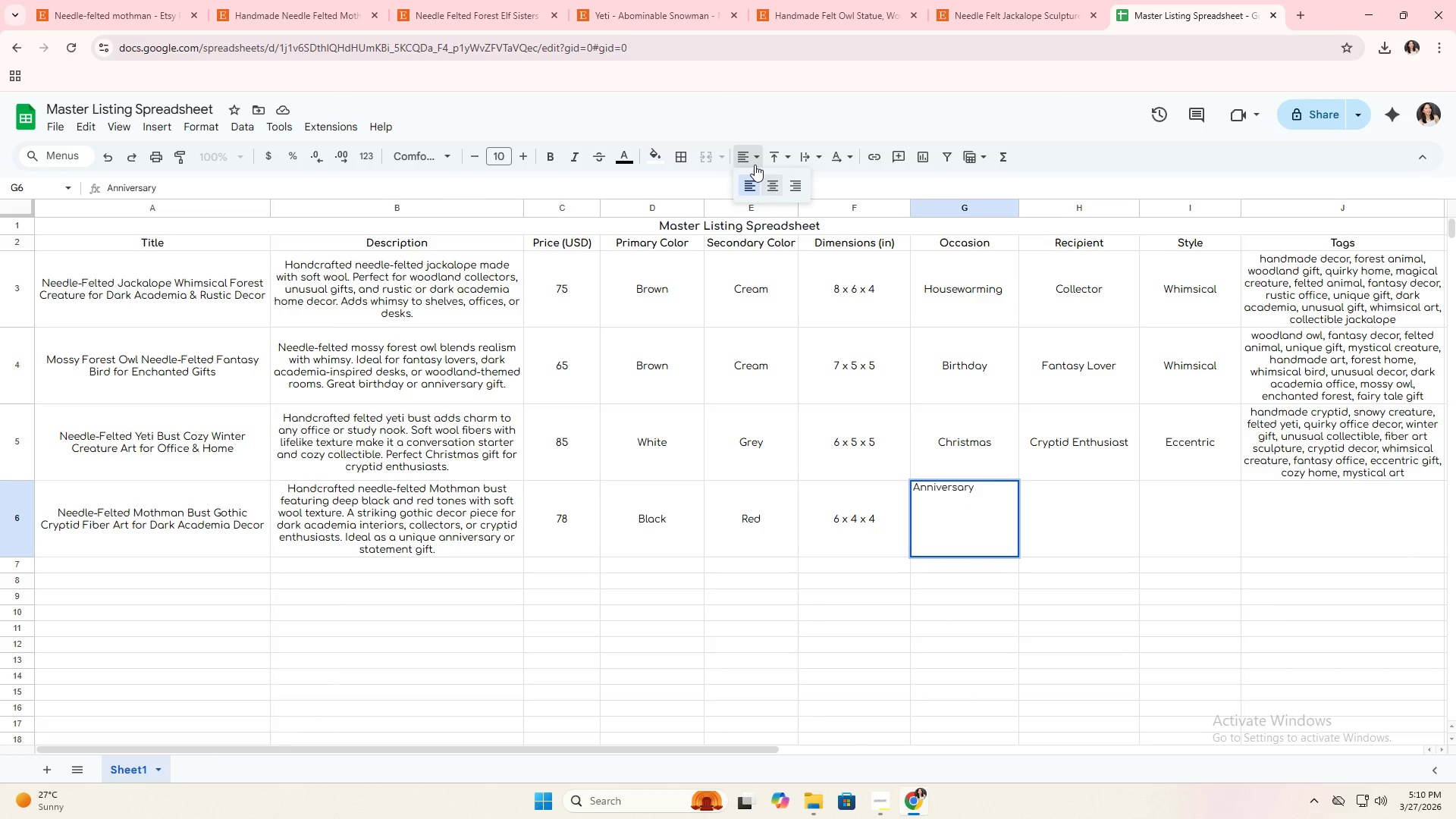 
triple_click([774, 154])
 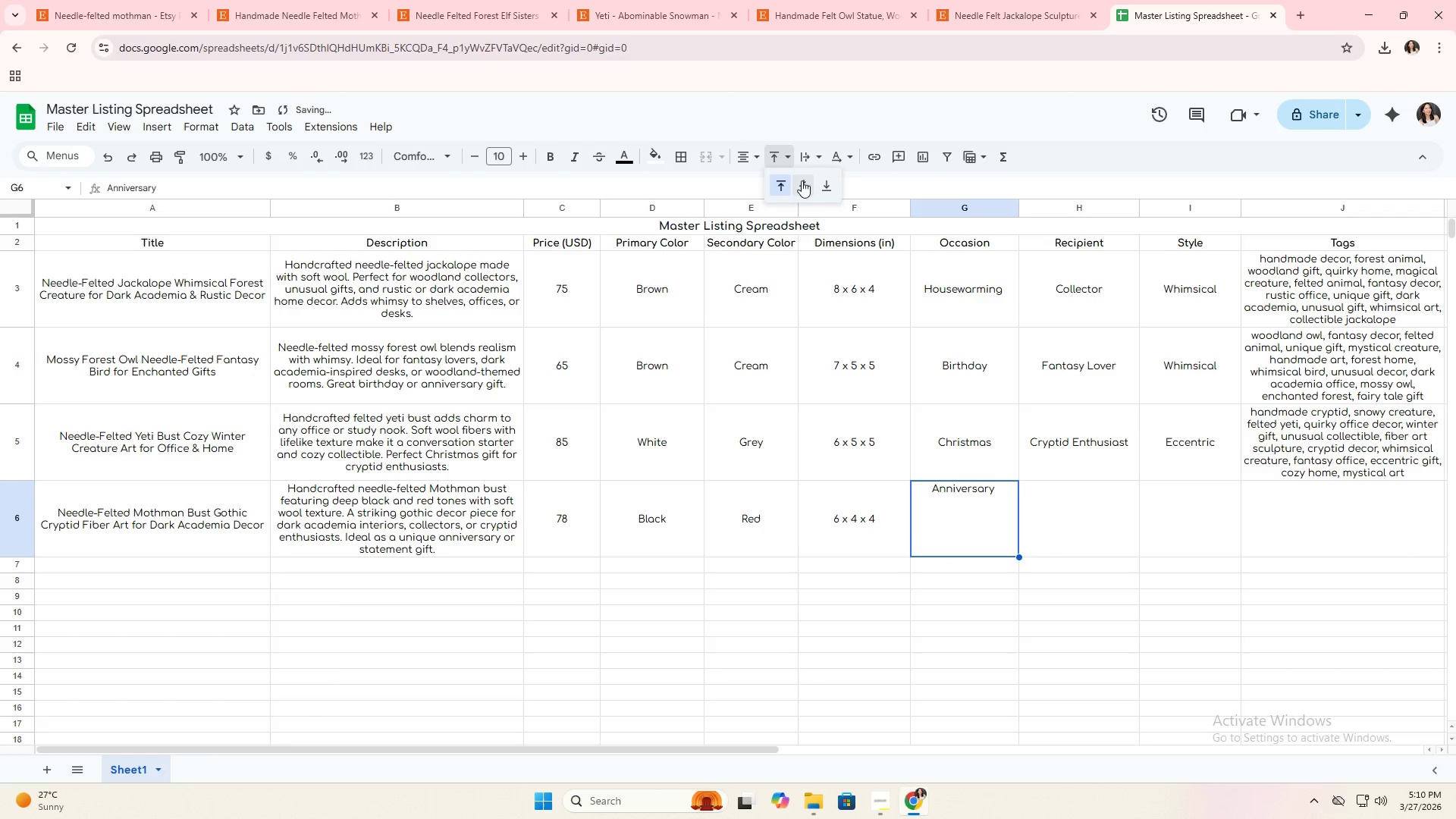 
triple_click([805, 182])
 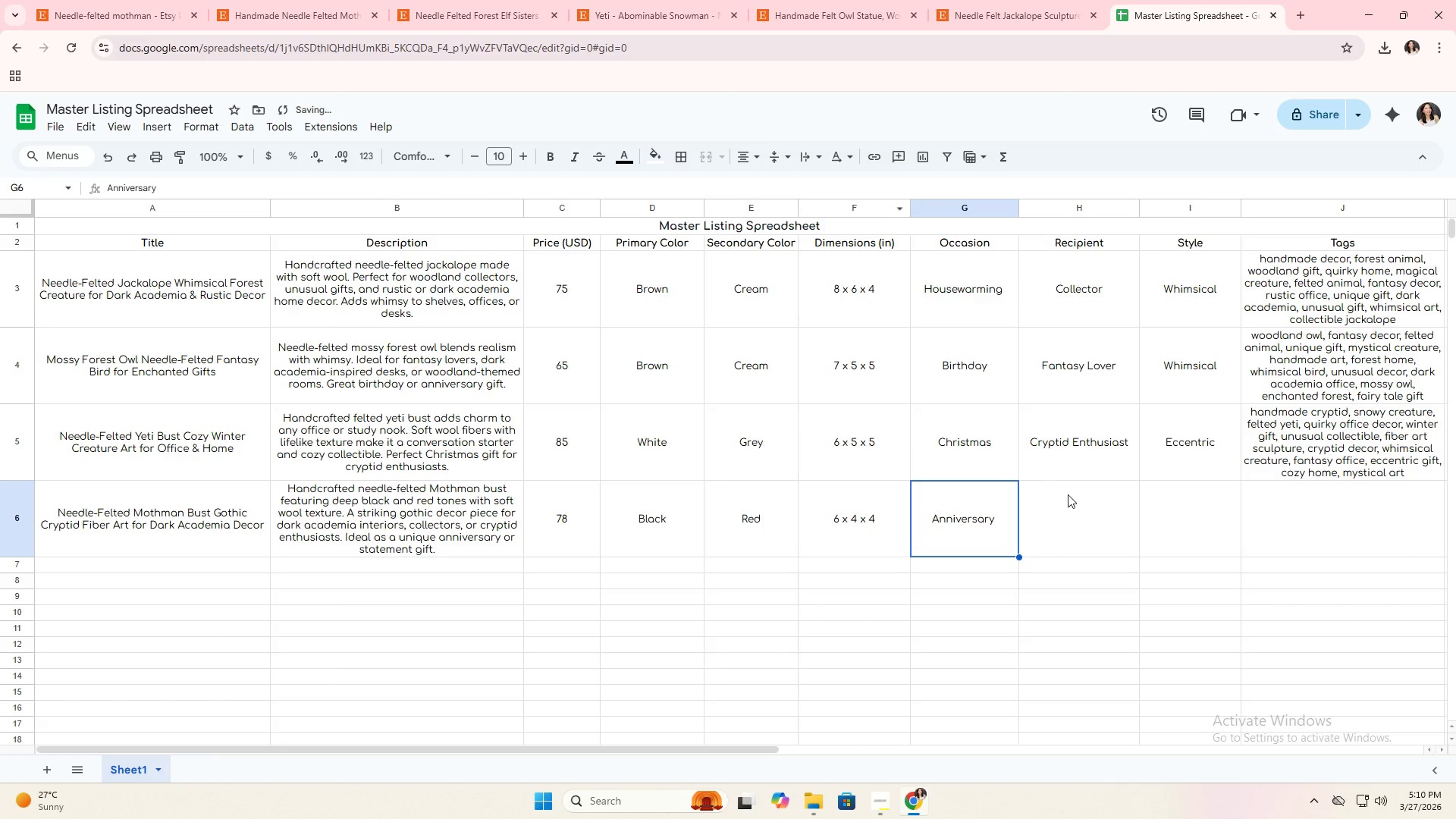 
left_click([1090, 523])
 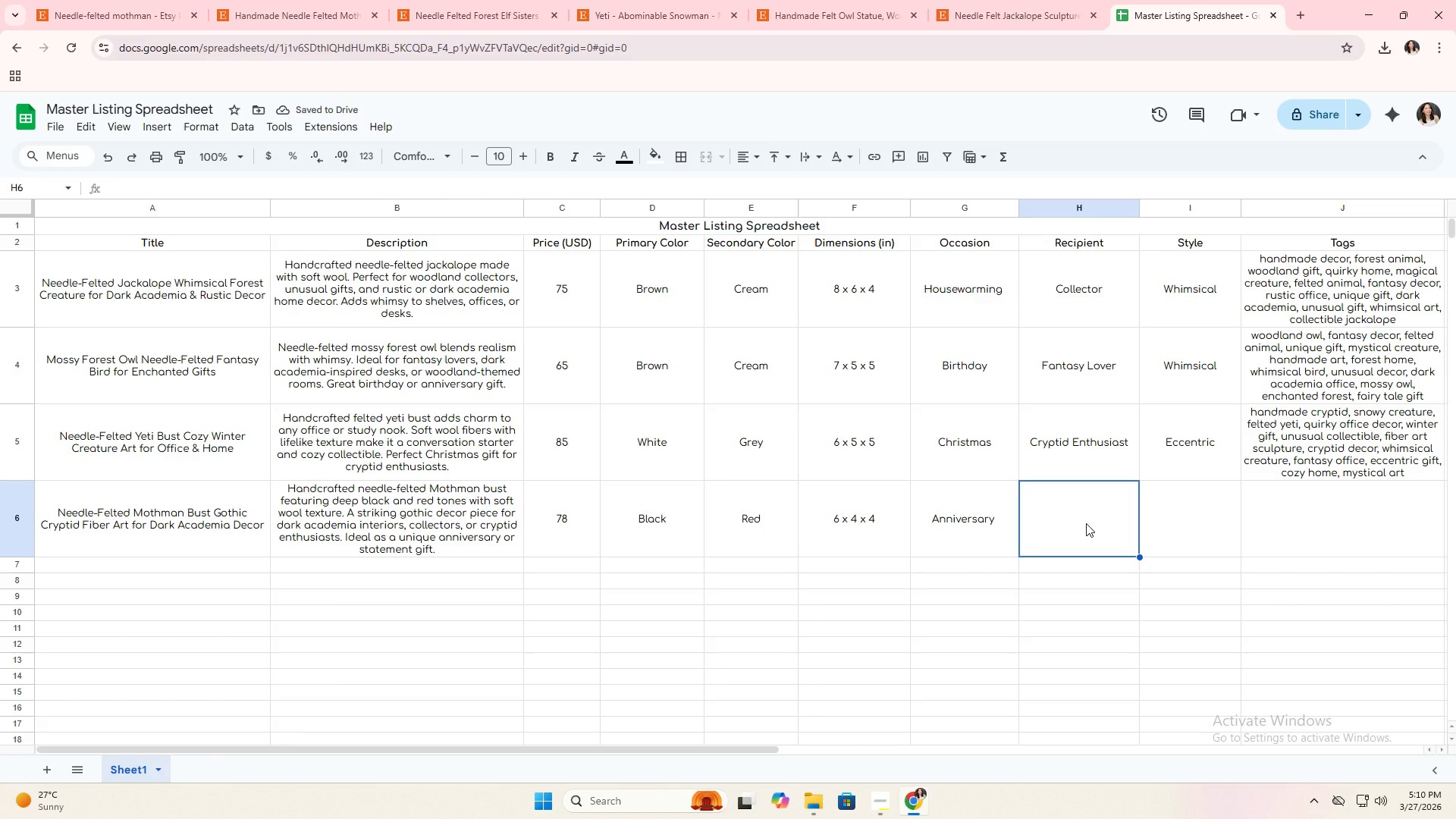 
type(Cr)
key(Tab)
 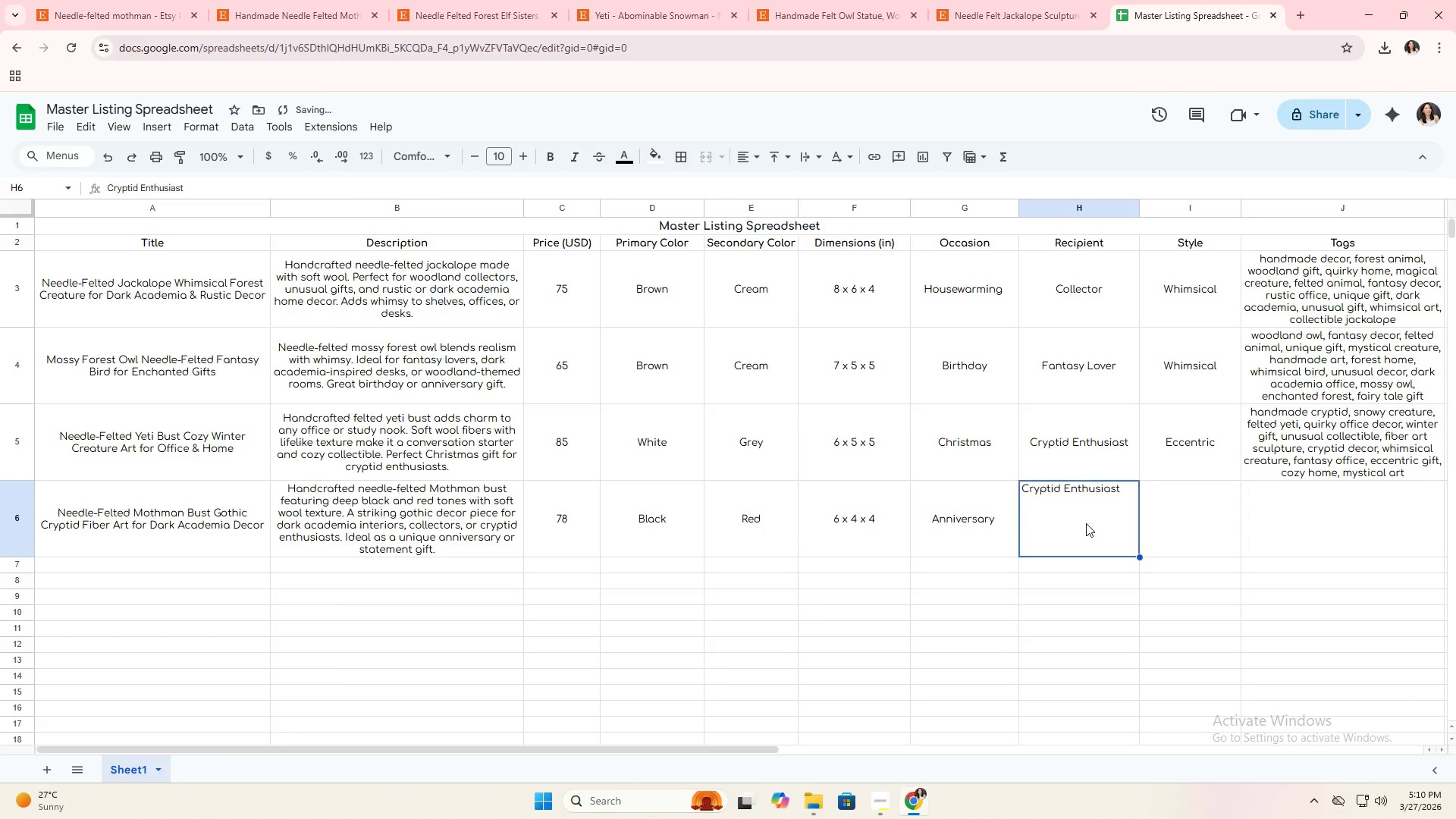 
left_click([1086, 523])
 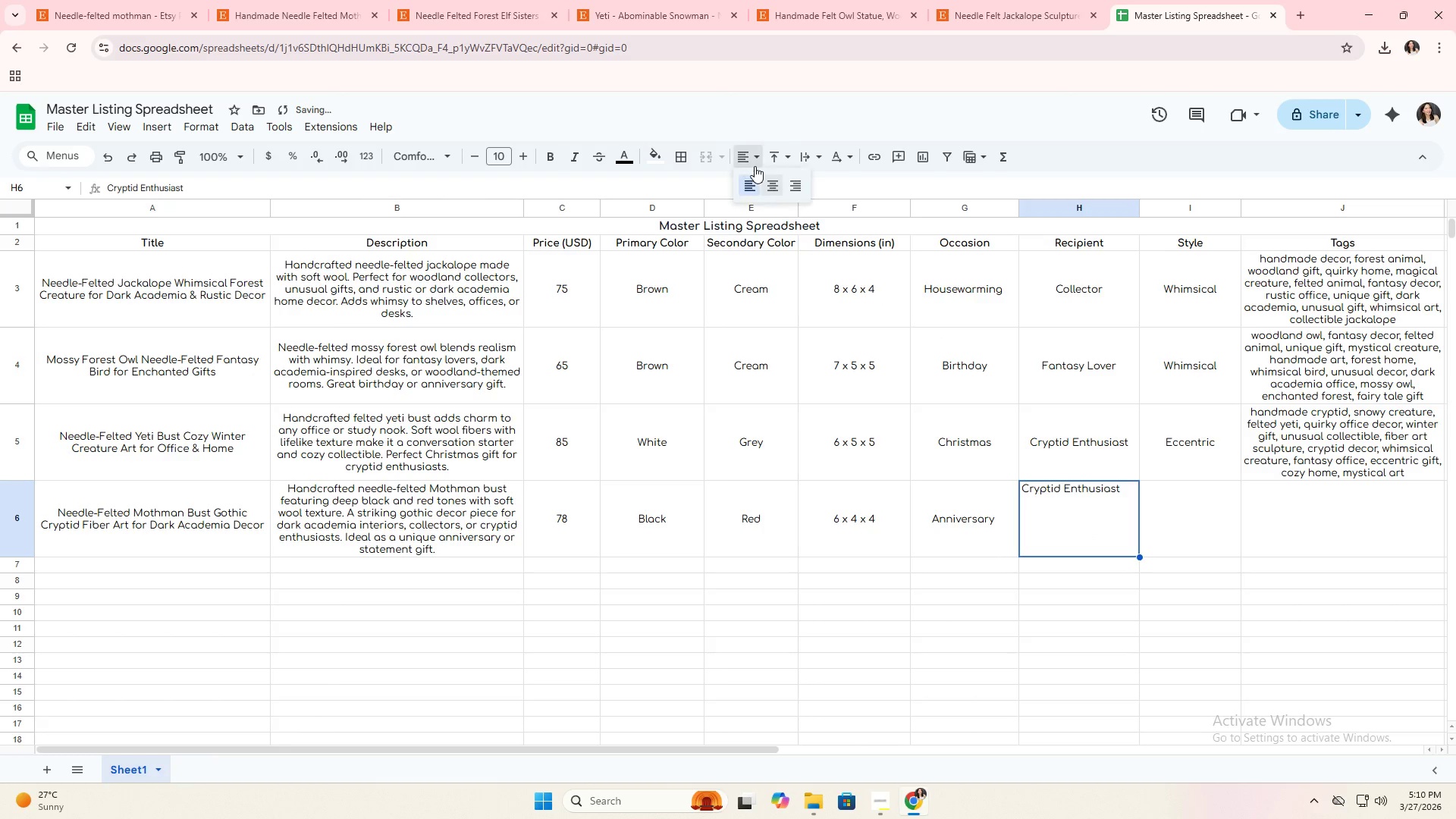 
double_click([772, 177])
 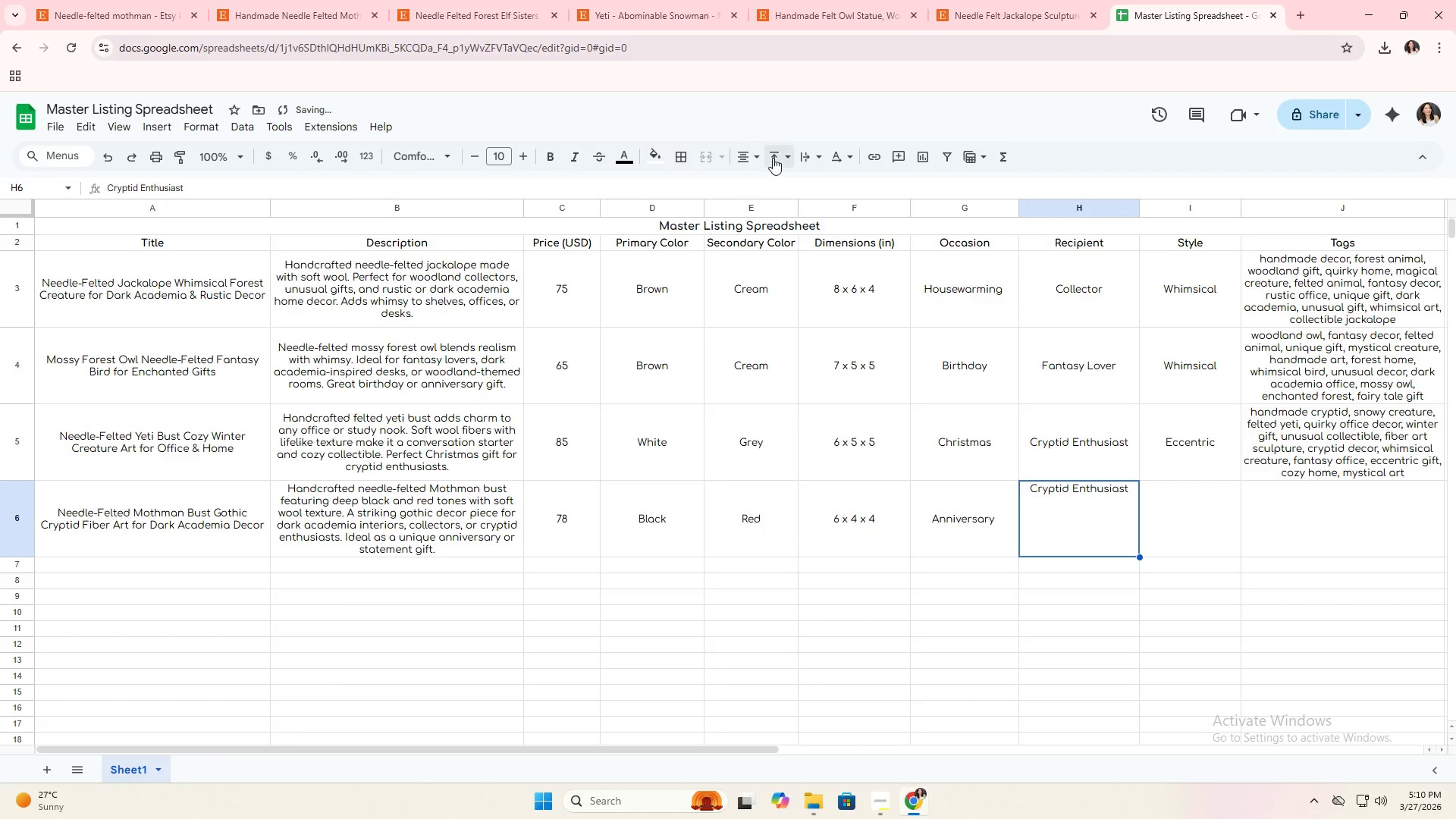 
triple_click([773, 156])
 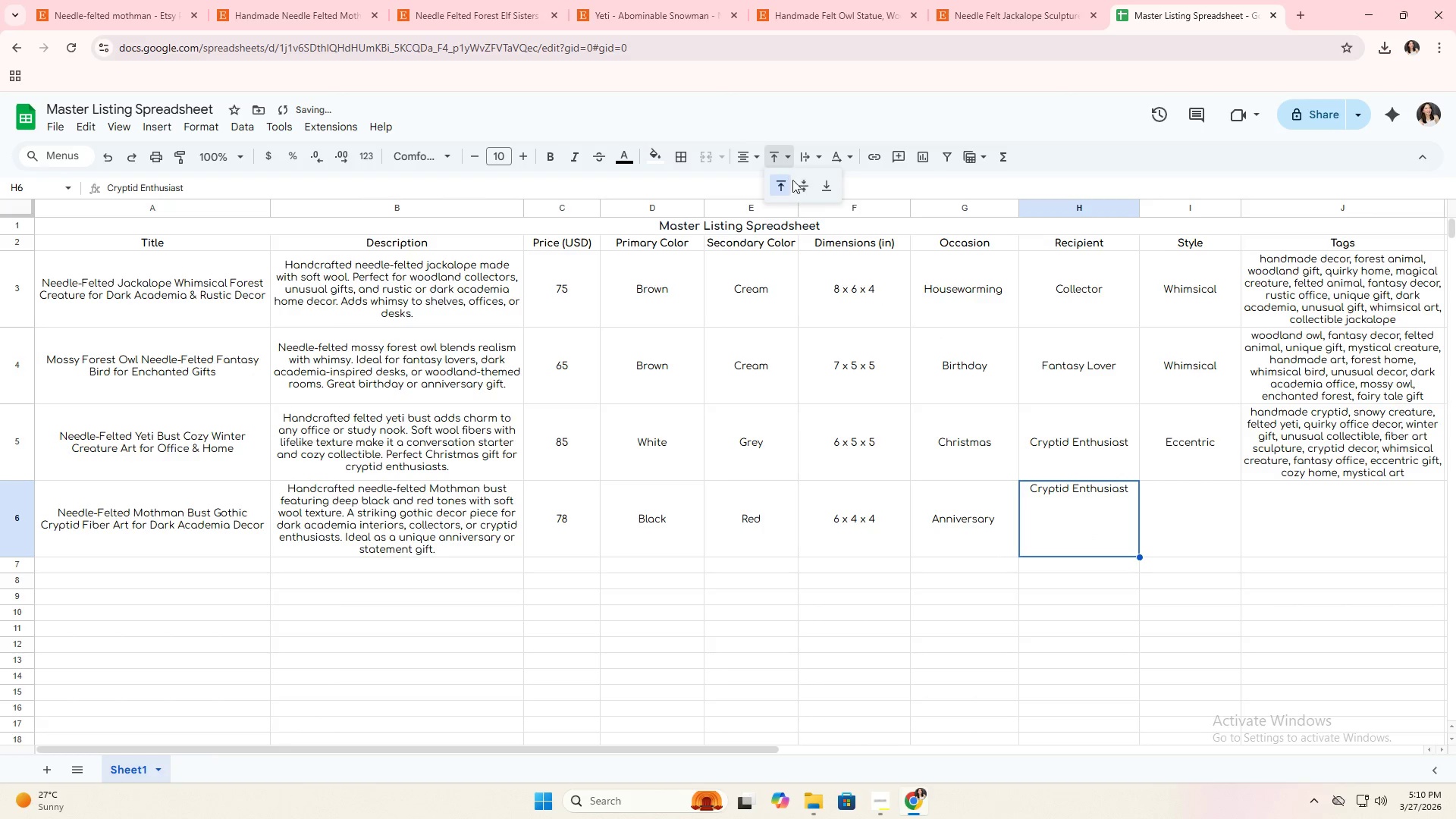 
triple_click([796, 180])
 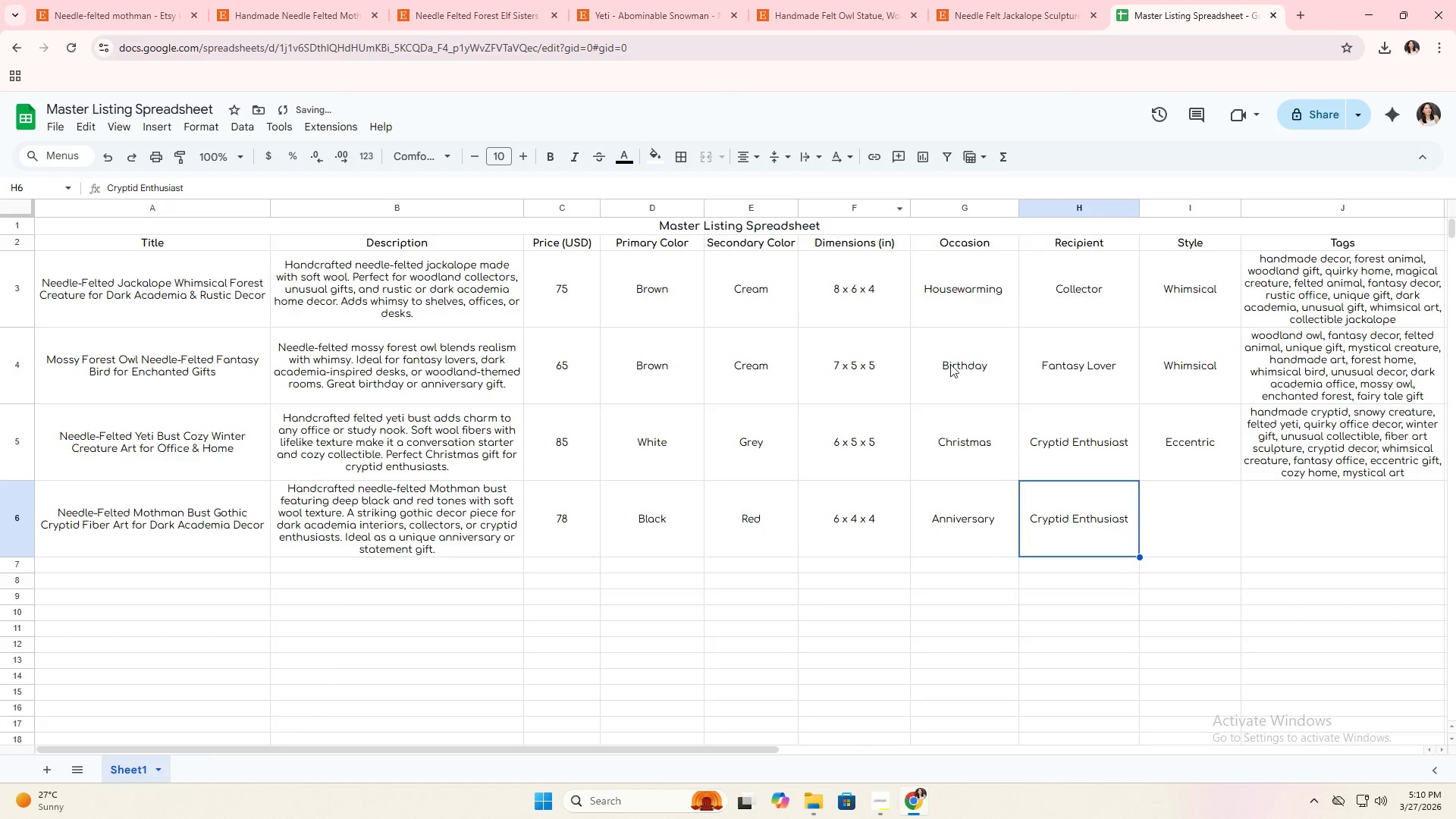 
key(Tab)
type(Gothic)
 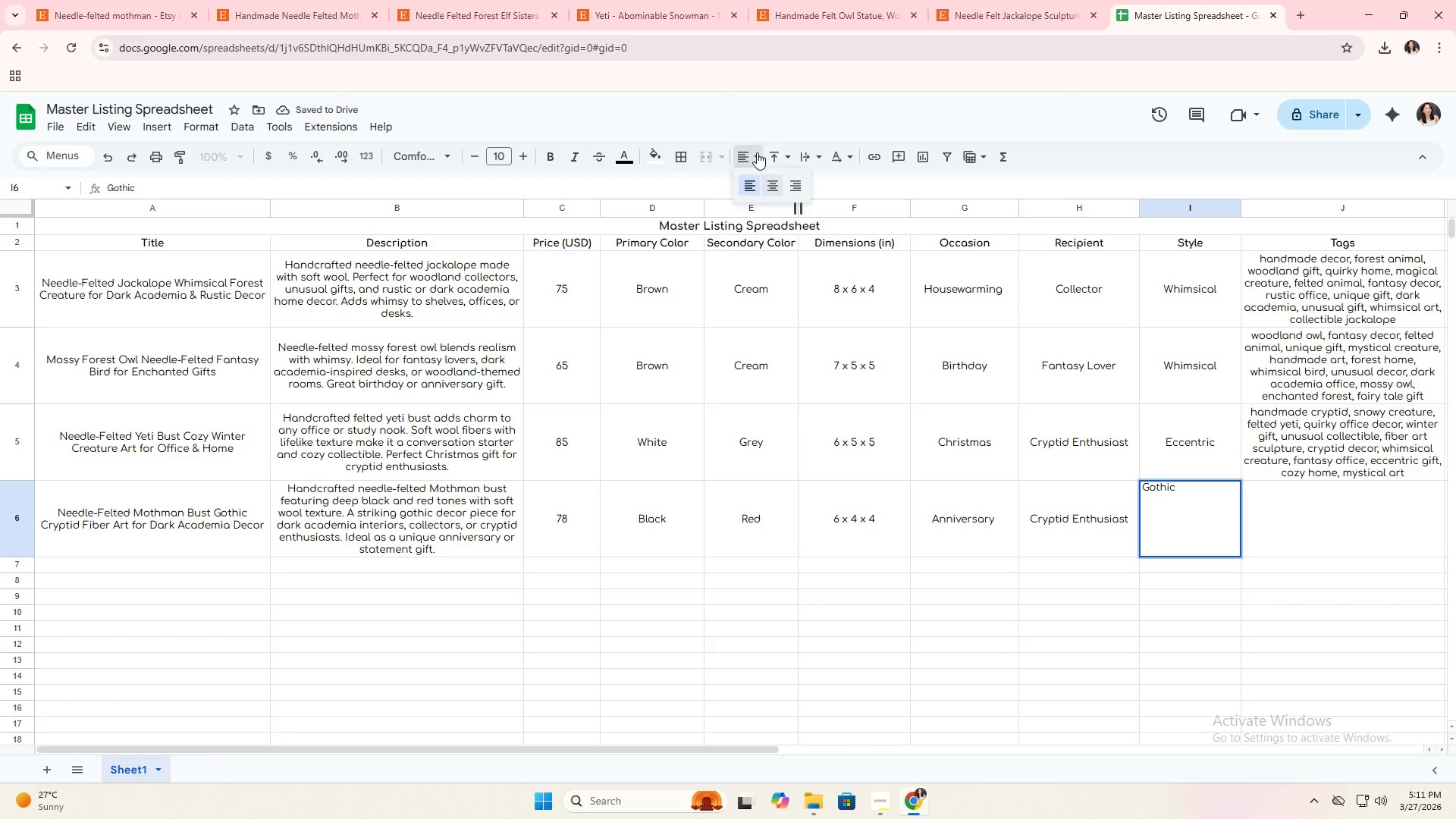 
double_click([775, 177])
 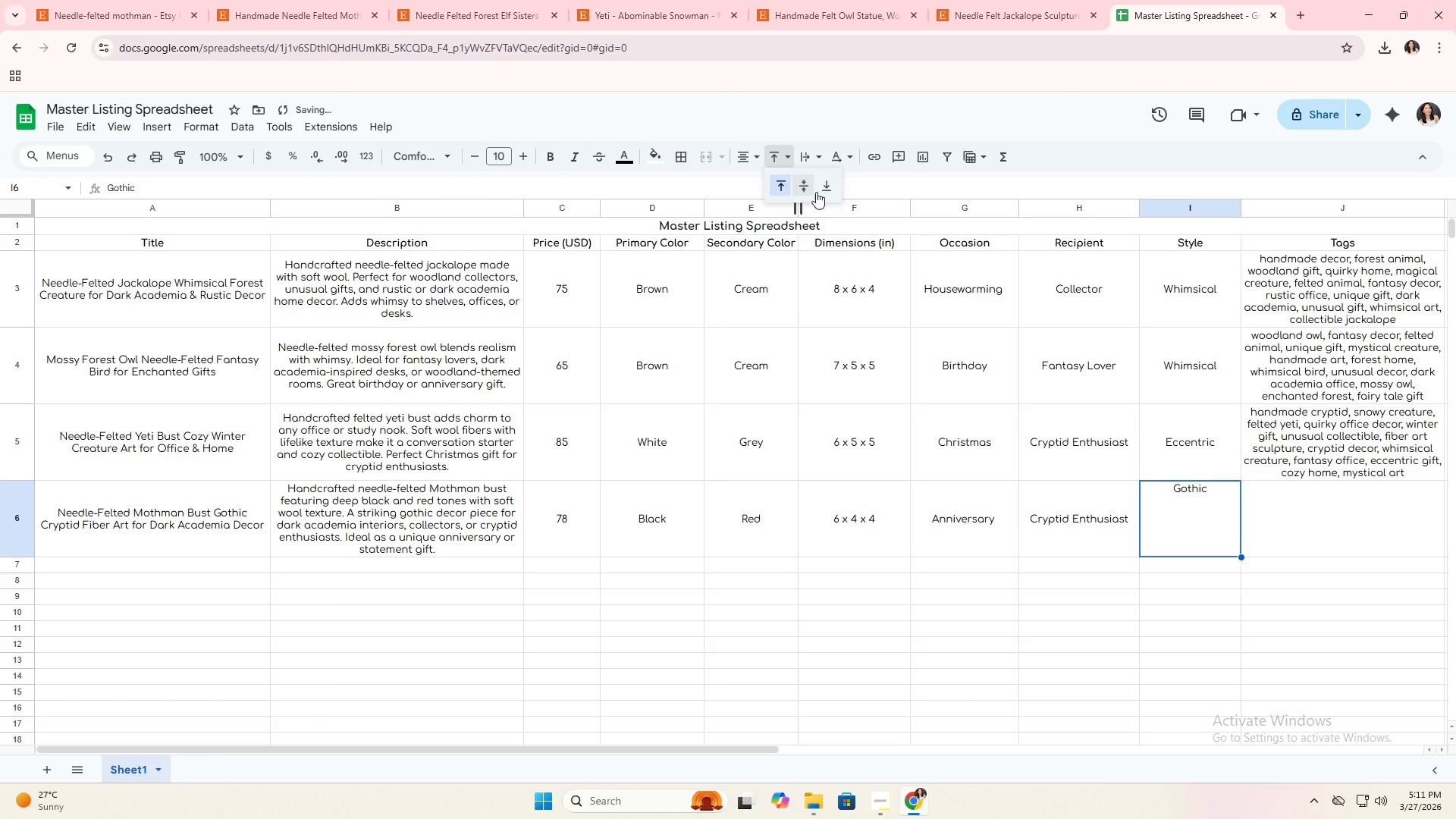 
triple_click([817, 193])
 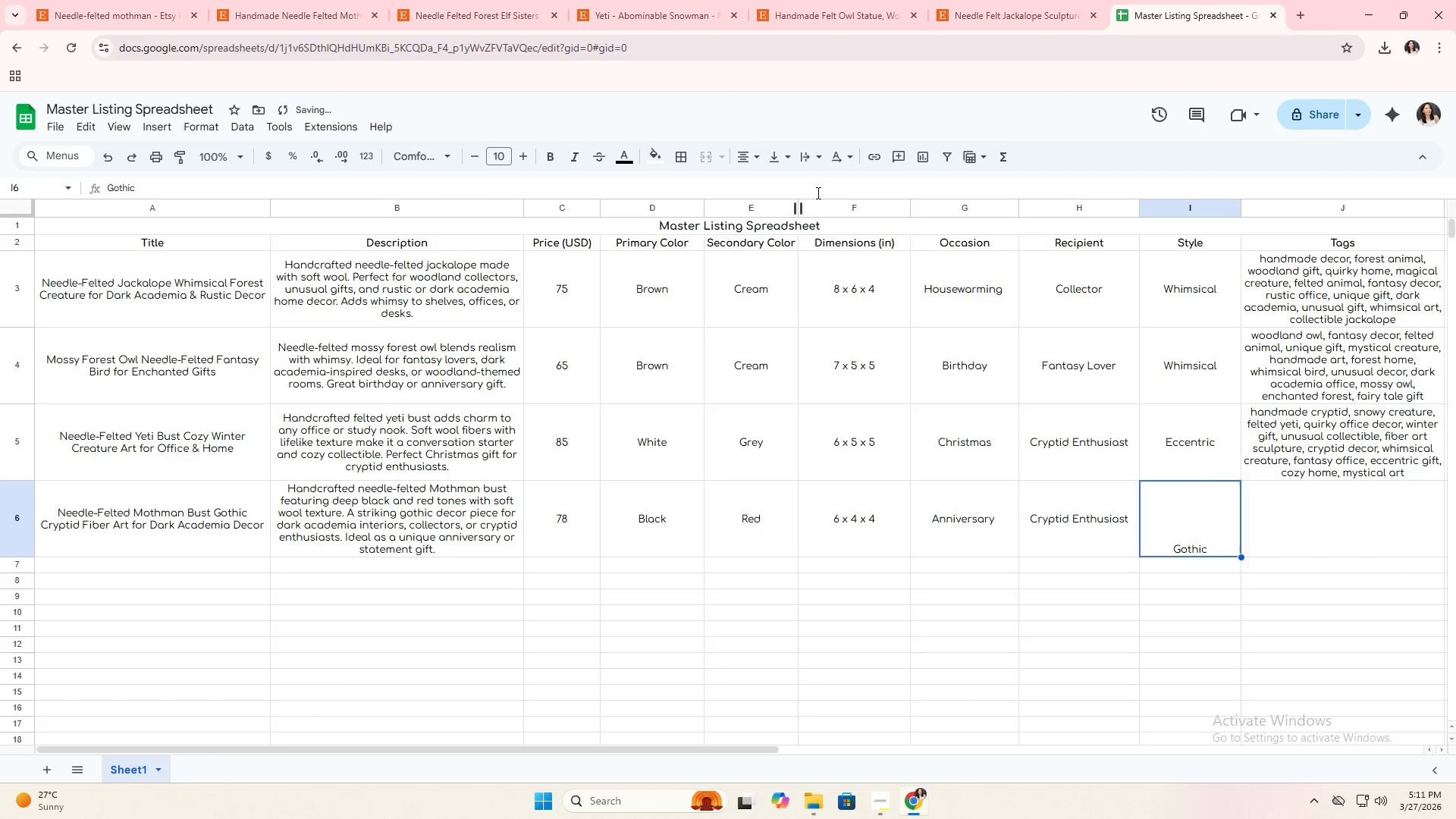 
triple_click([817, 193])
 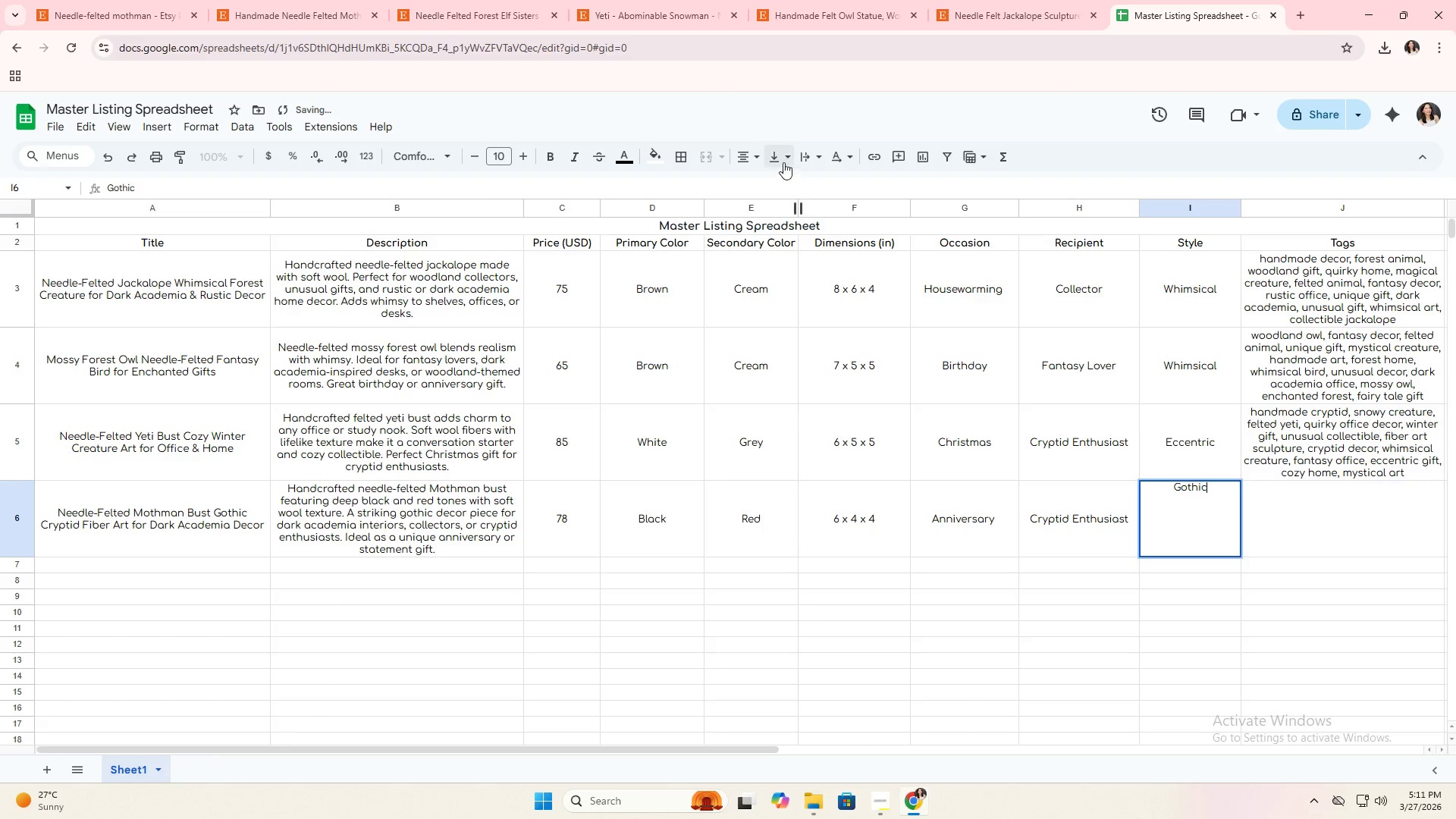 
left_click([779, 157])
 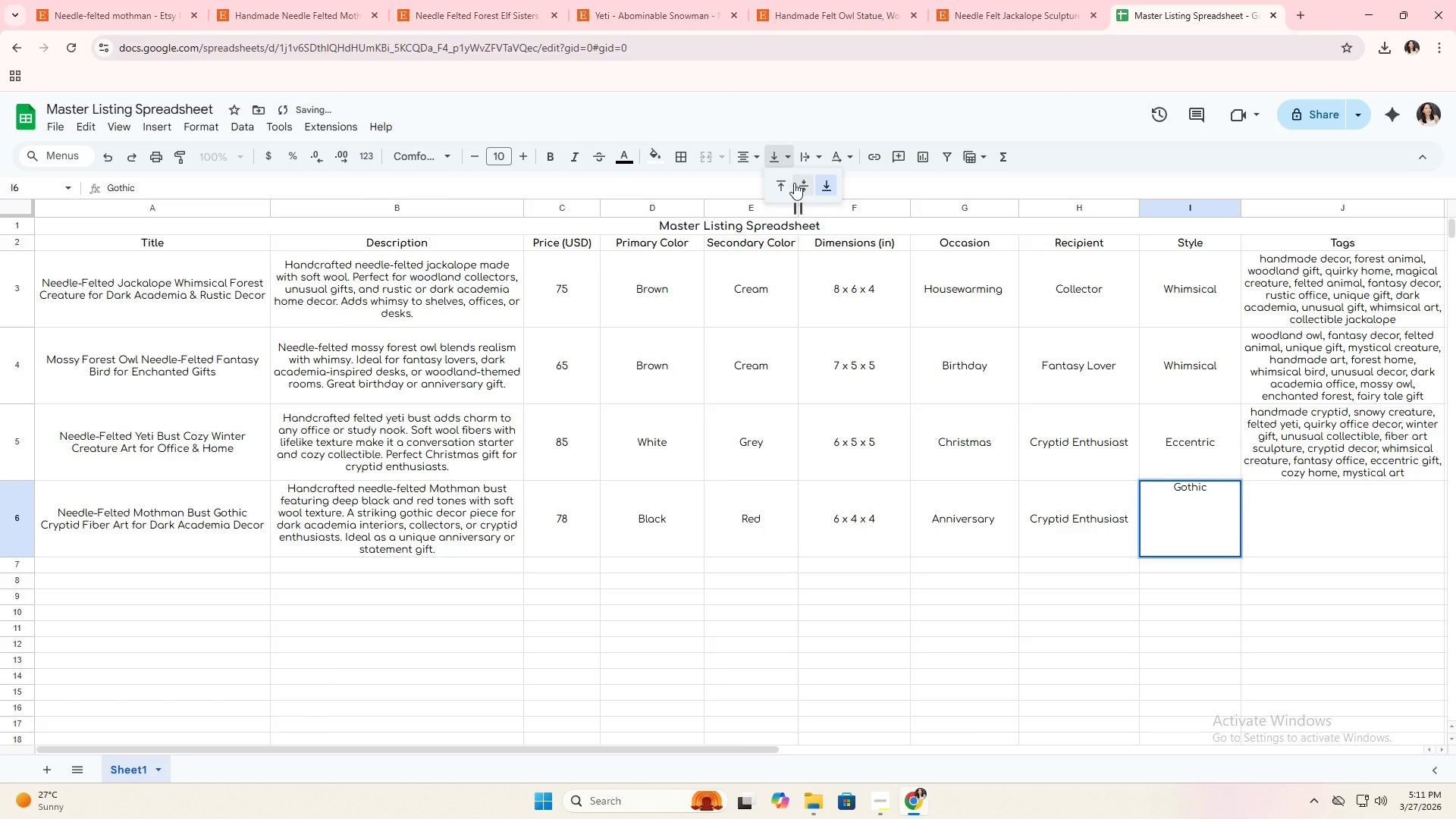 
left_click([797, 184])
 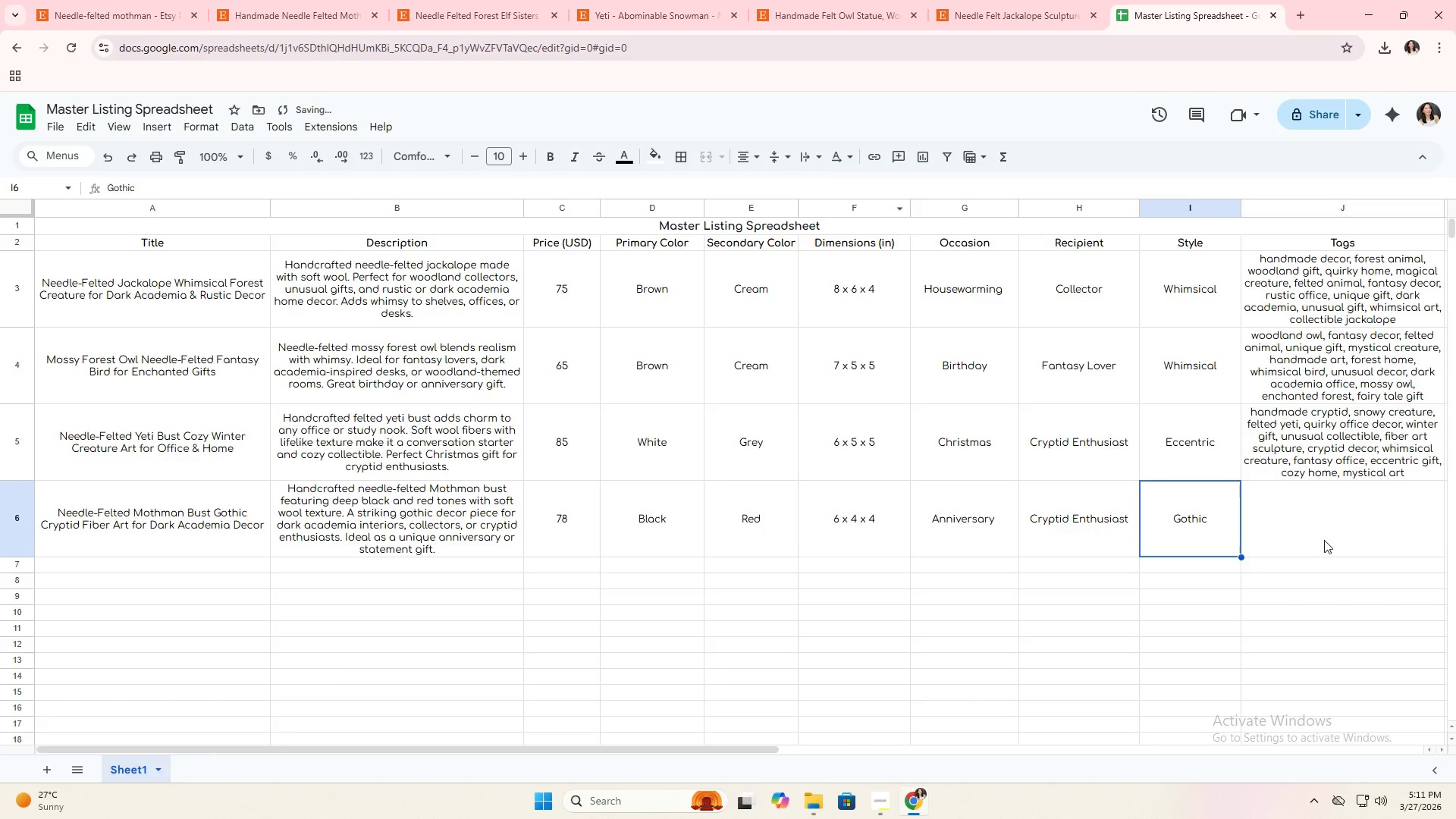 
left_click([1334, 542])
 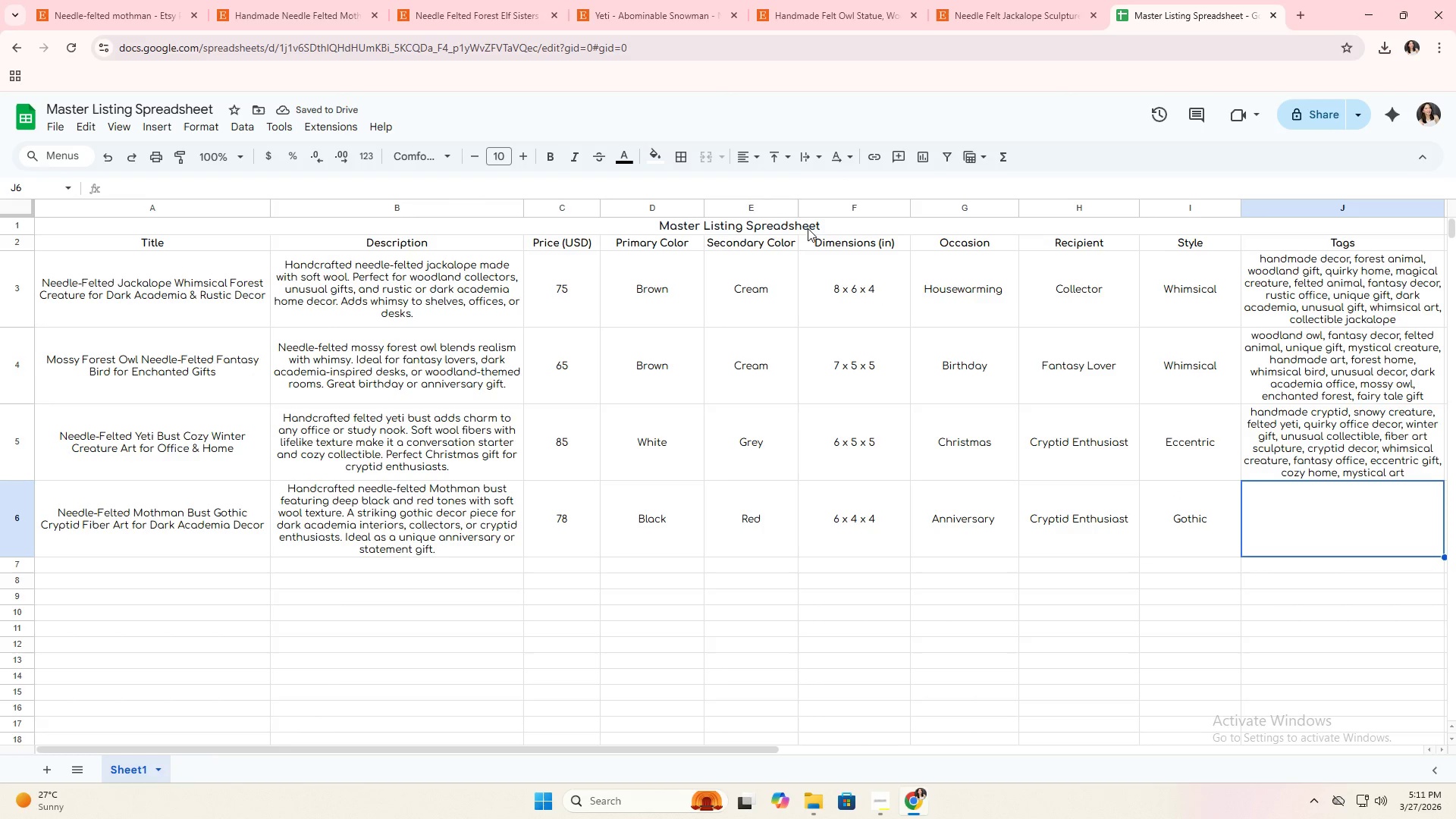 
left_click([260, 0])
 